 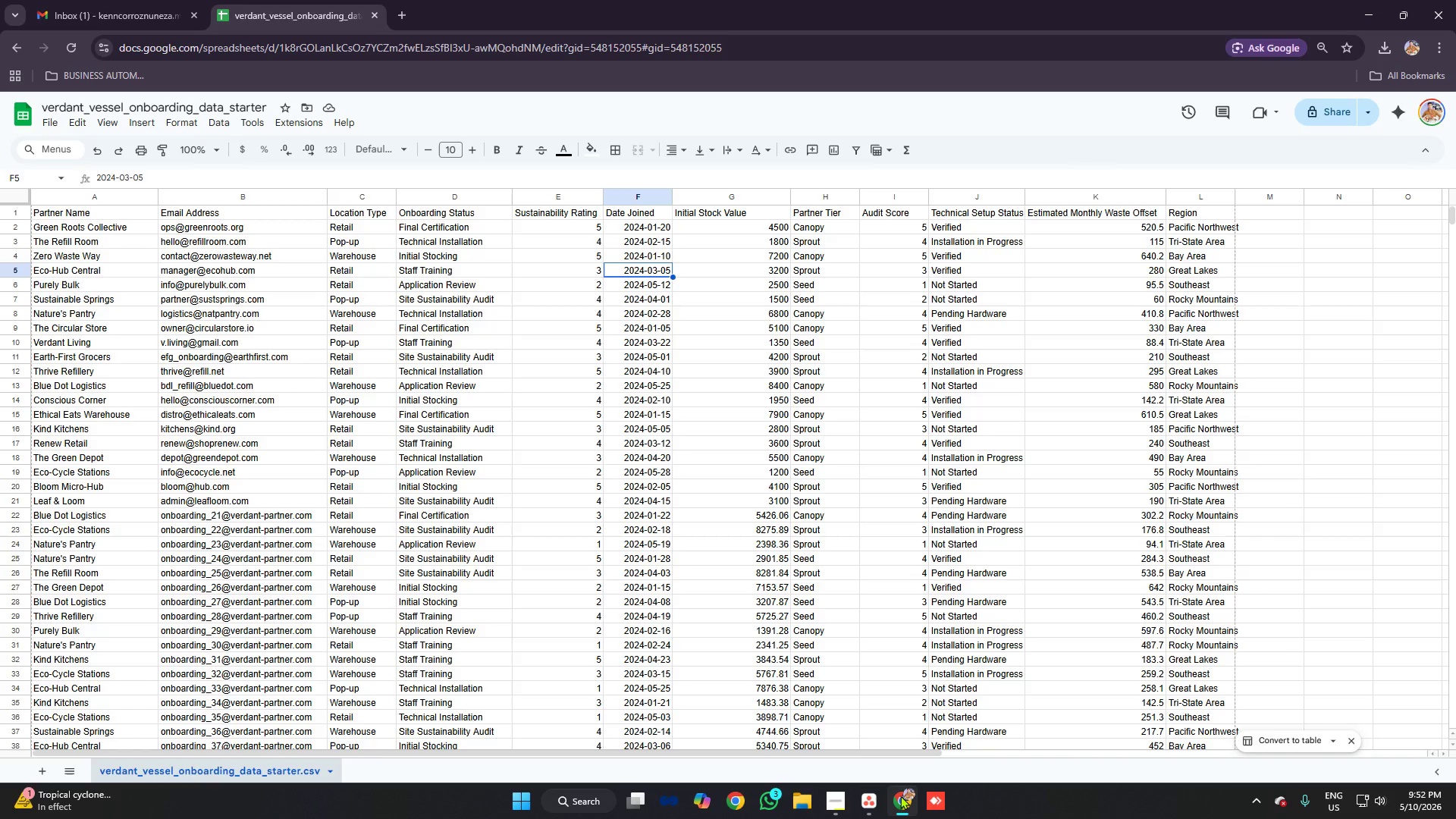 
left_click([360, 336])
 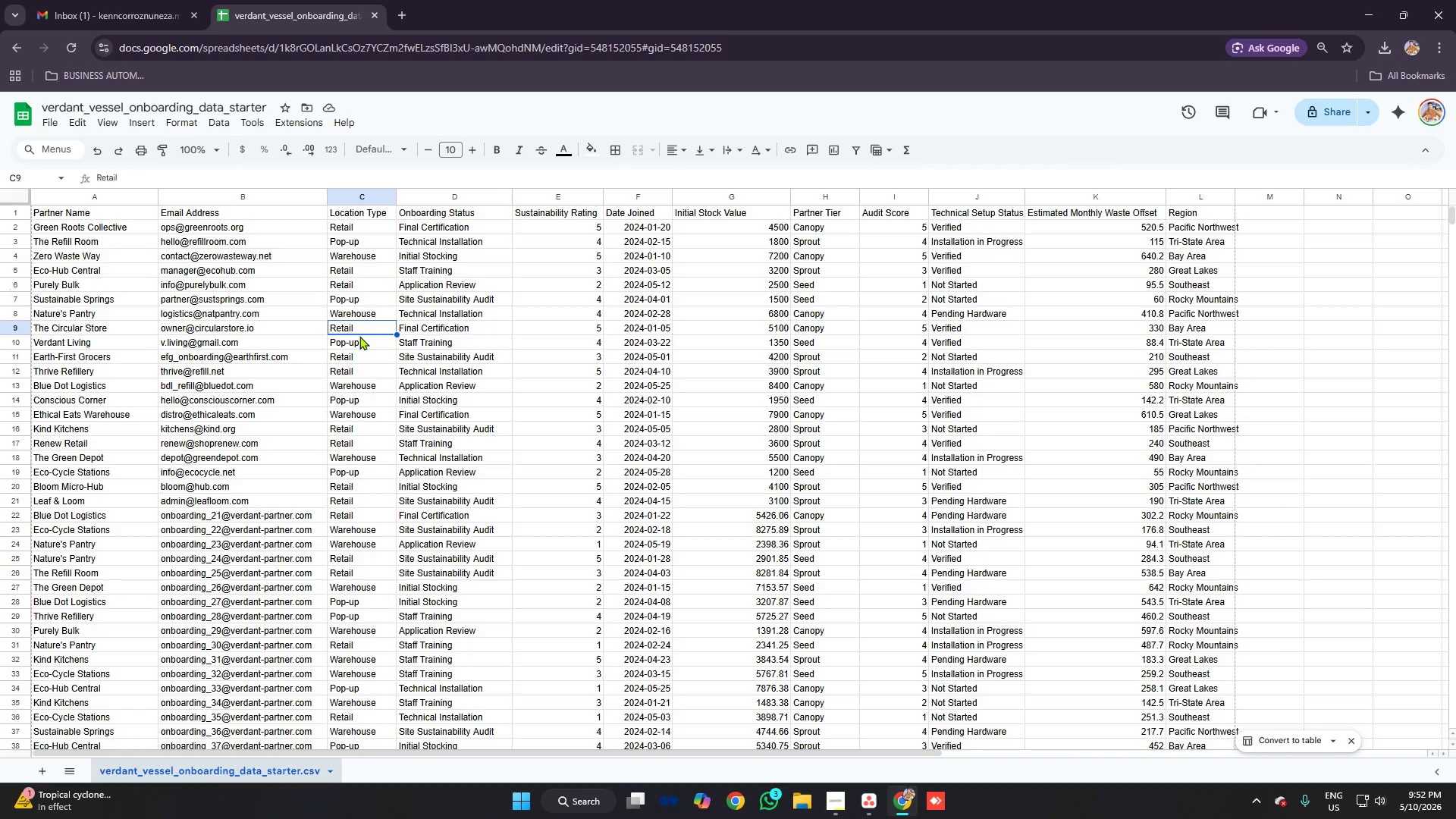 
key(Control+Z)
 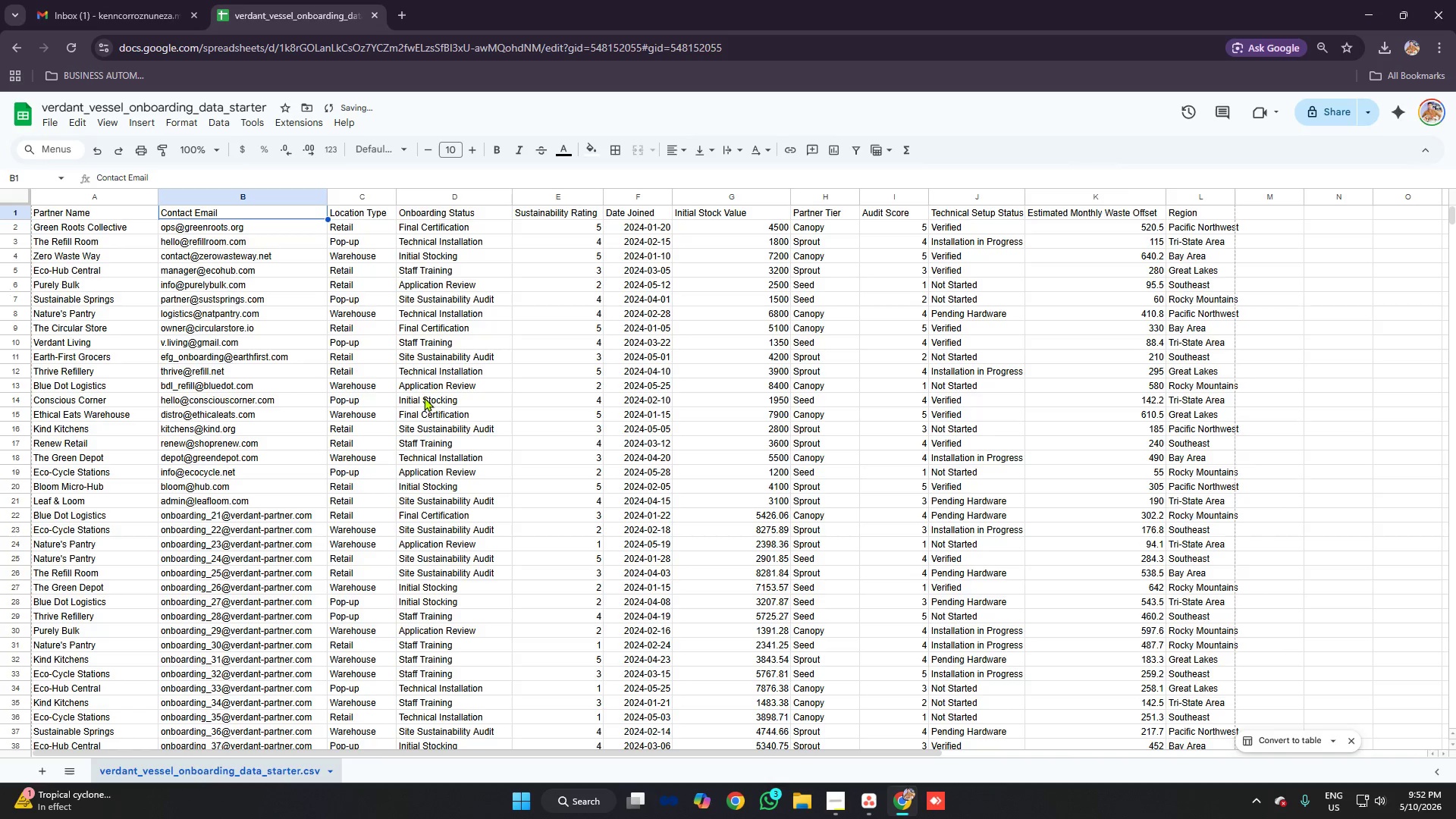 
left_click([419, 389])
 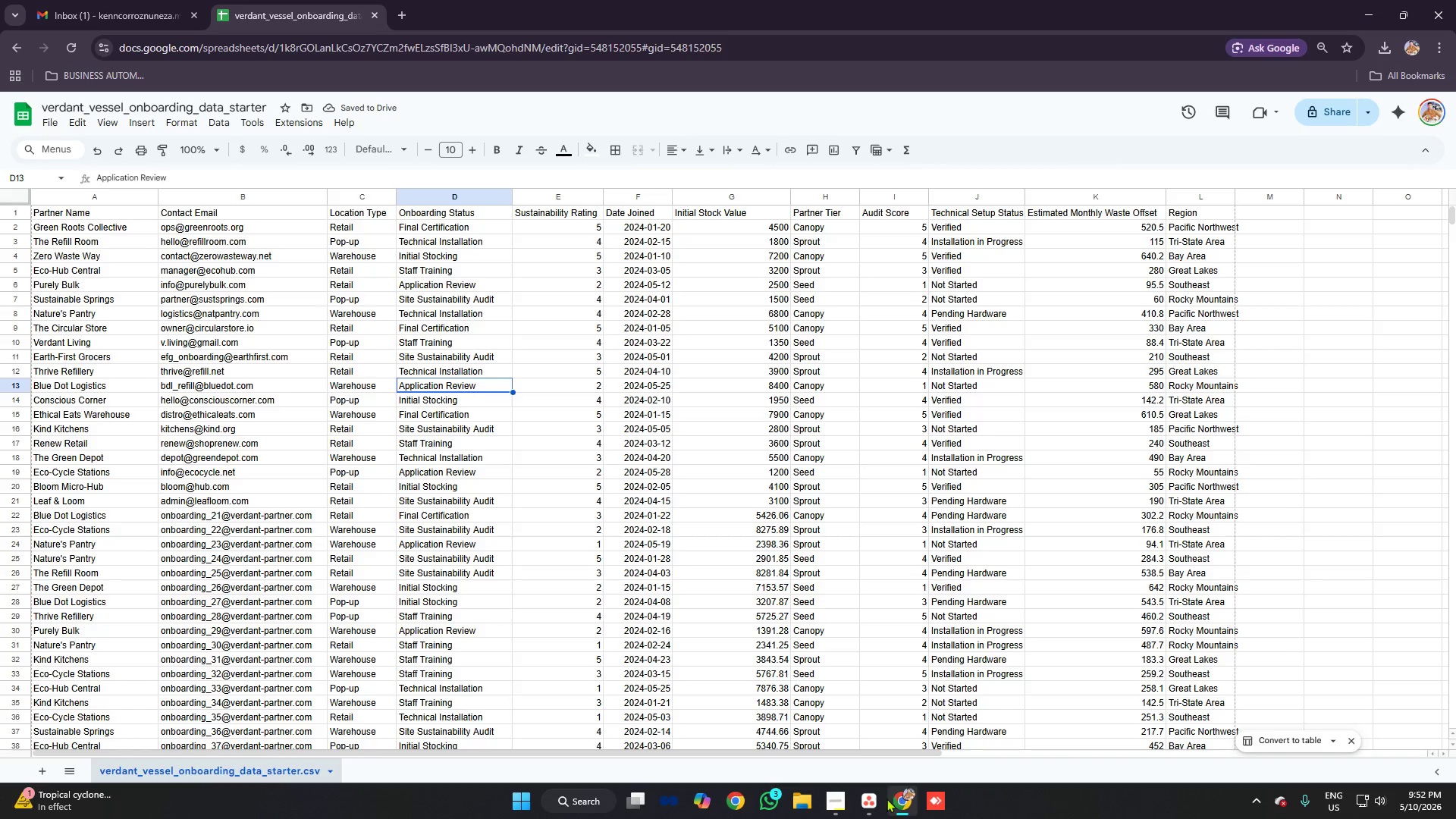 
left_click([865, 802])
 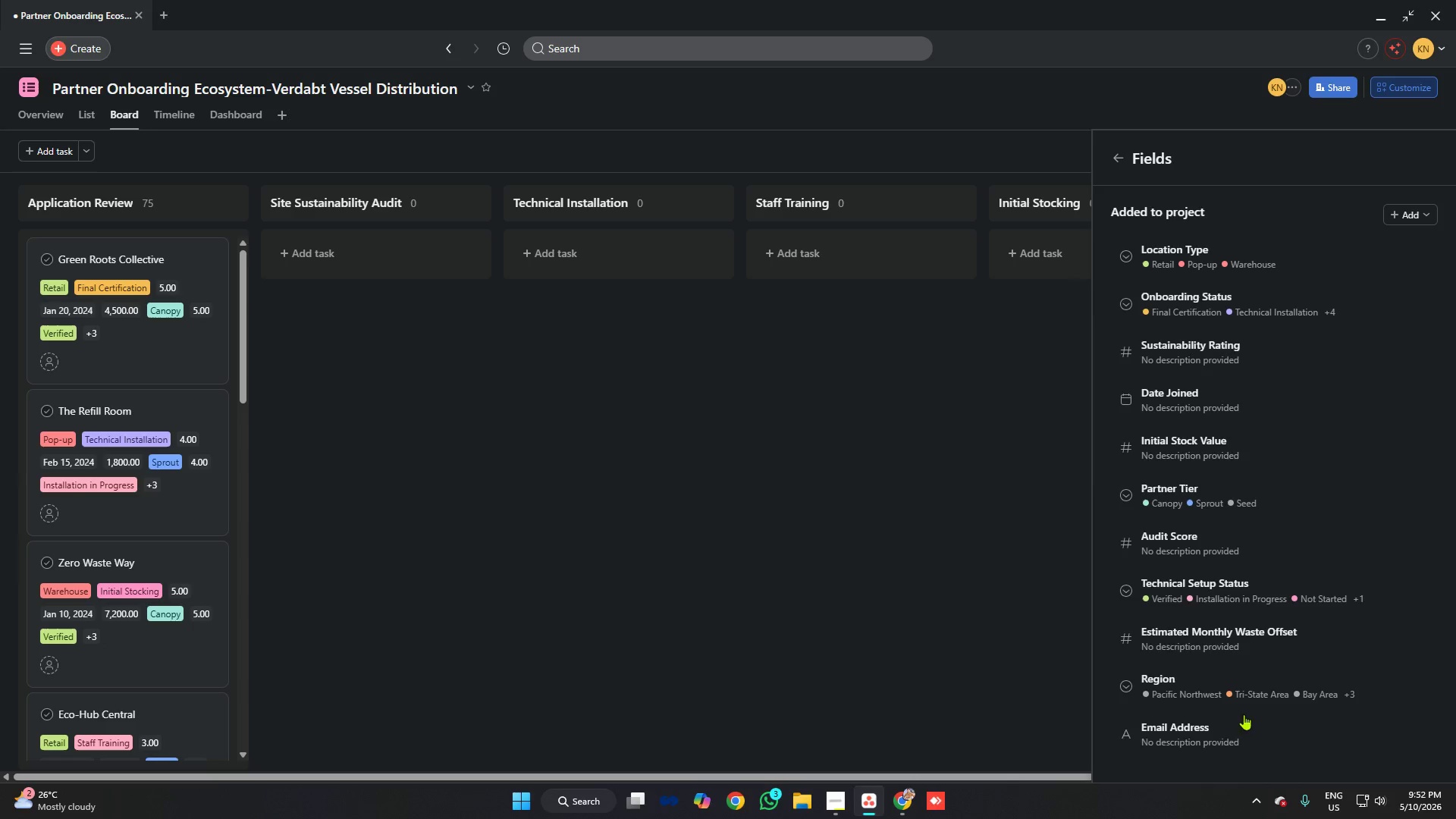 
left_click([1232, 733])
 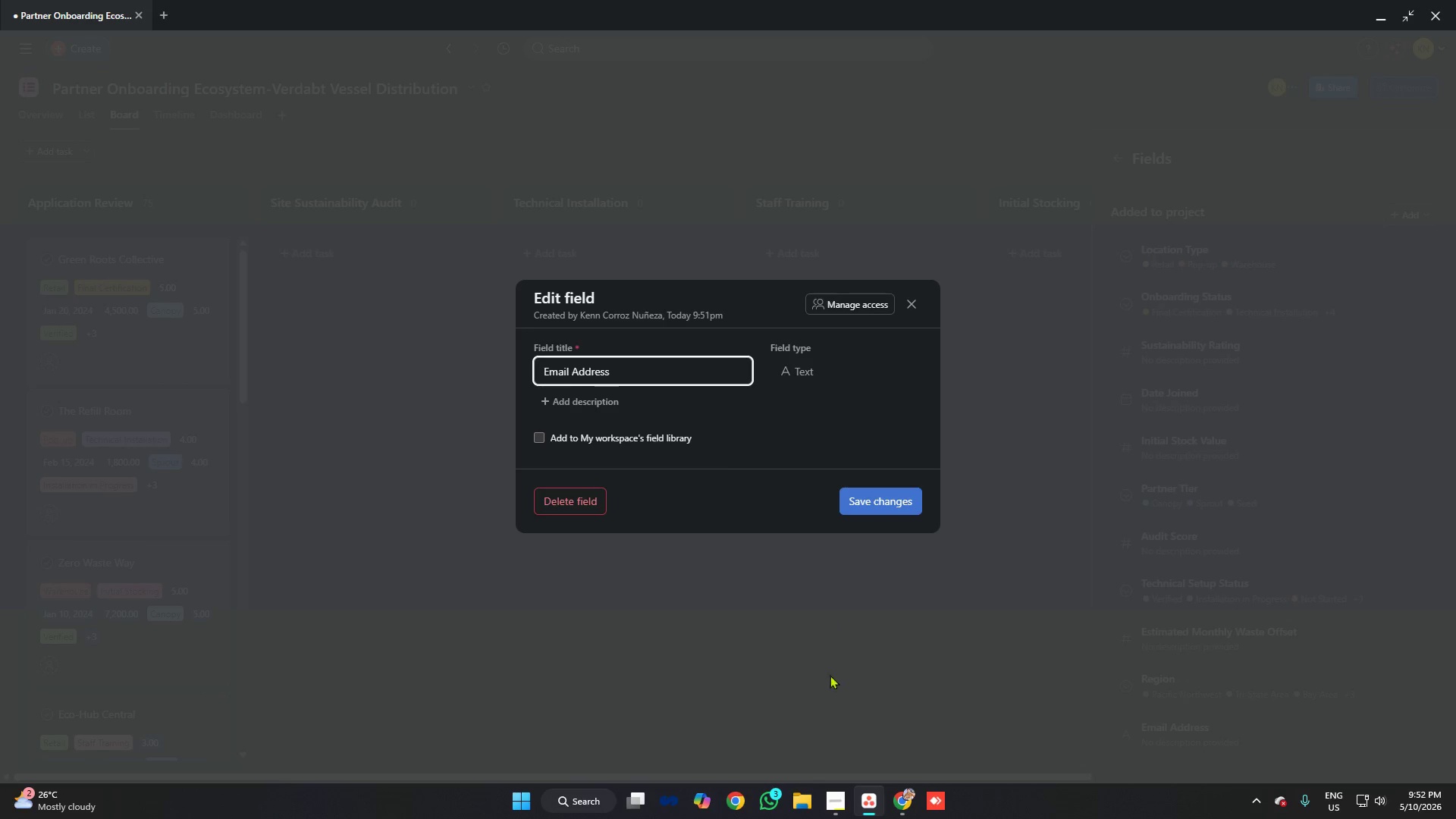 
left_click([906, 793])
 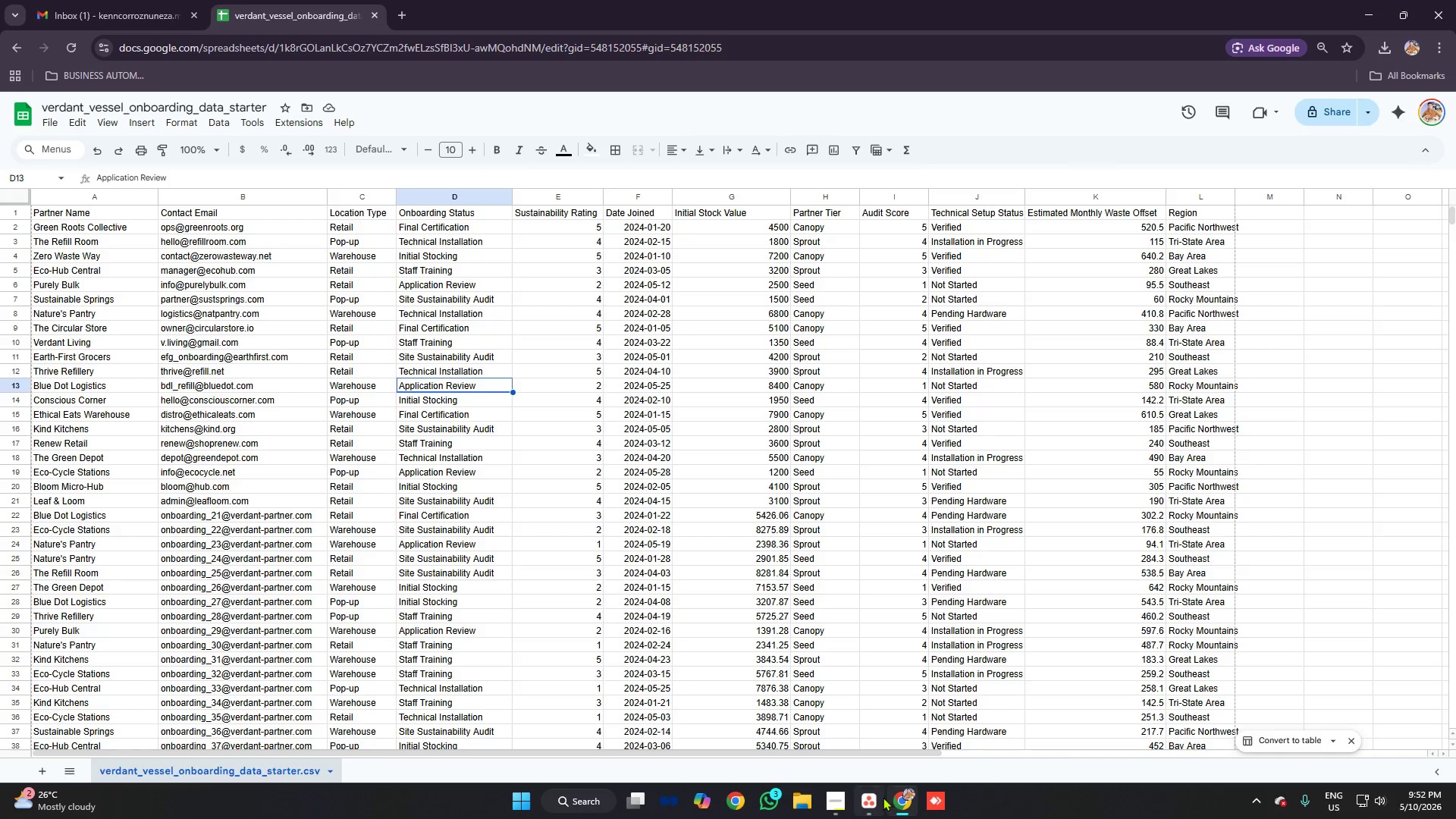 
left_click([861, 792])
 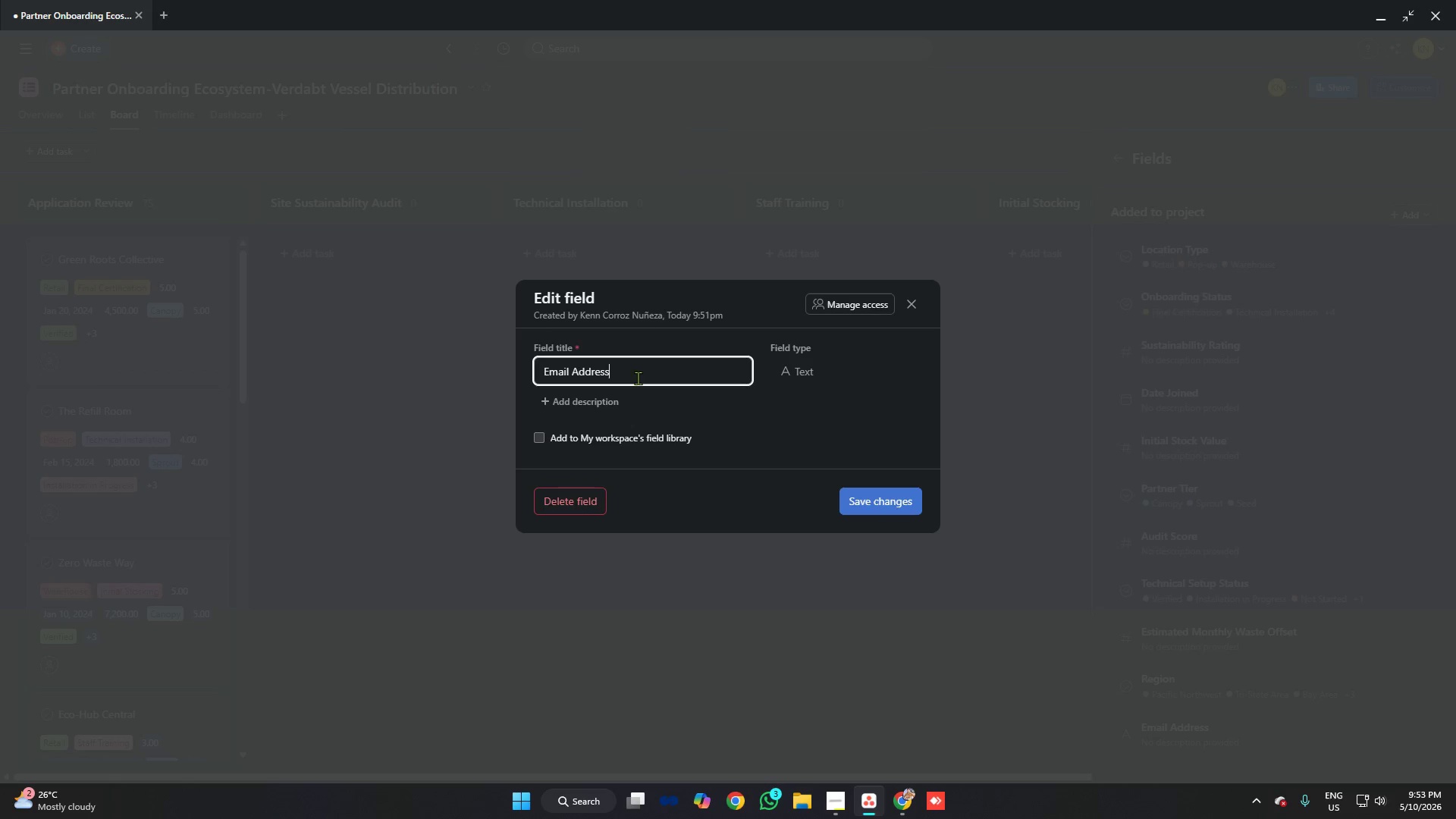 
key(Backspace)
 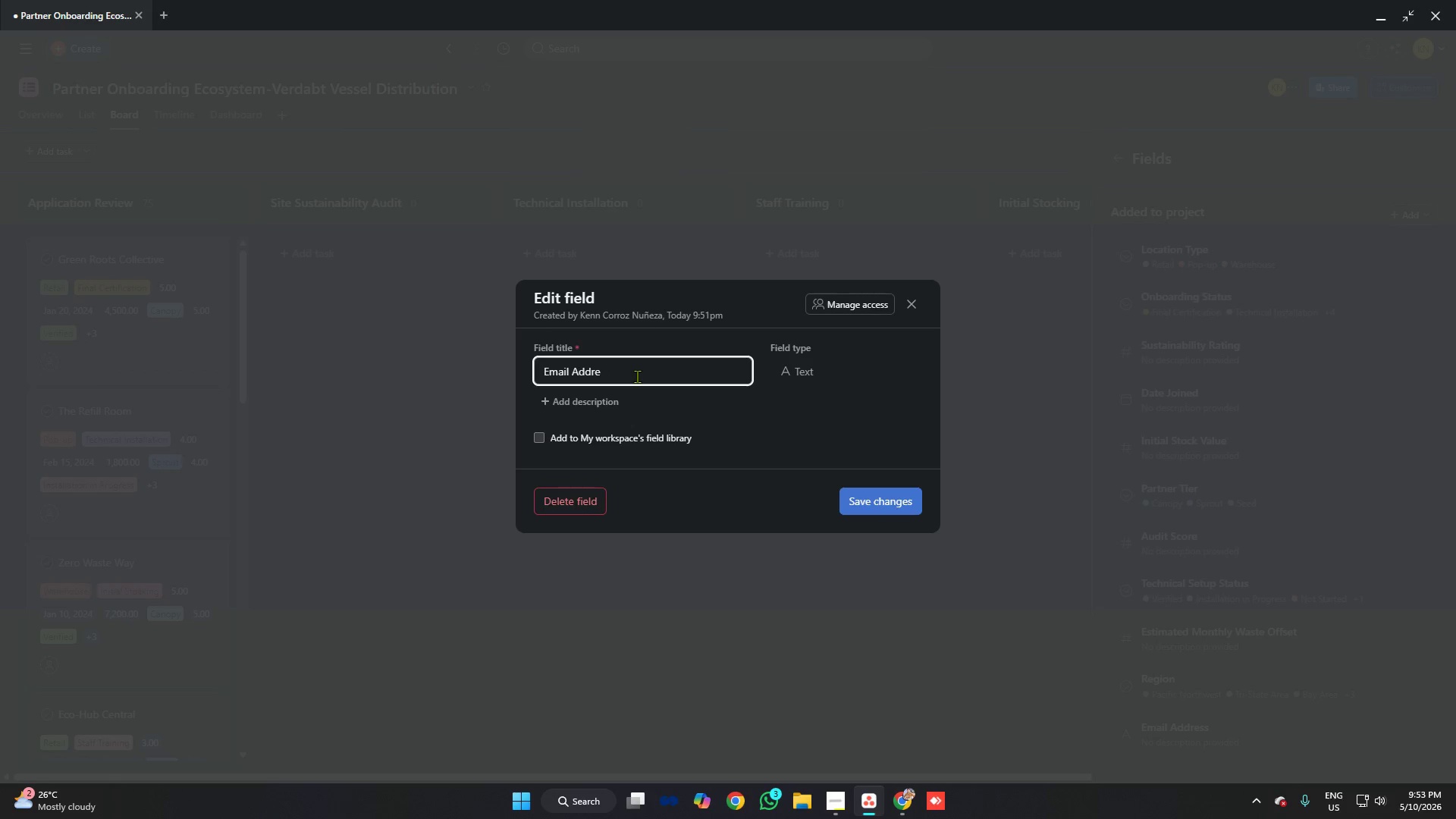 
key(Backspace)
 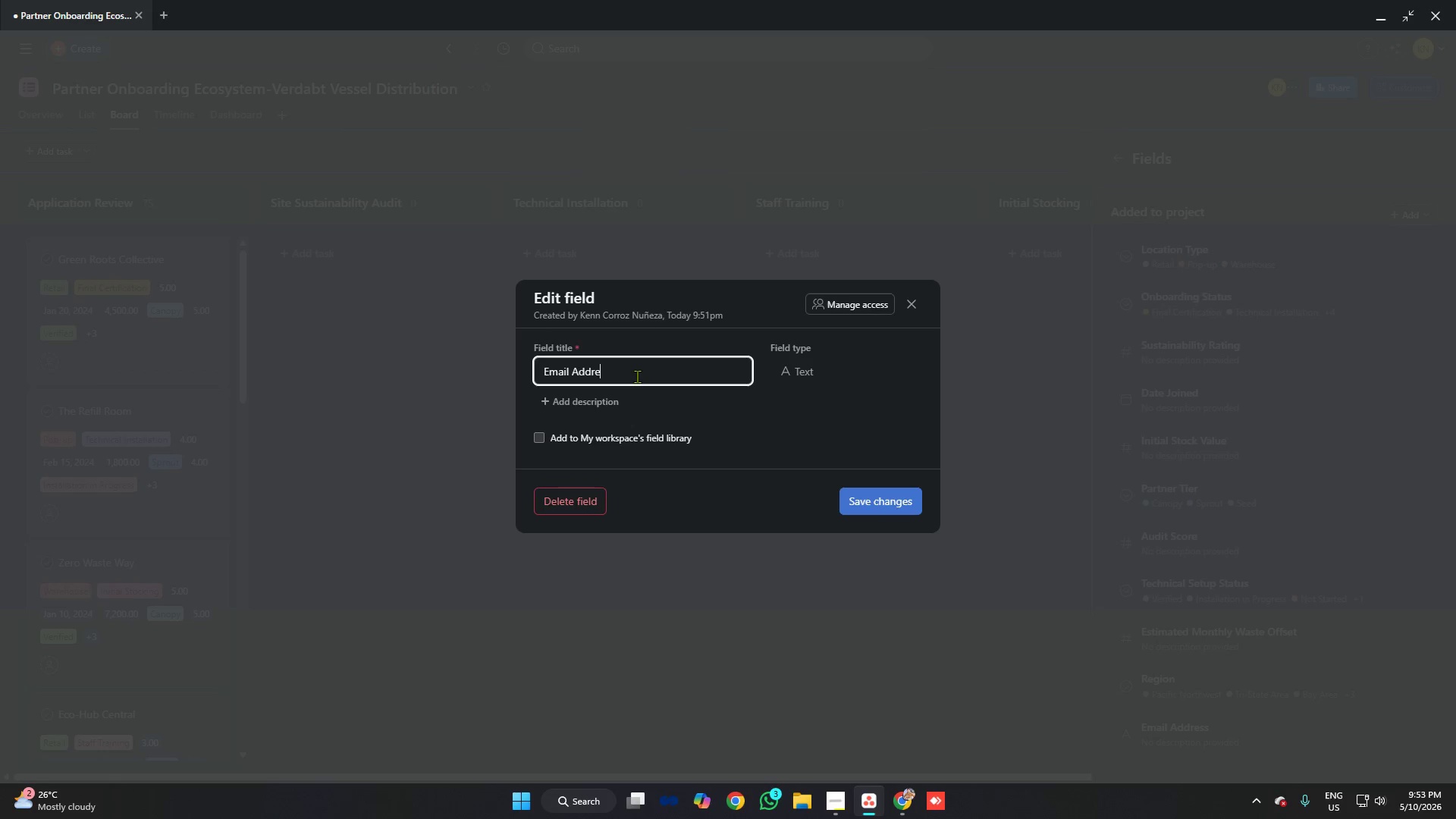 
key(Backspace)
 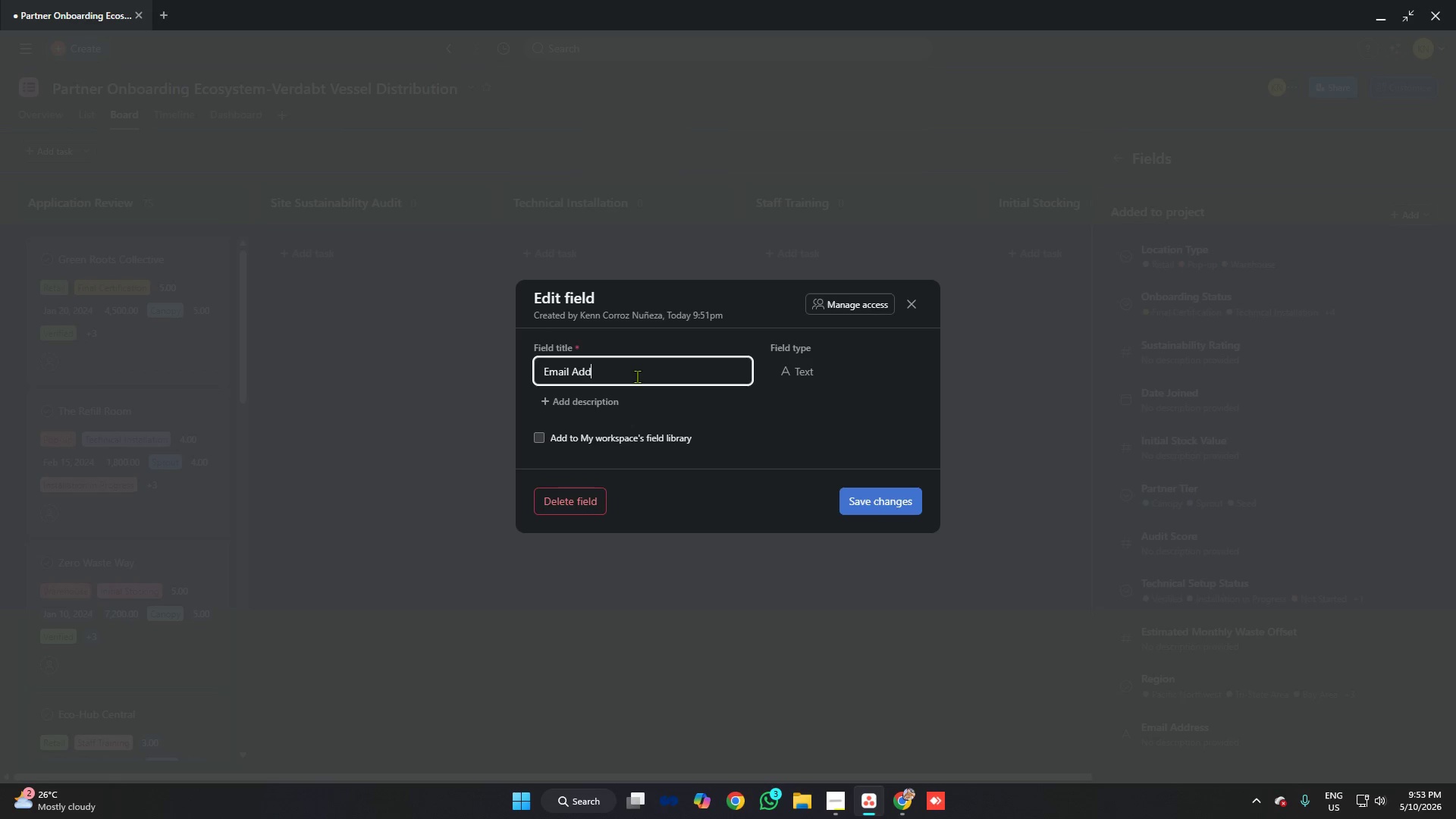 
key(Backspace)
 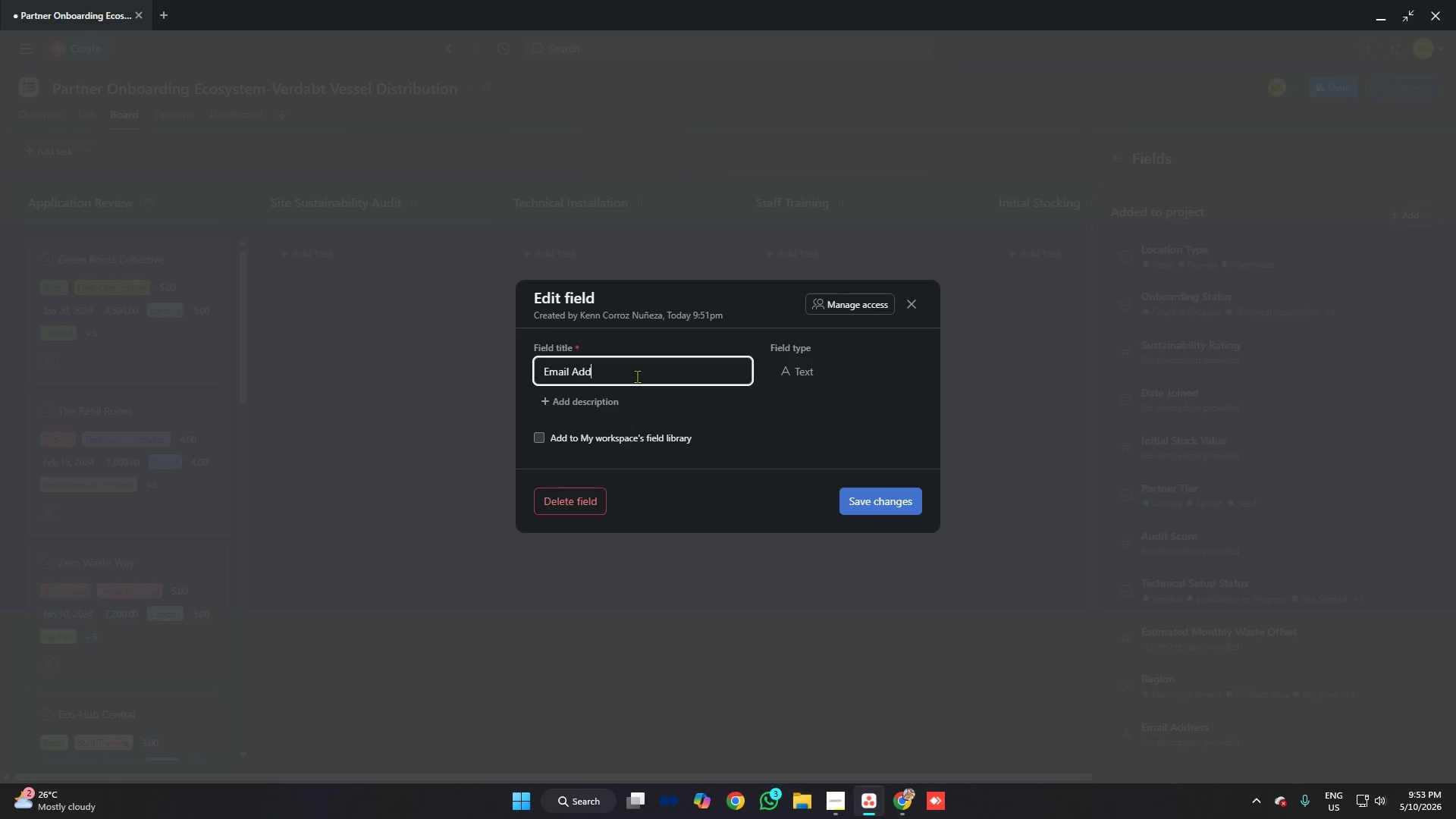 
key(Backspace)
 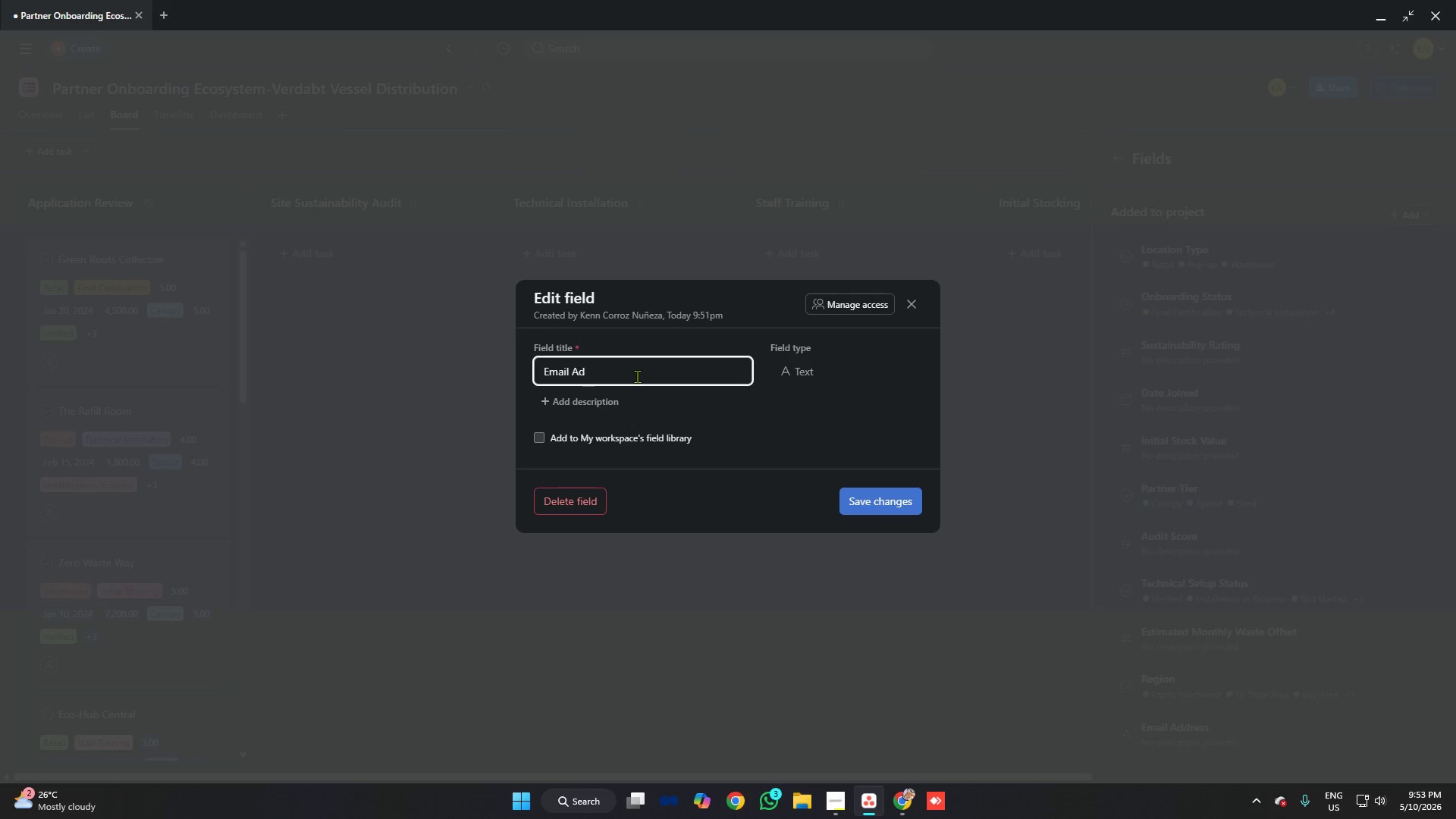 
key(Backspace)
 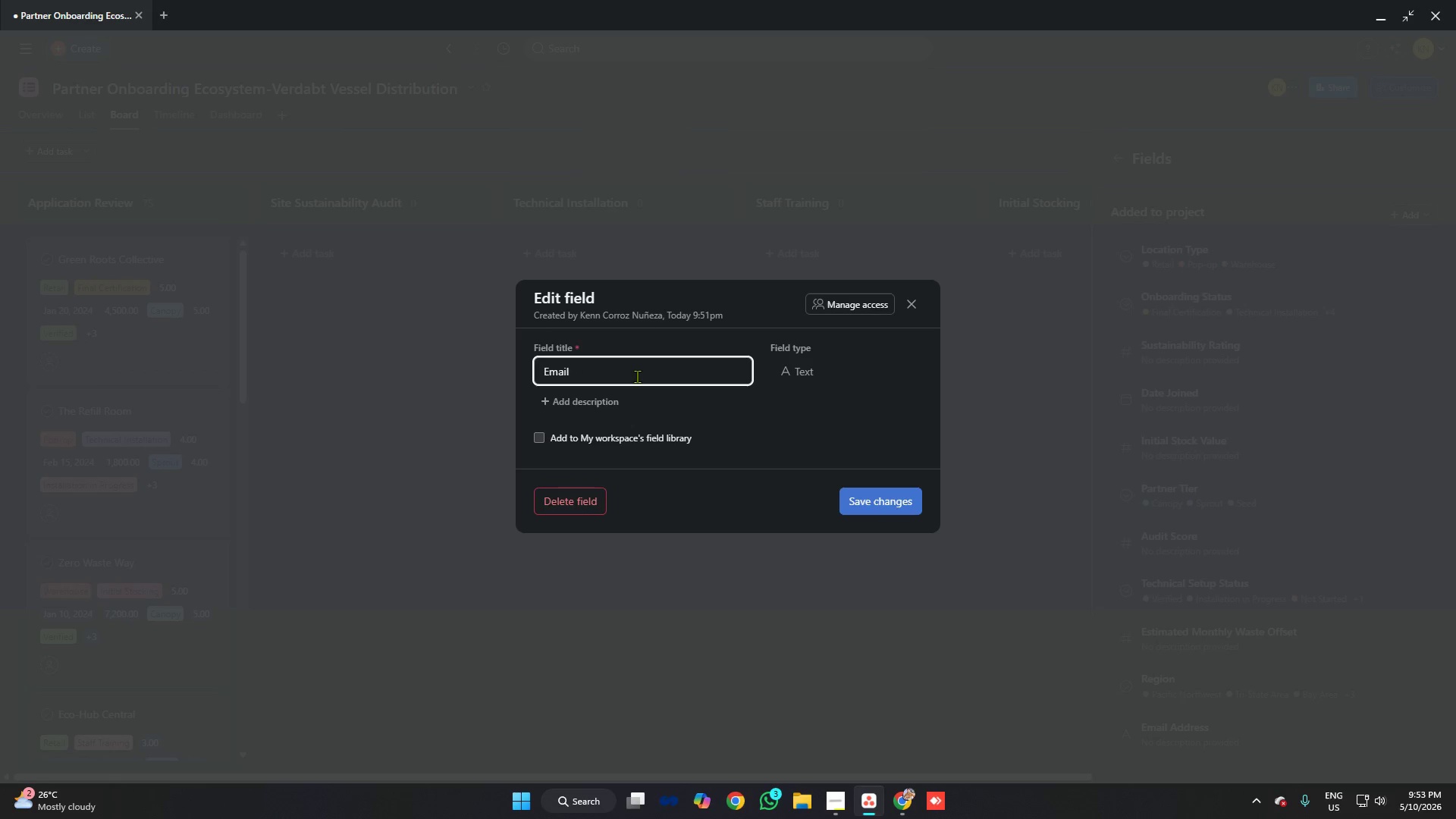 
key(Backspace)
 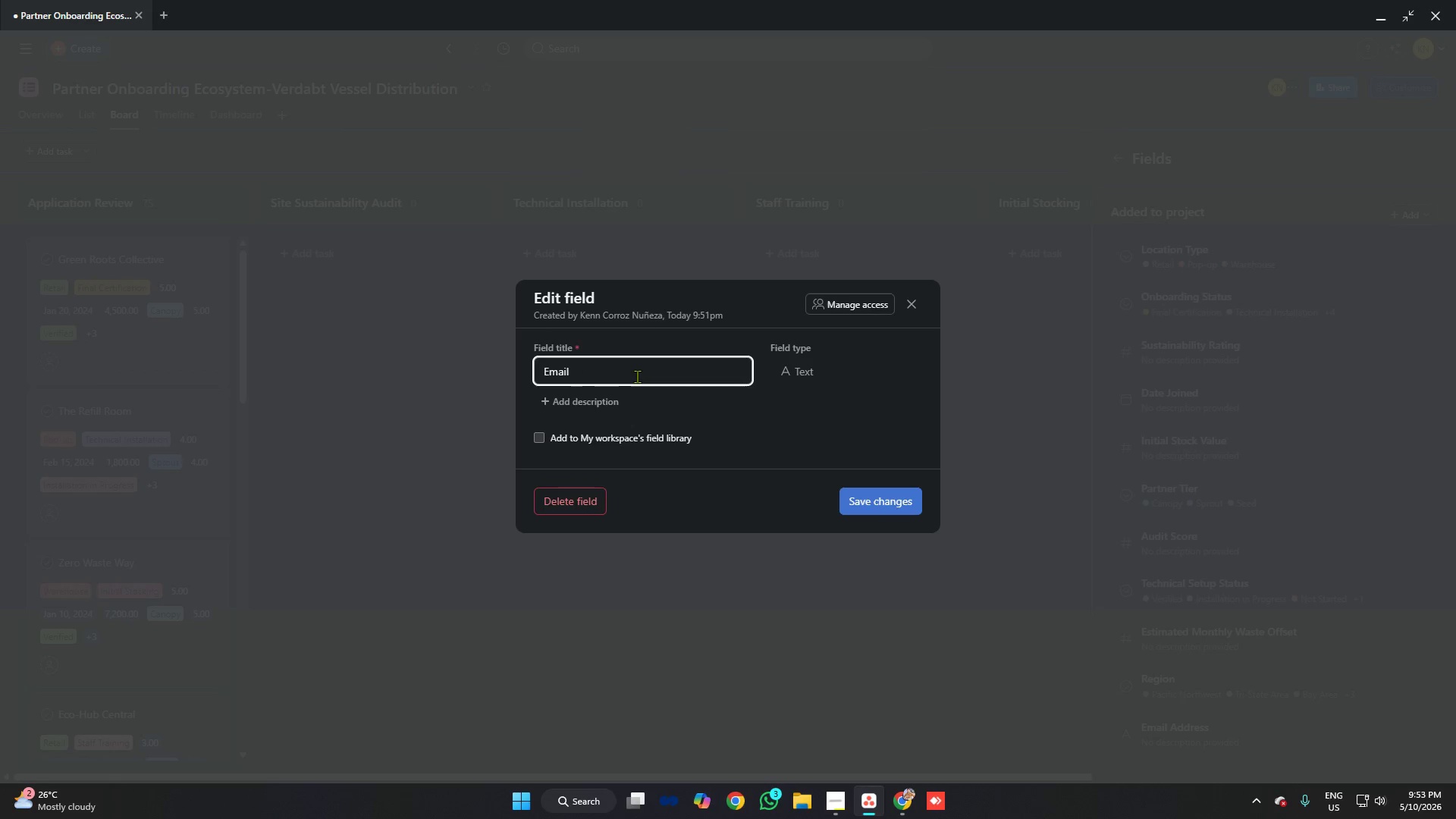 
key(Backspace)
 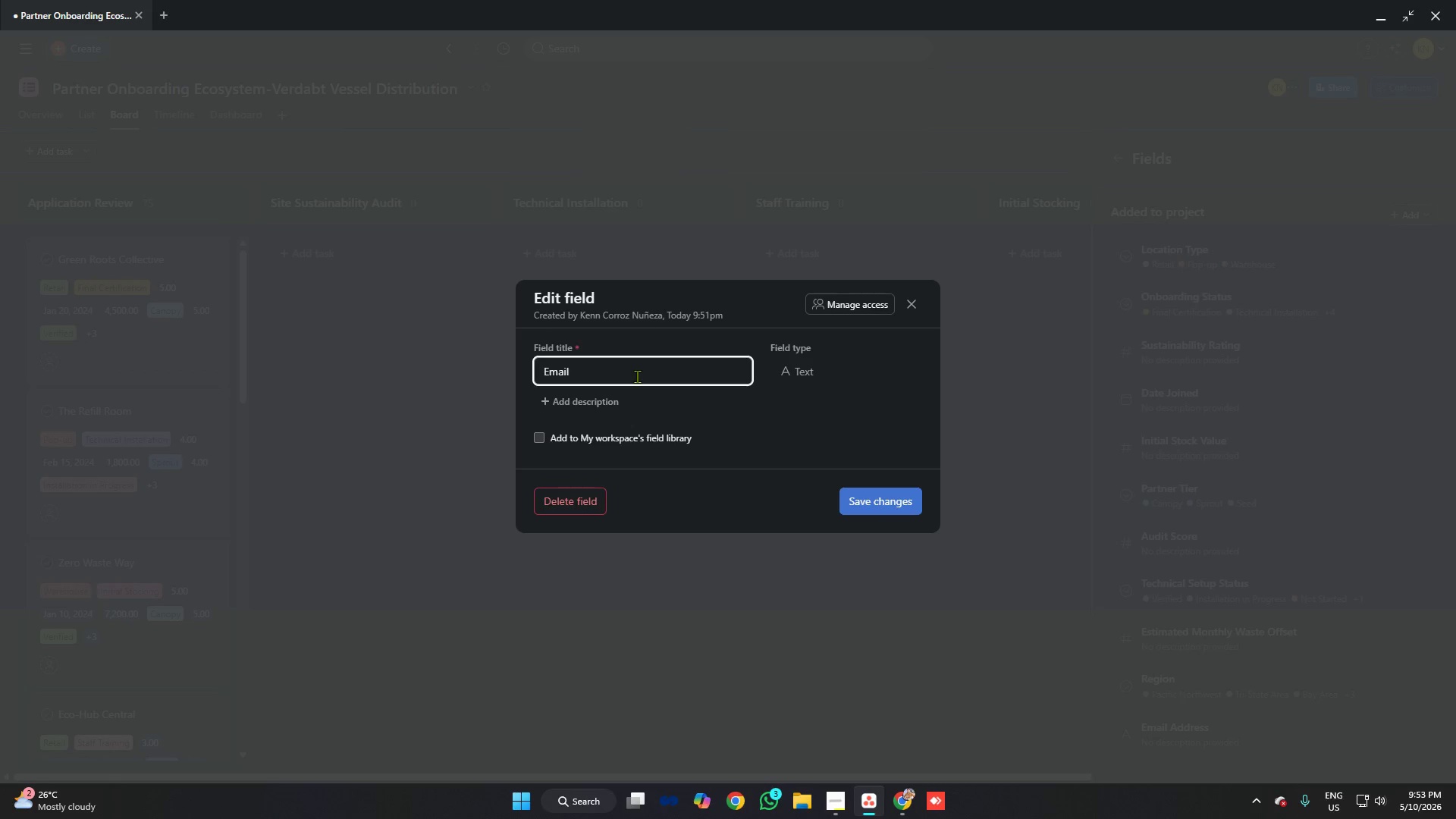 
key(ArrowLeft)
 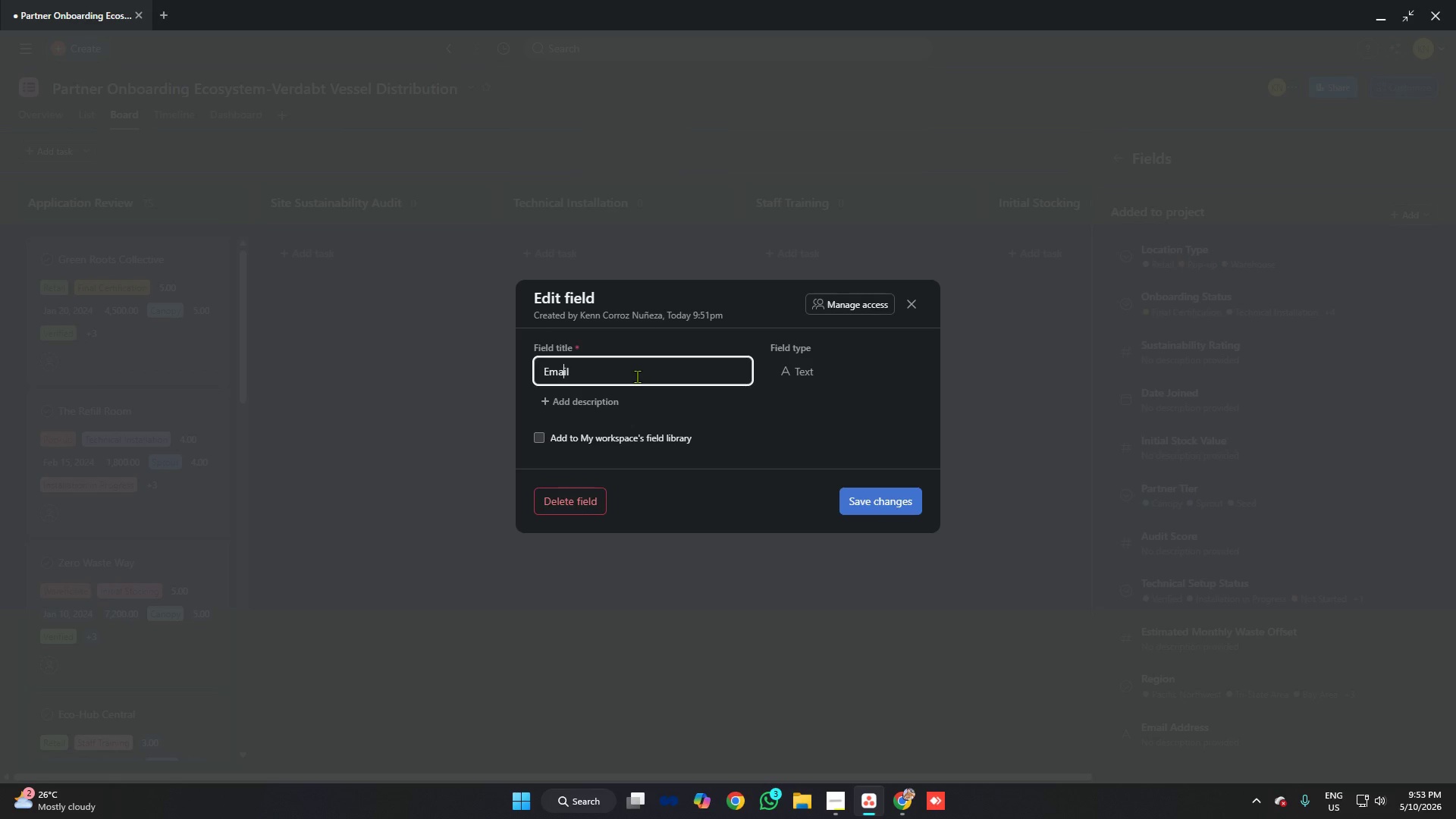 
key(ArrowLeft)
 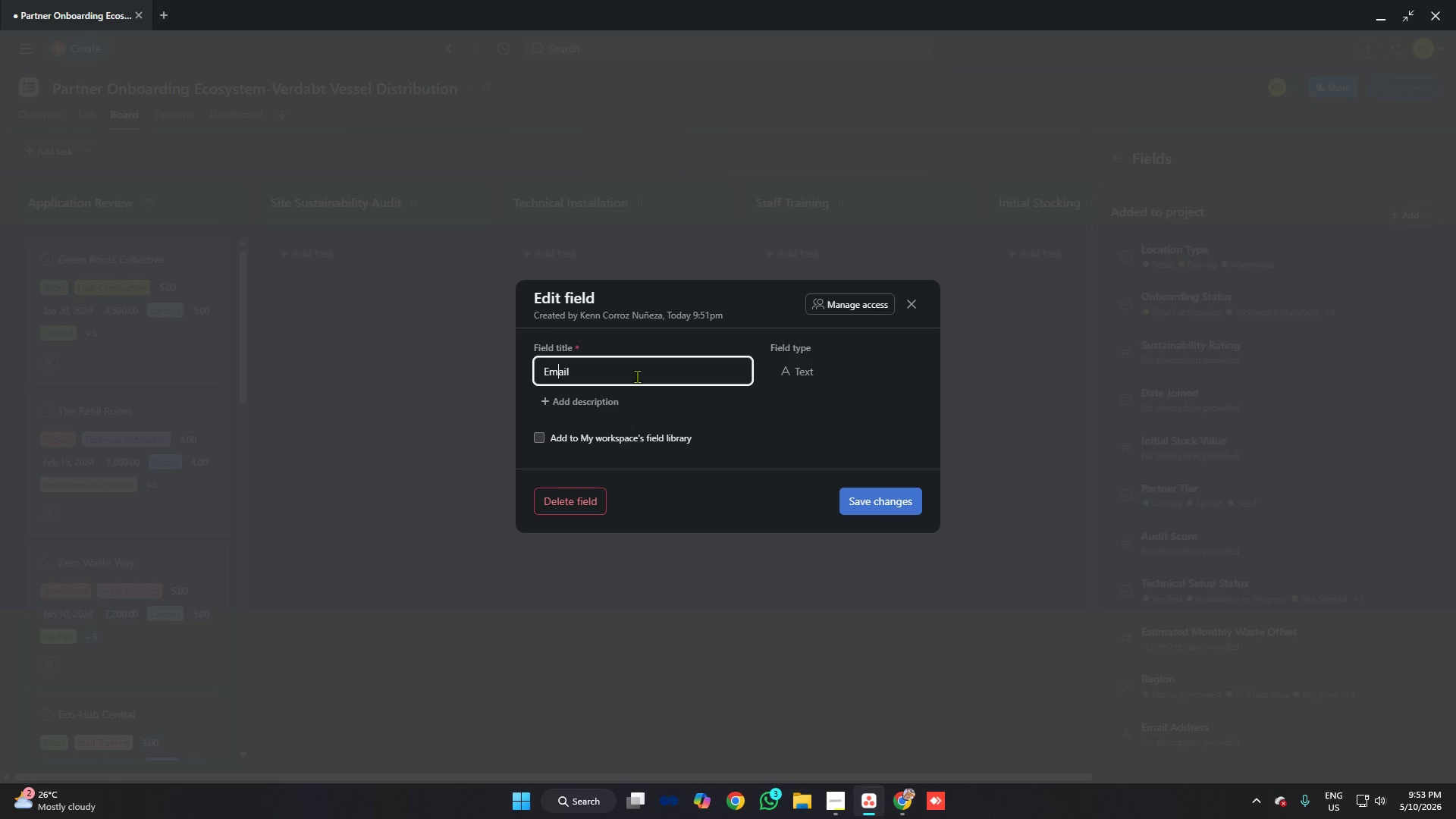 
key(ArrowLeft)
 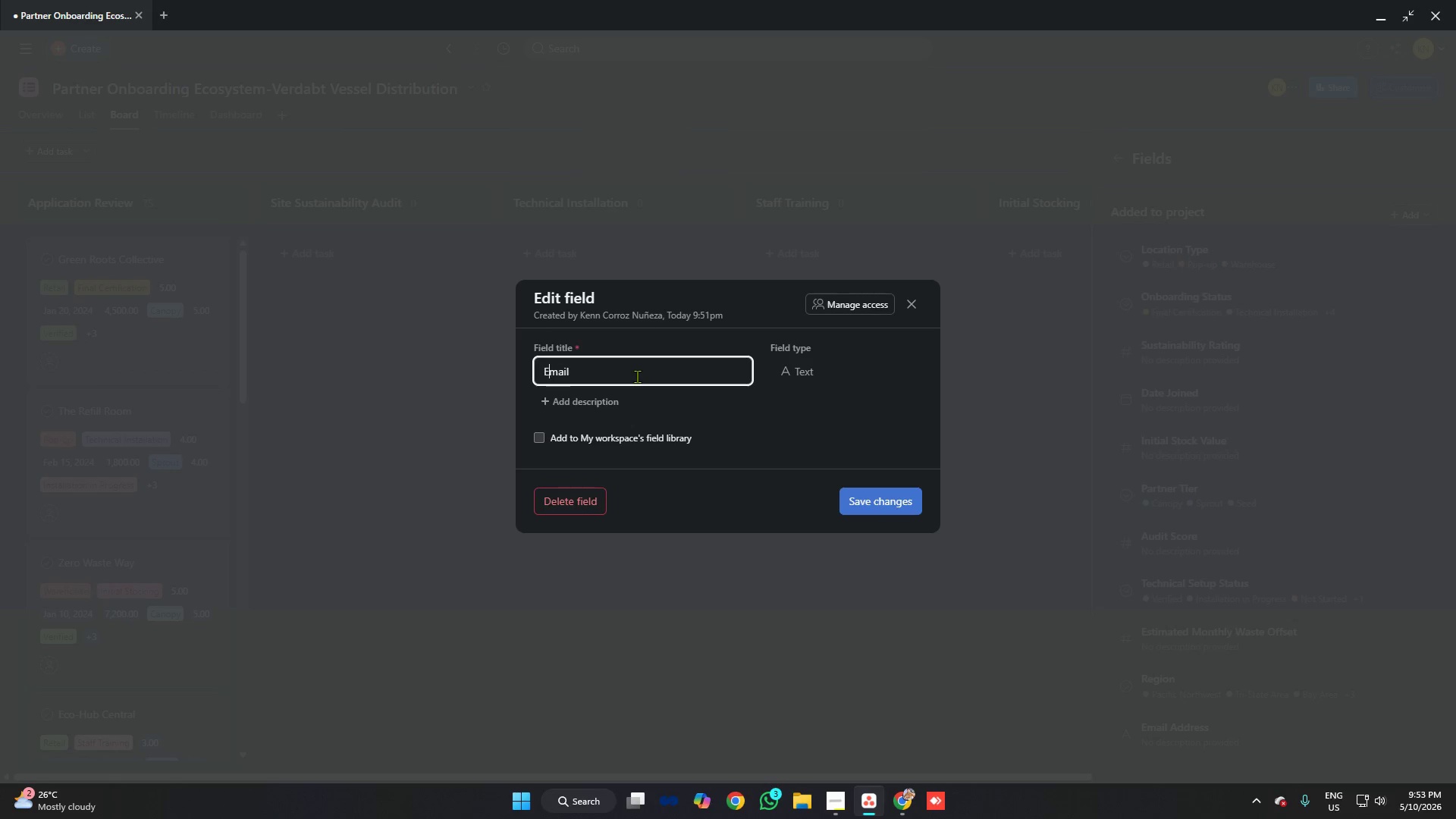 
key(ArrowLeft)
 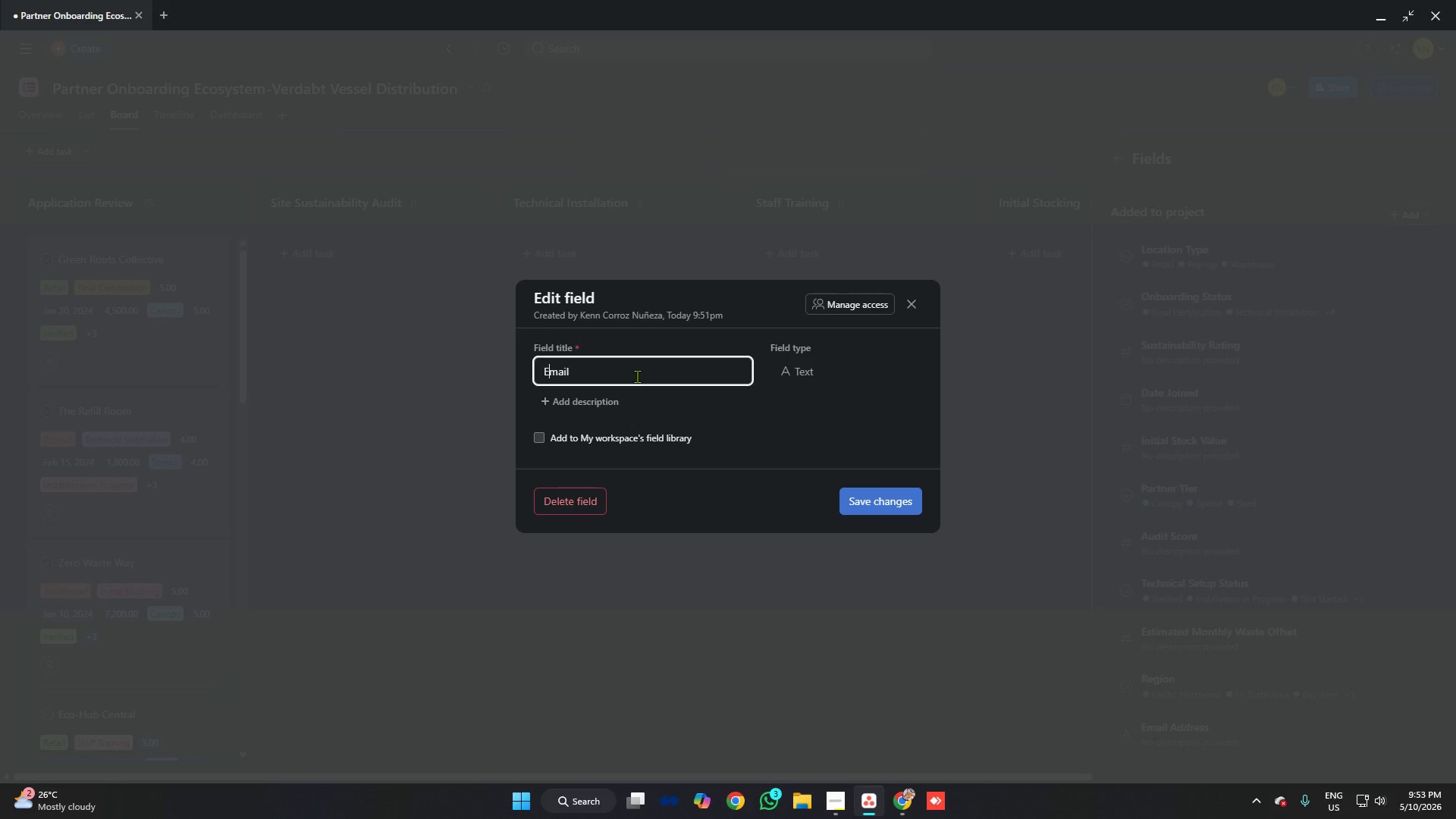 
key(ArrowLeft)
 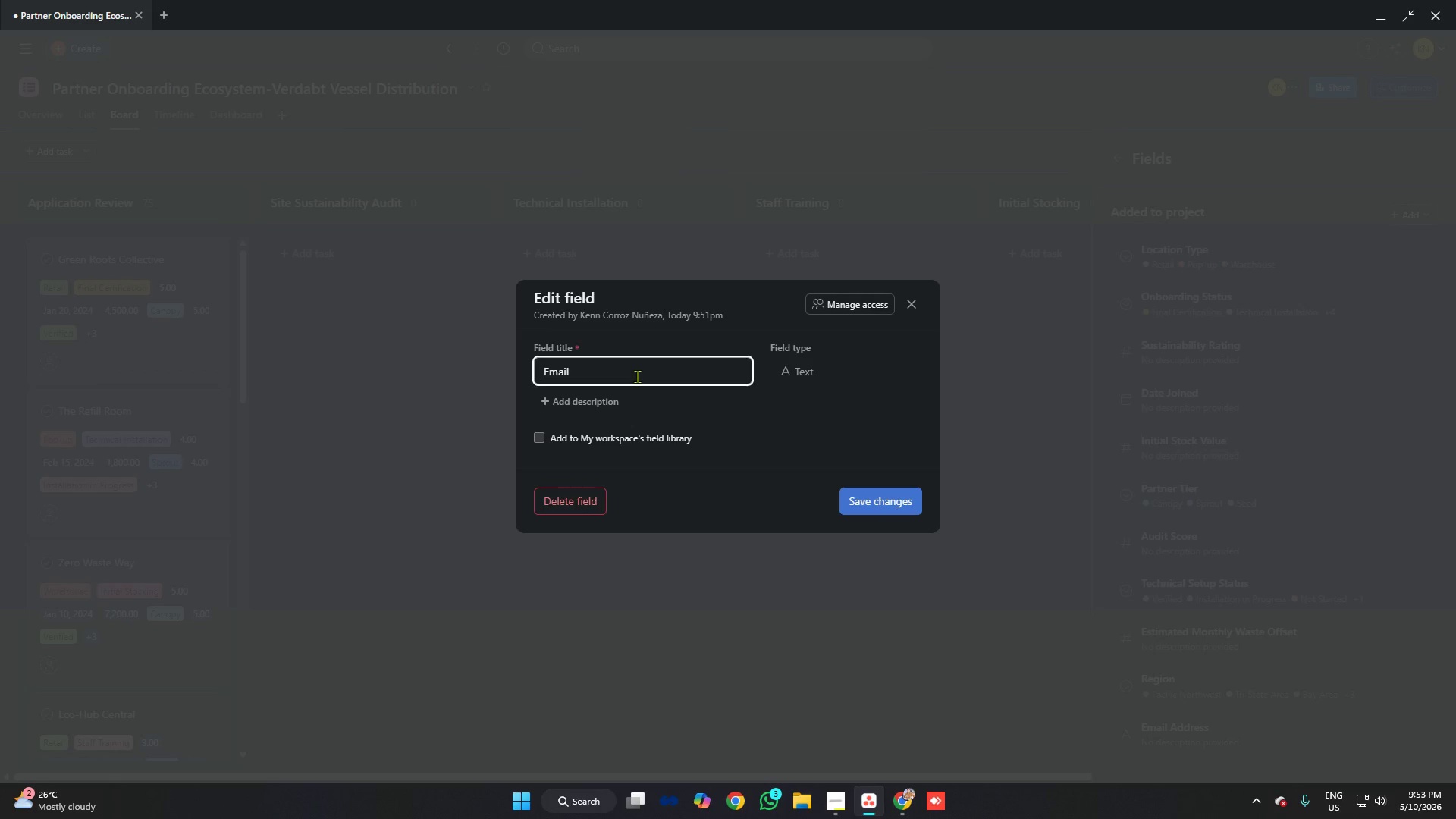 
key(ArrowLeft)
 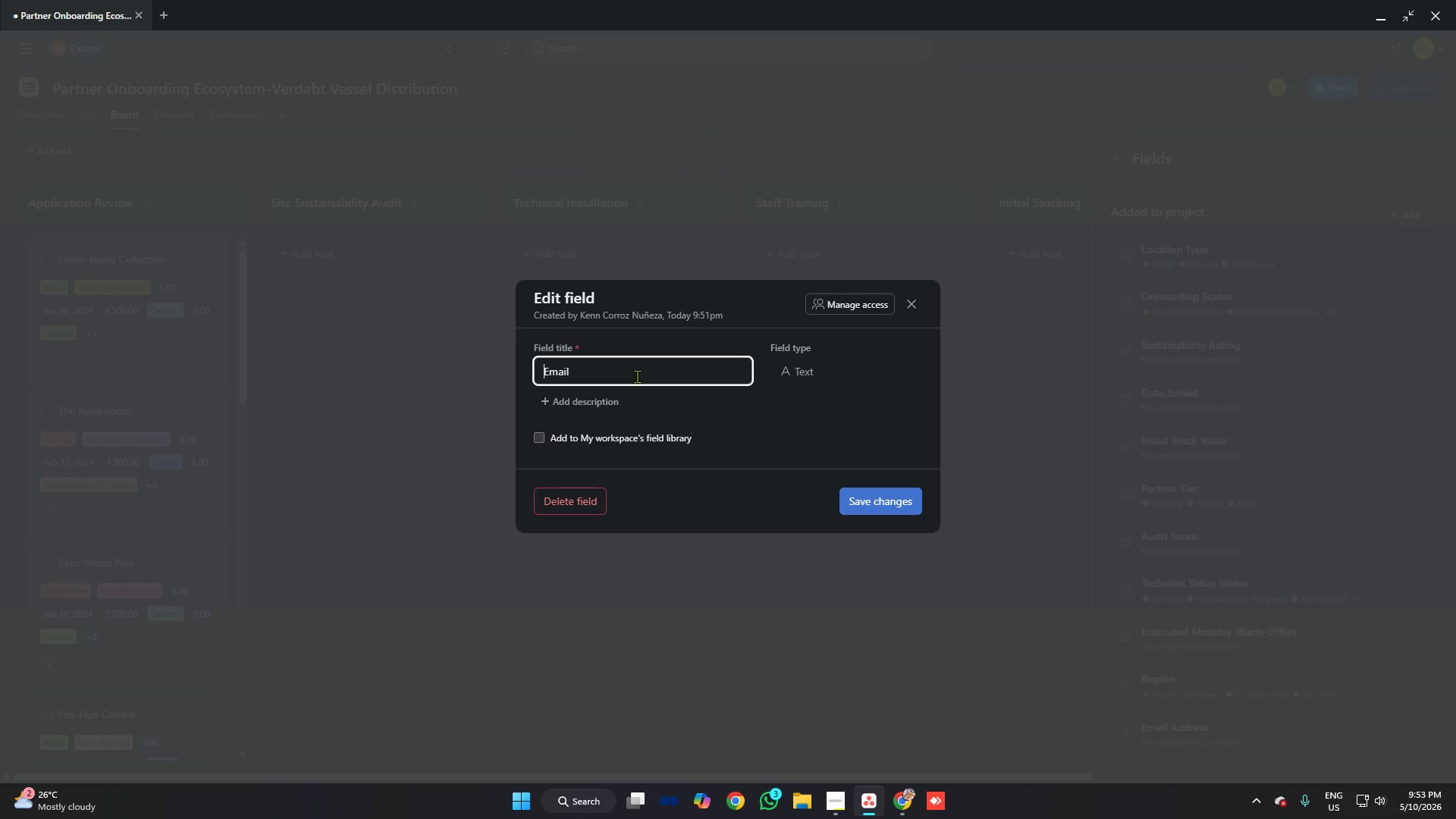 
key(ArrowLeft)
 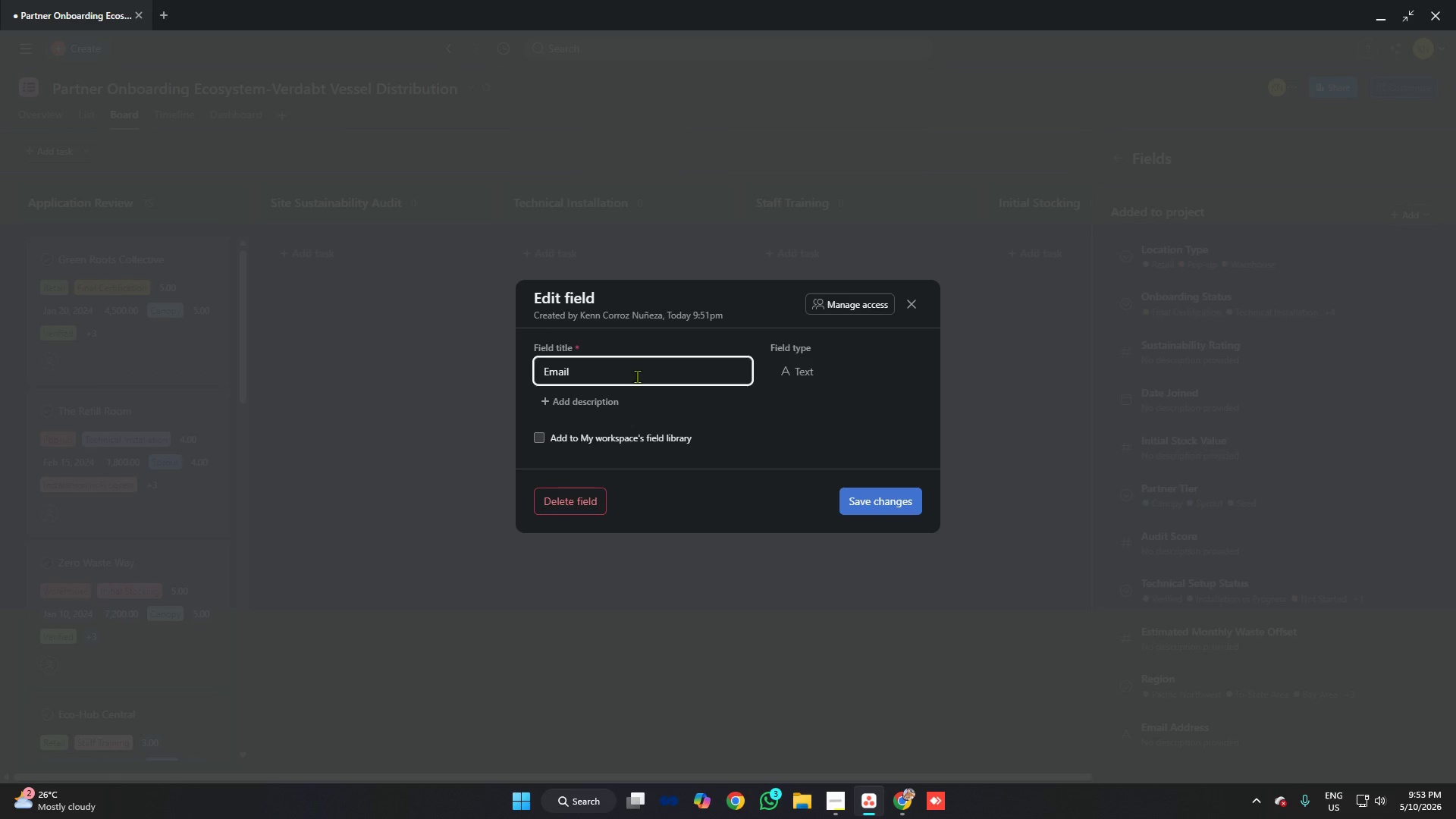 
hold_key(key=ShiftRight, duration=0.42)
 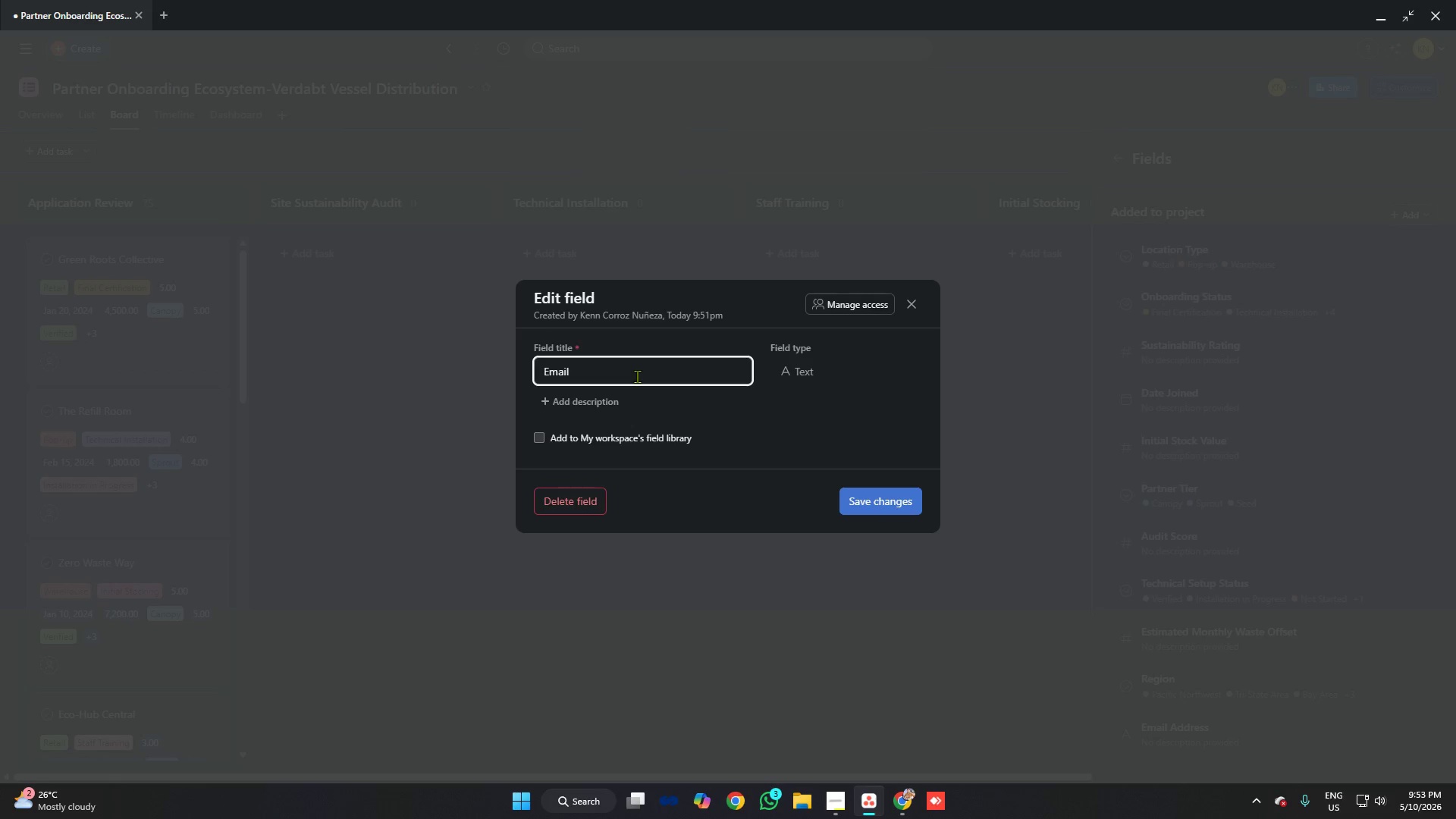 
key(Alt+AltLeft)
 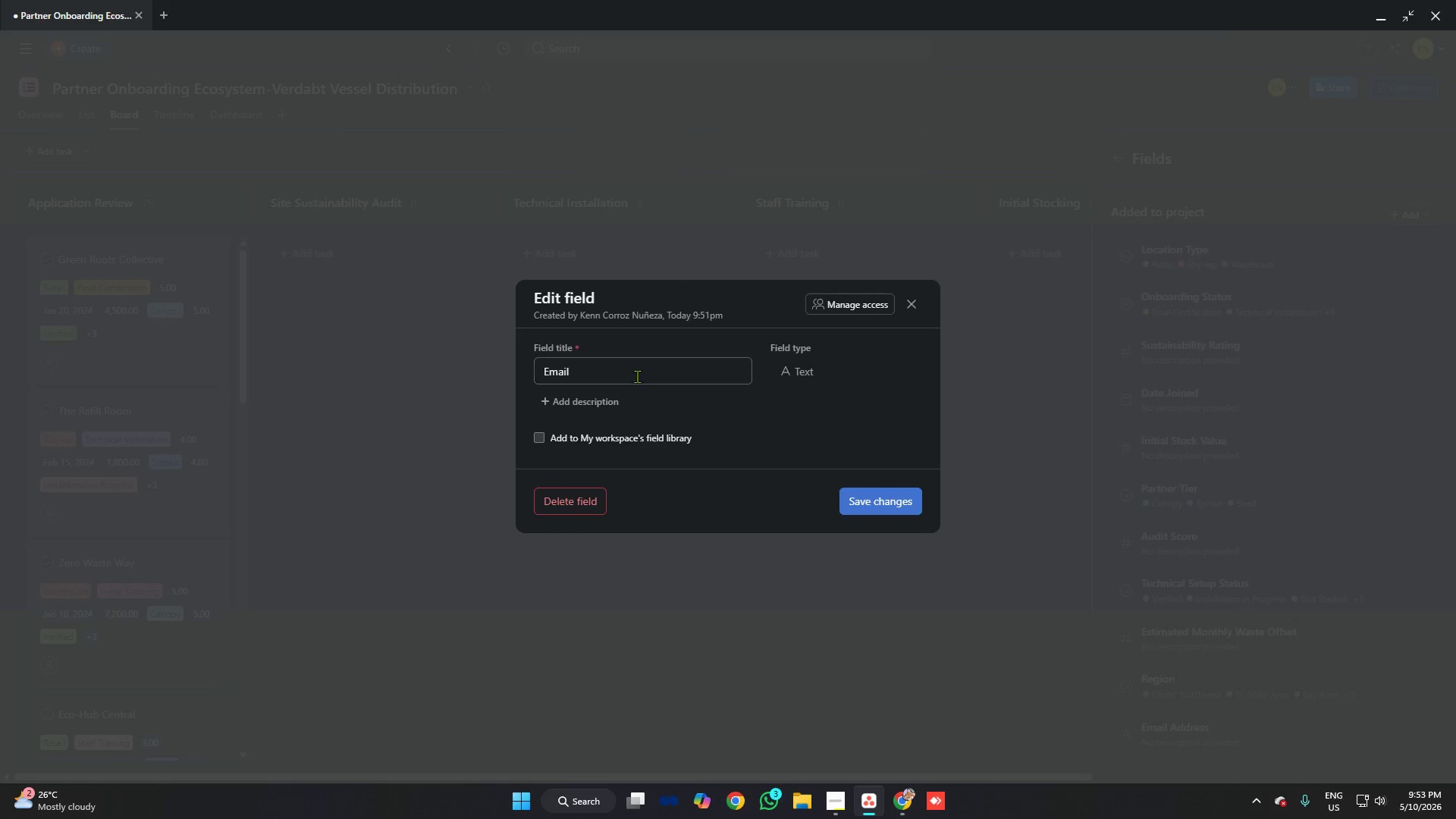 
key(Alt+Tab)
 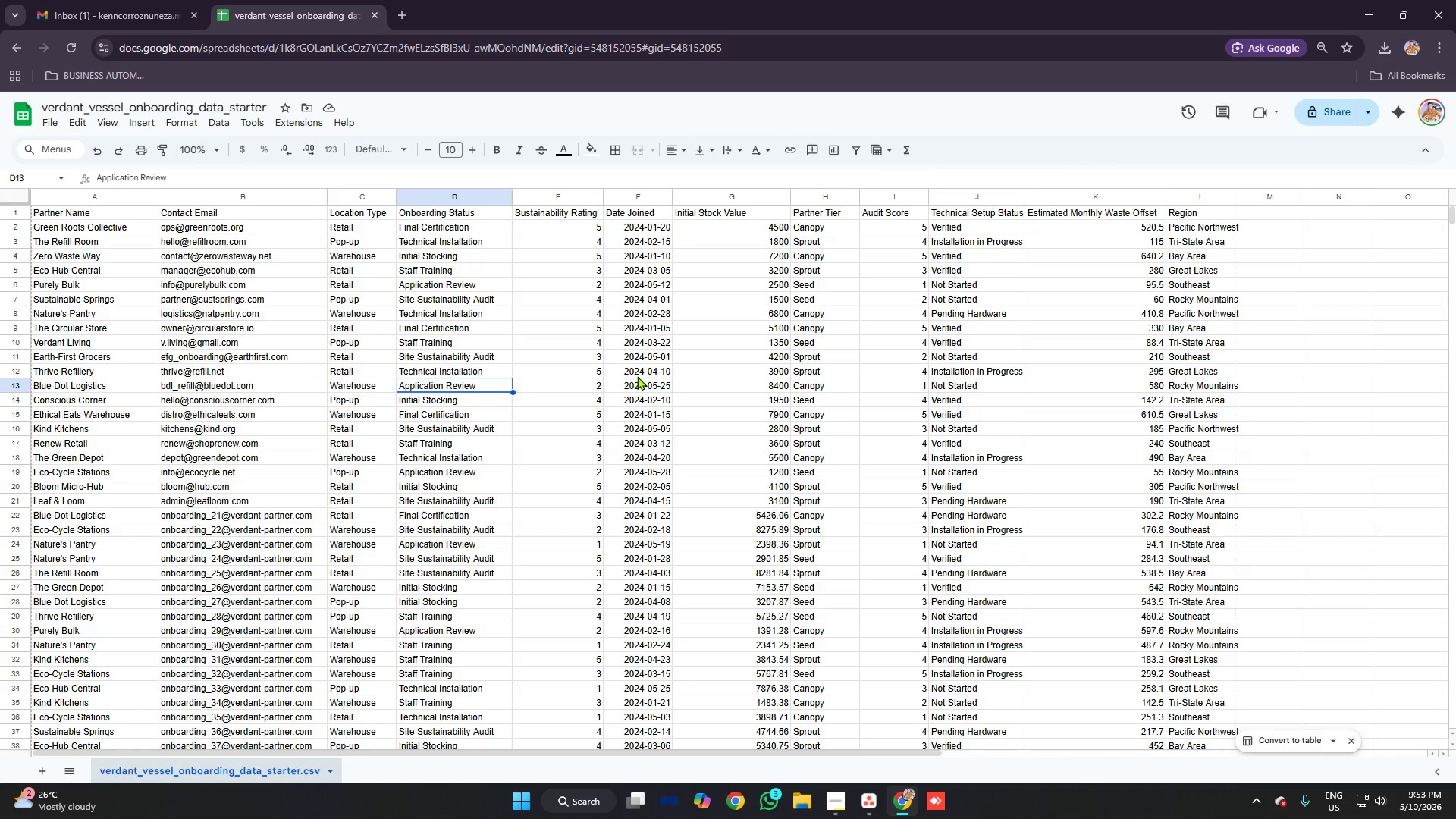 
key(Alt+AltLeft)
 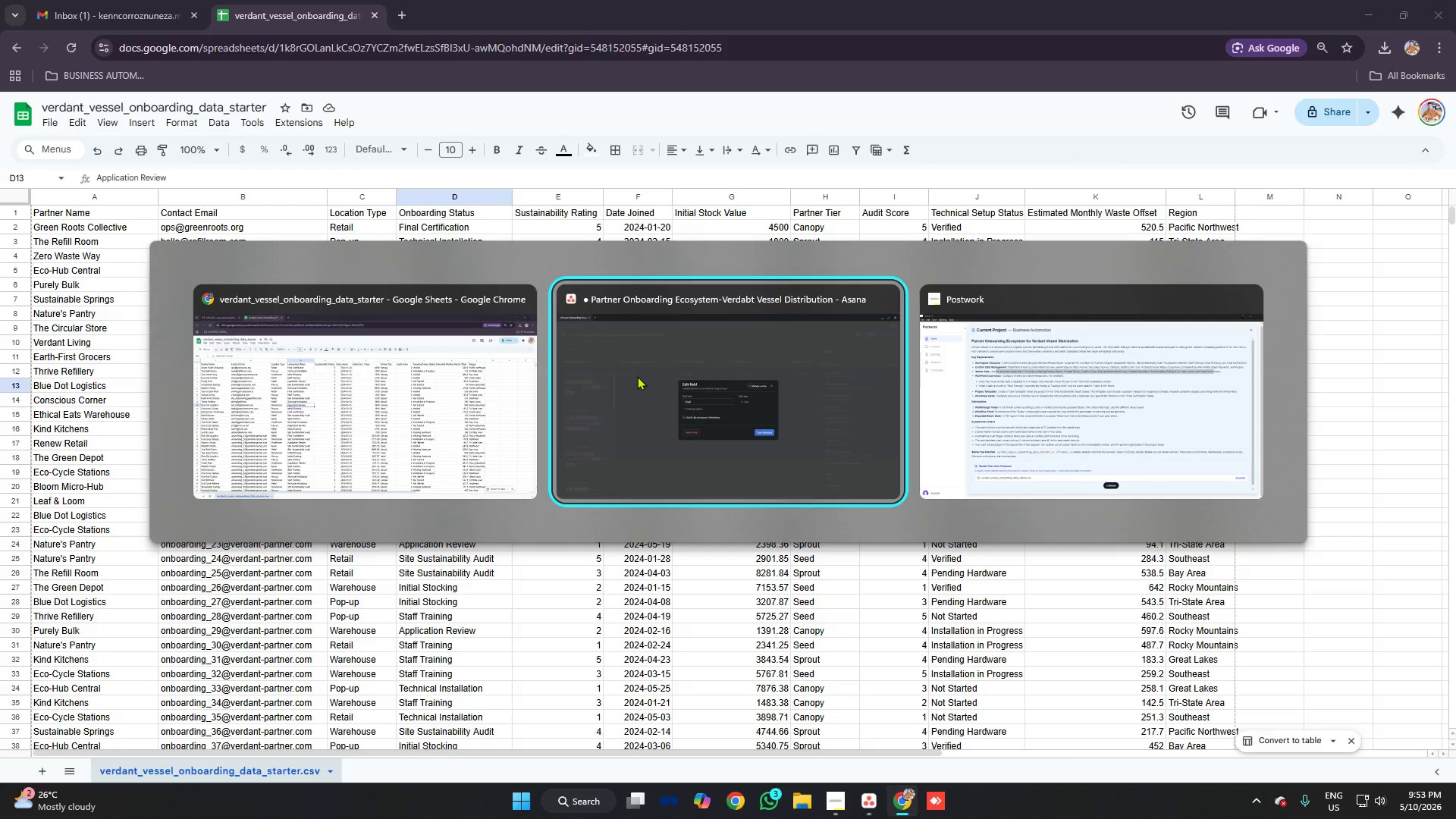 
key(Tab)
type(Cota)
key(Backspace)
key(Backspace)
type(ntact )
 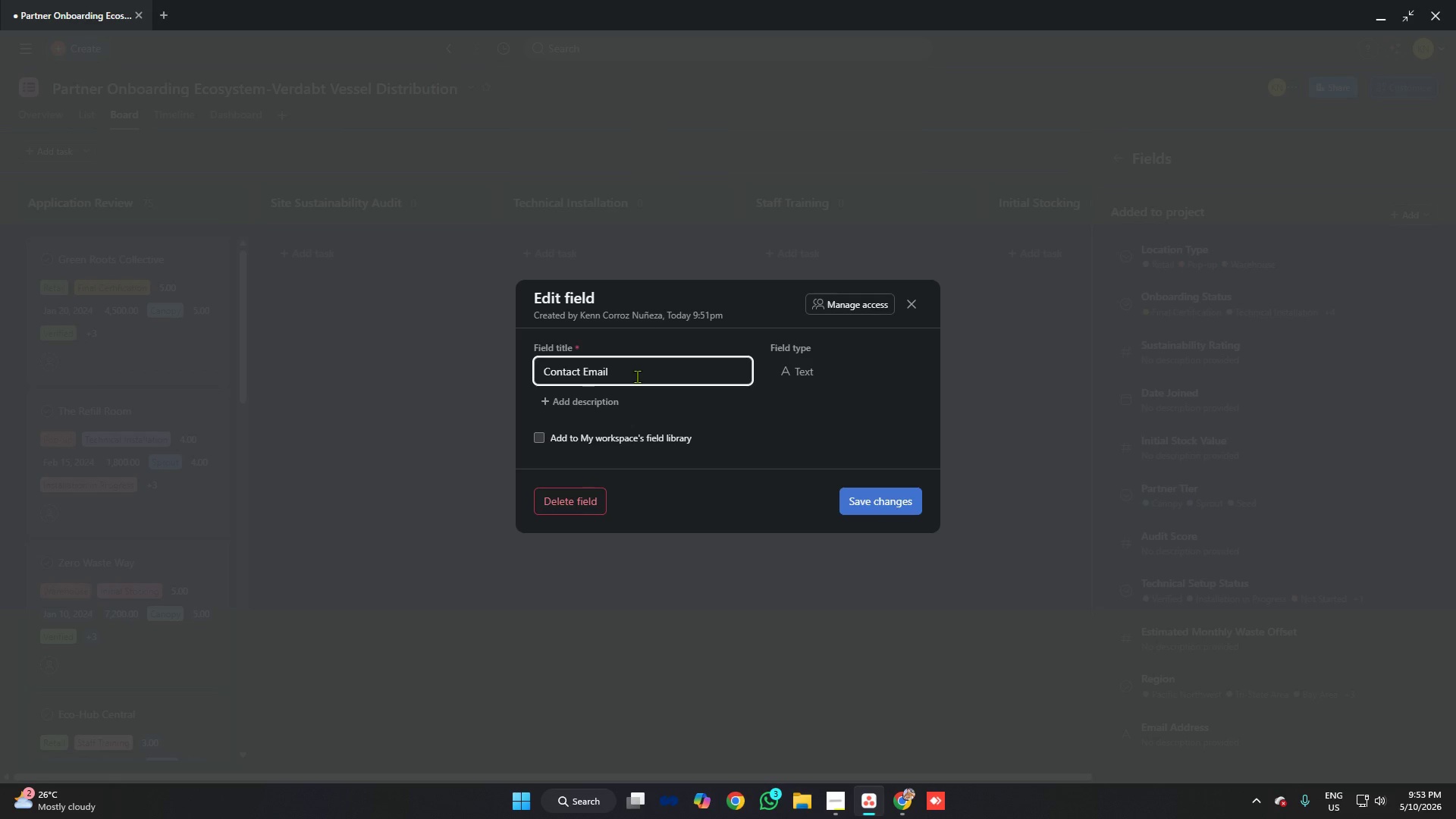 
left_click([890, 495])
 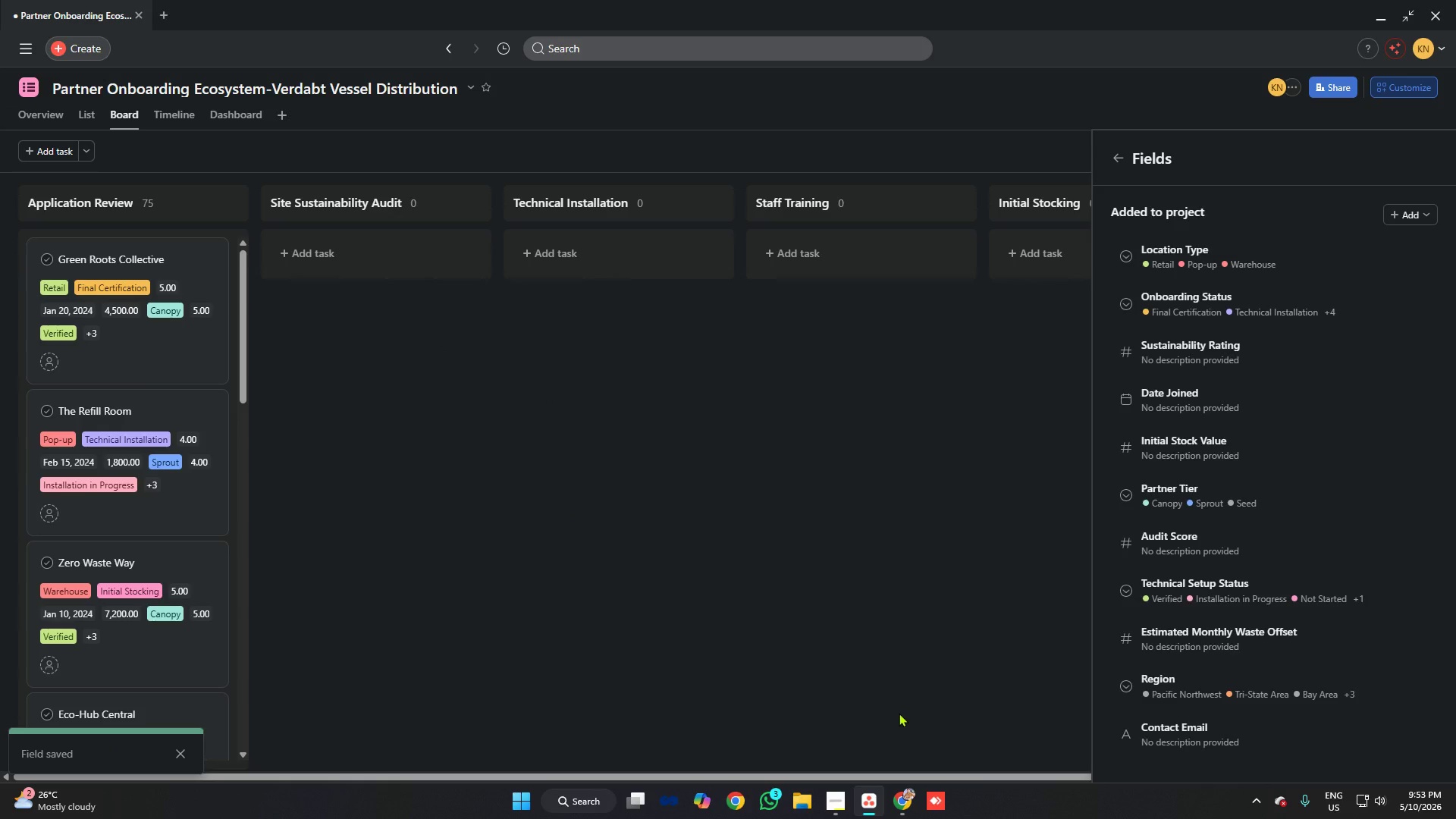 
left_click([906, 794])
 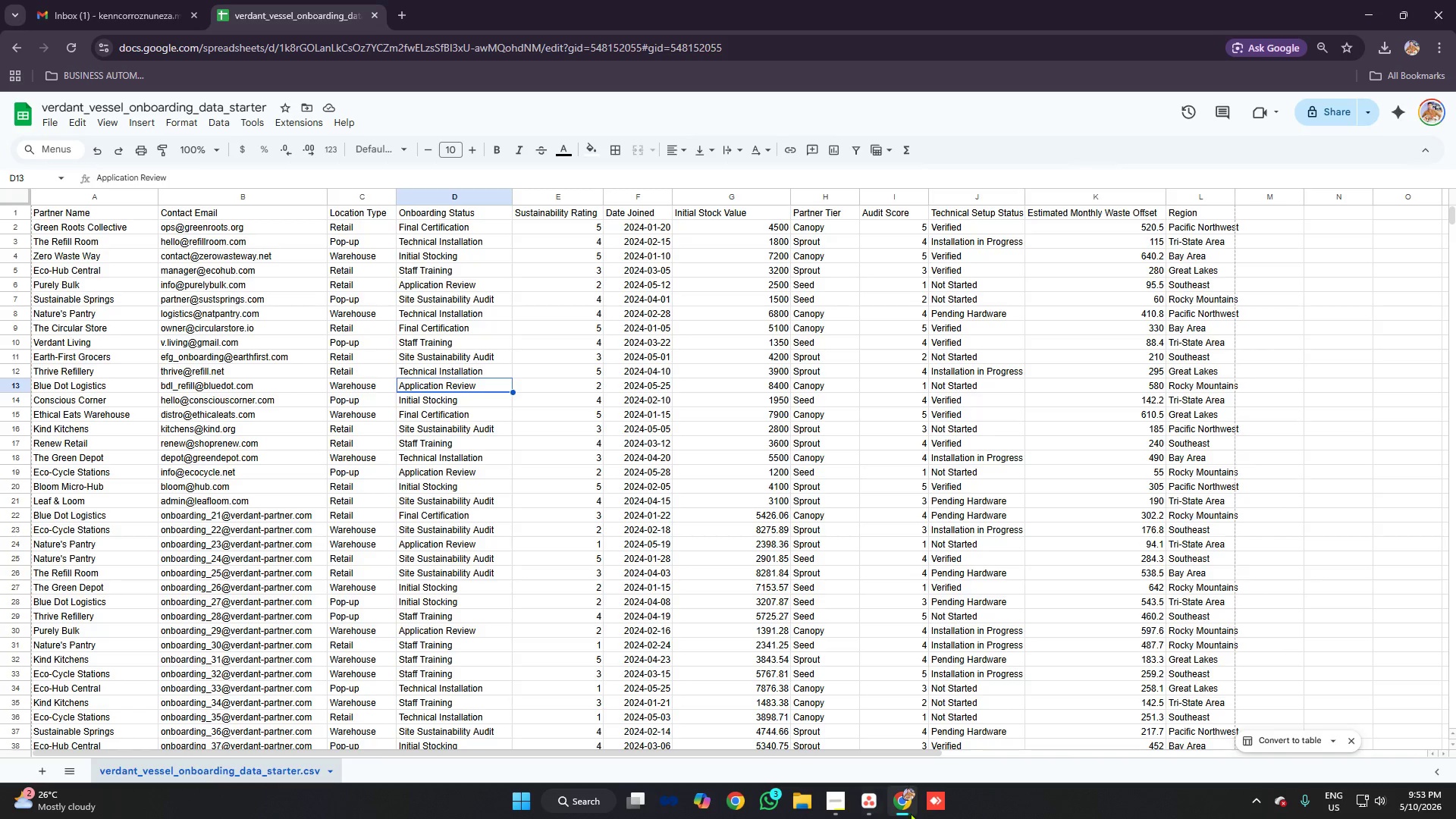 
left_click([871, 795])
 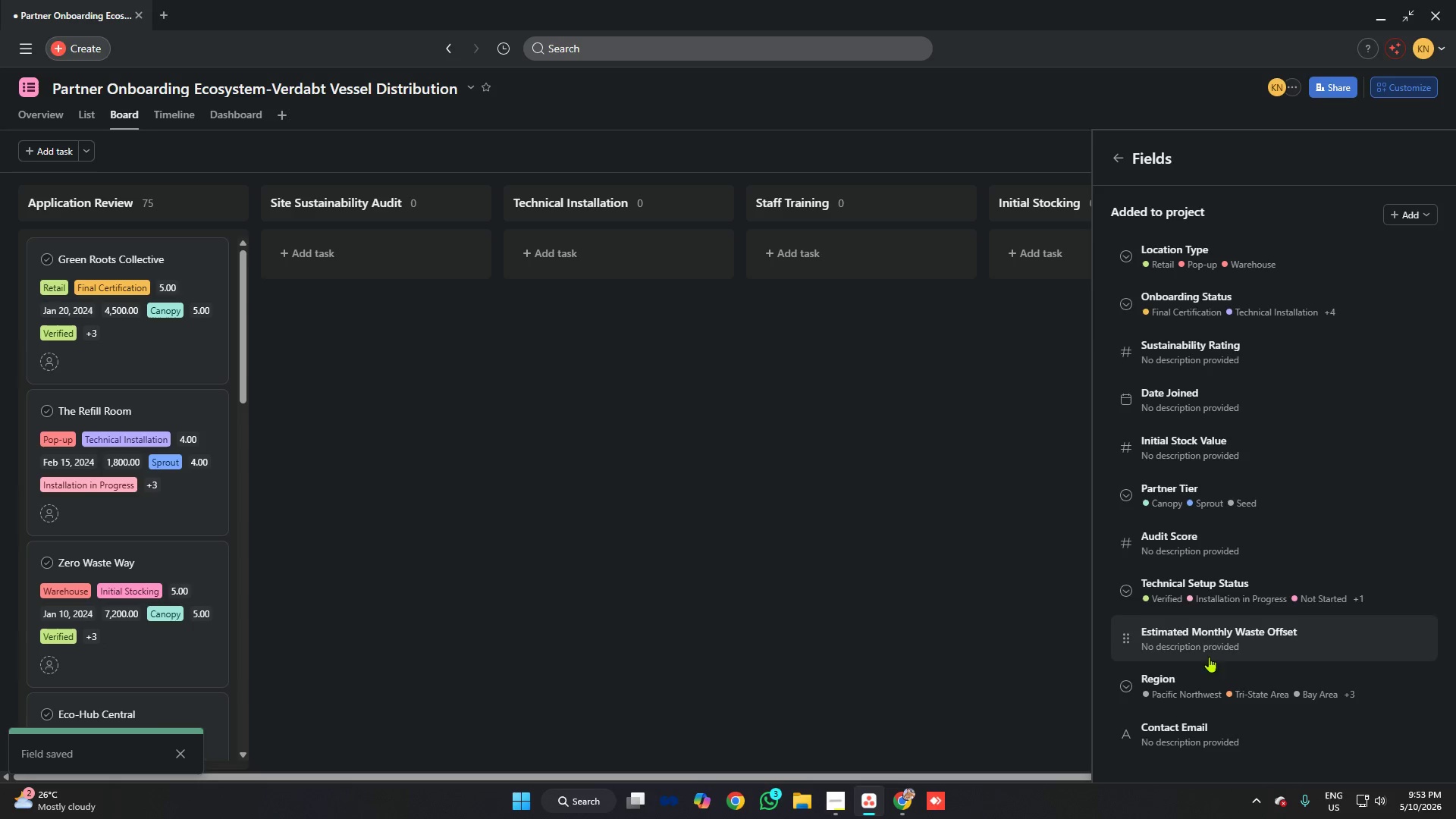 
left_click([899, 792])
 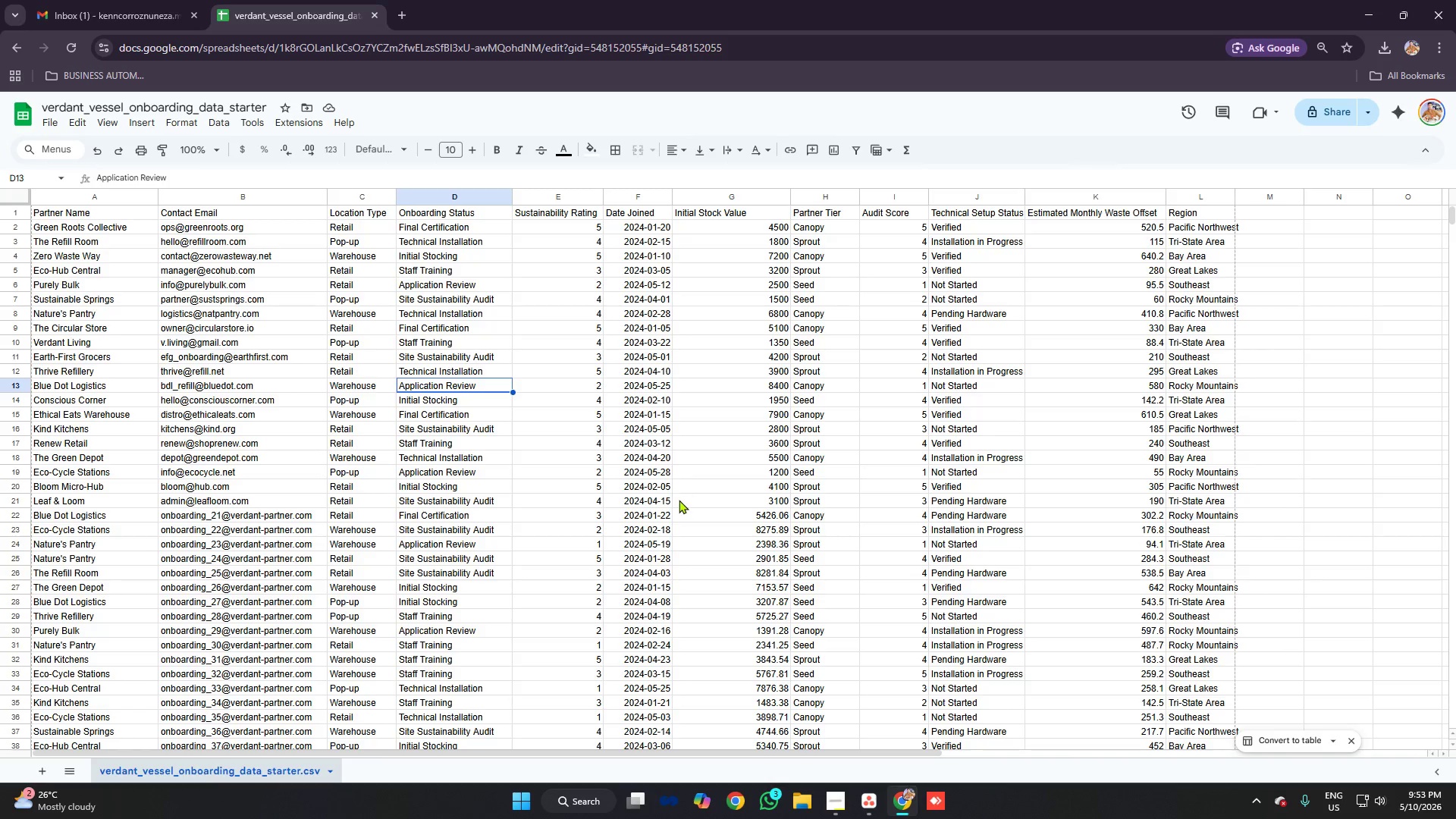 
mouse_move([876, 801])
 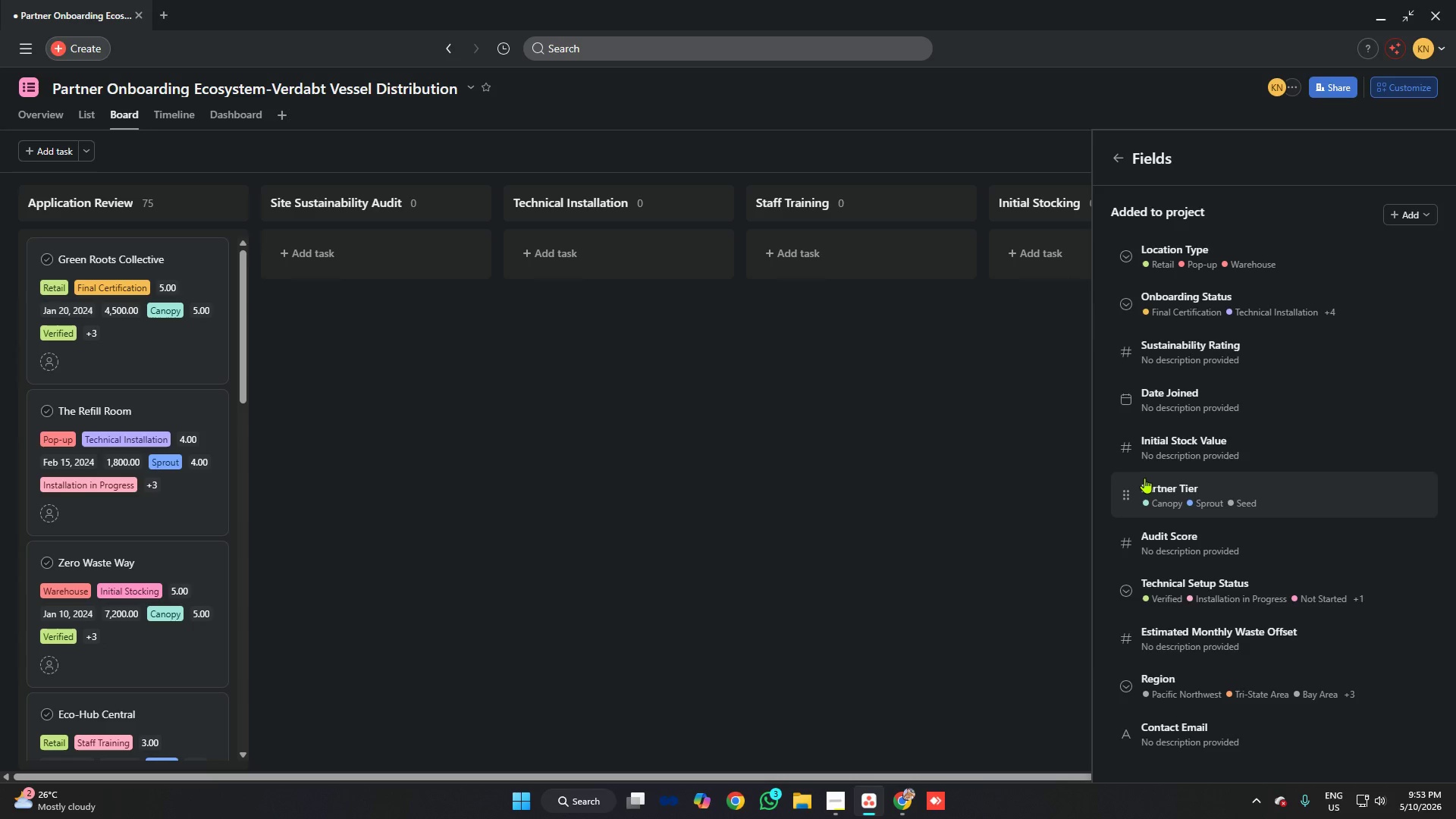 
wait(7.35)
 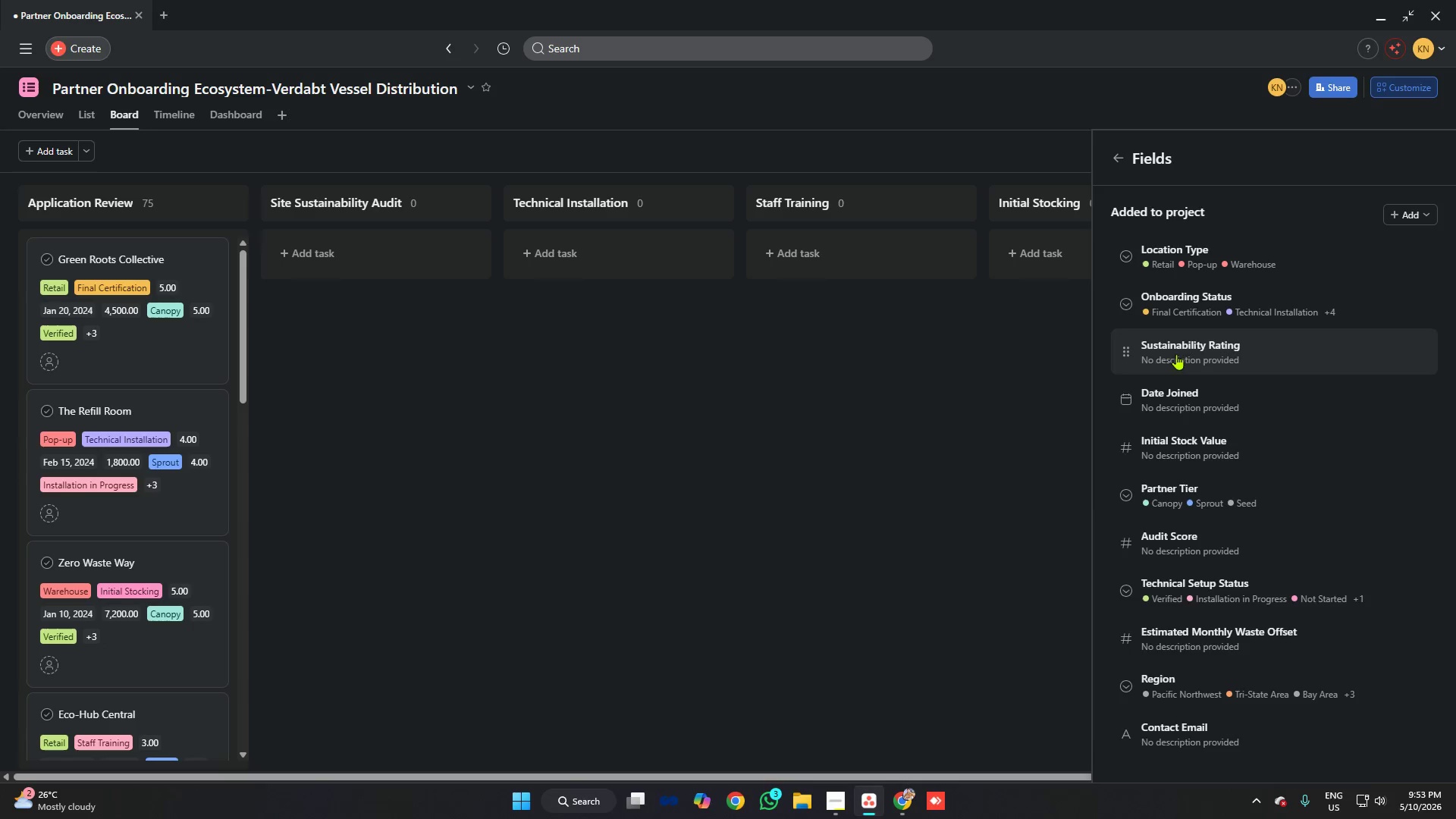 
left_click([905, 798])
 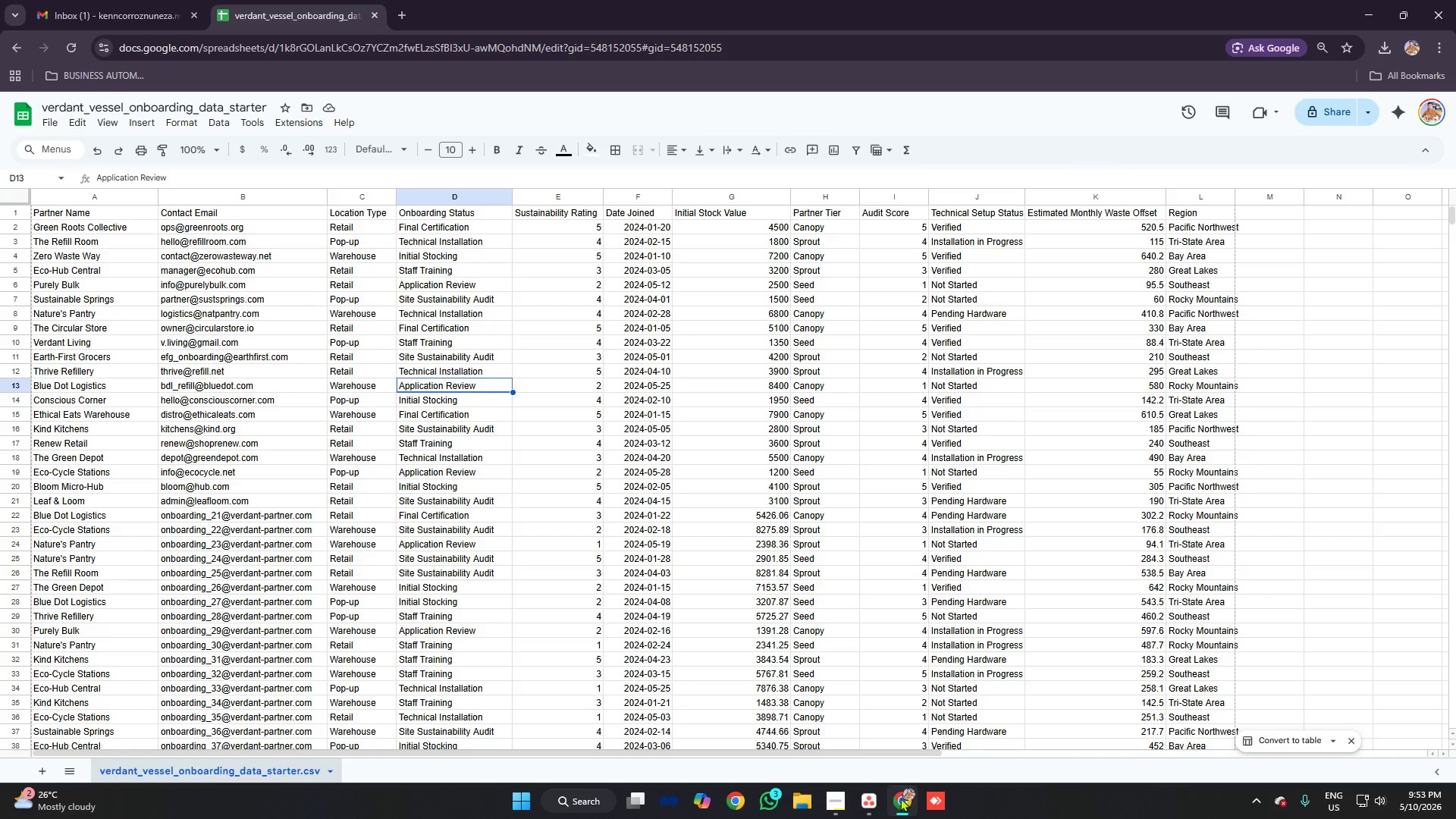 
left_click([880, 795])
 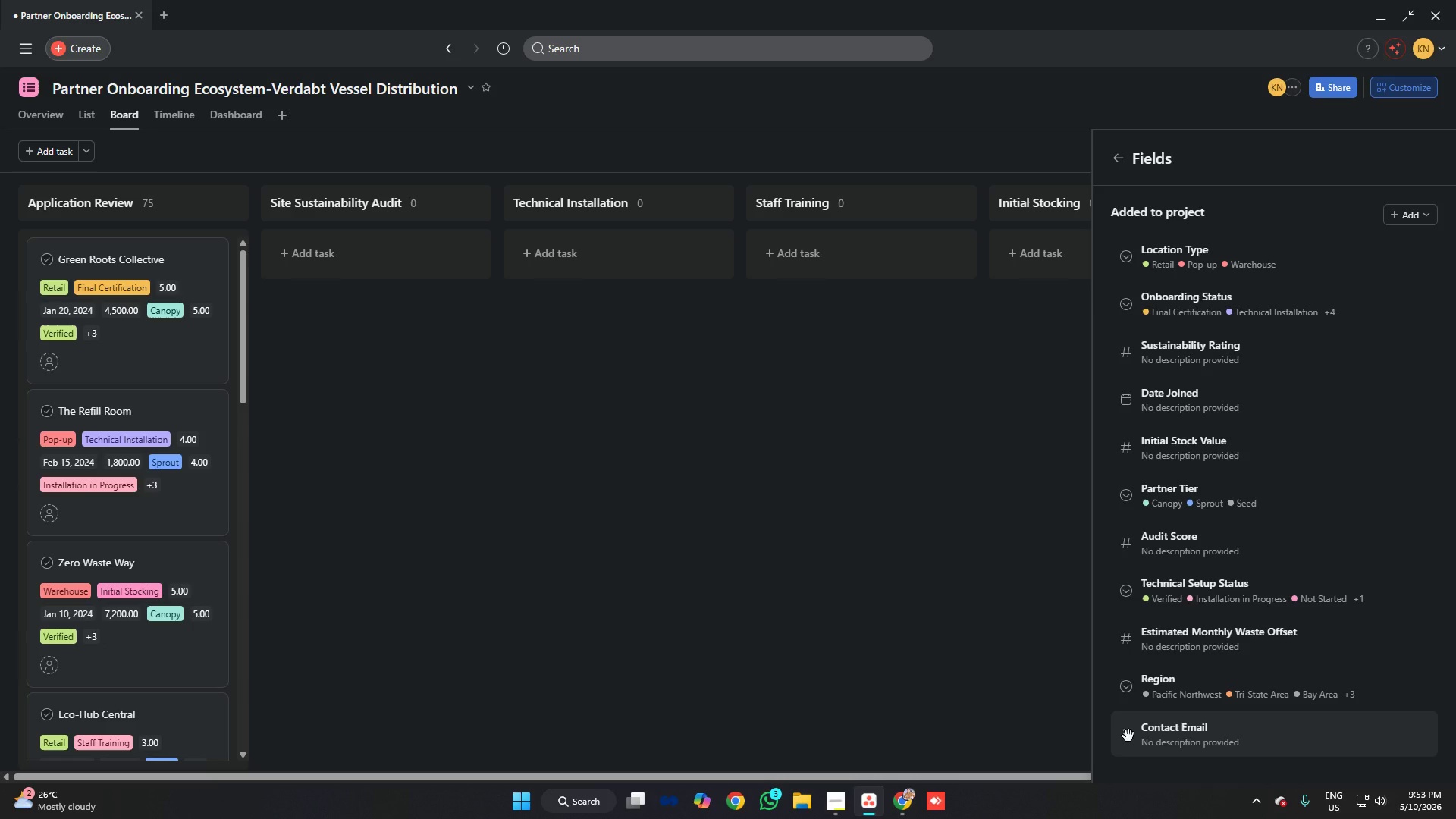 
left_click_drag(start_coordinate=[1128, 736], to_coordinate=[1130, 231])
 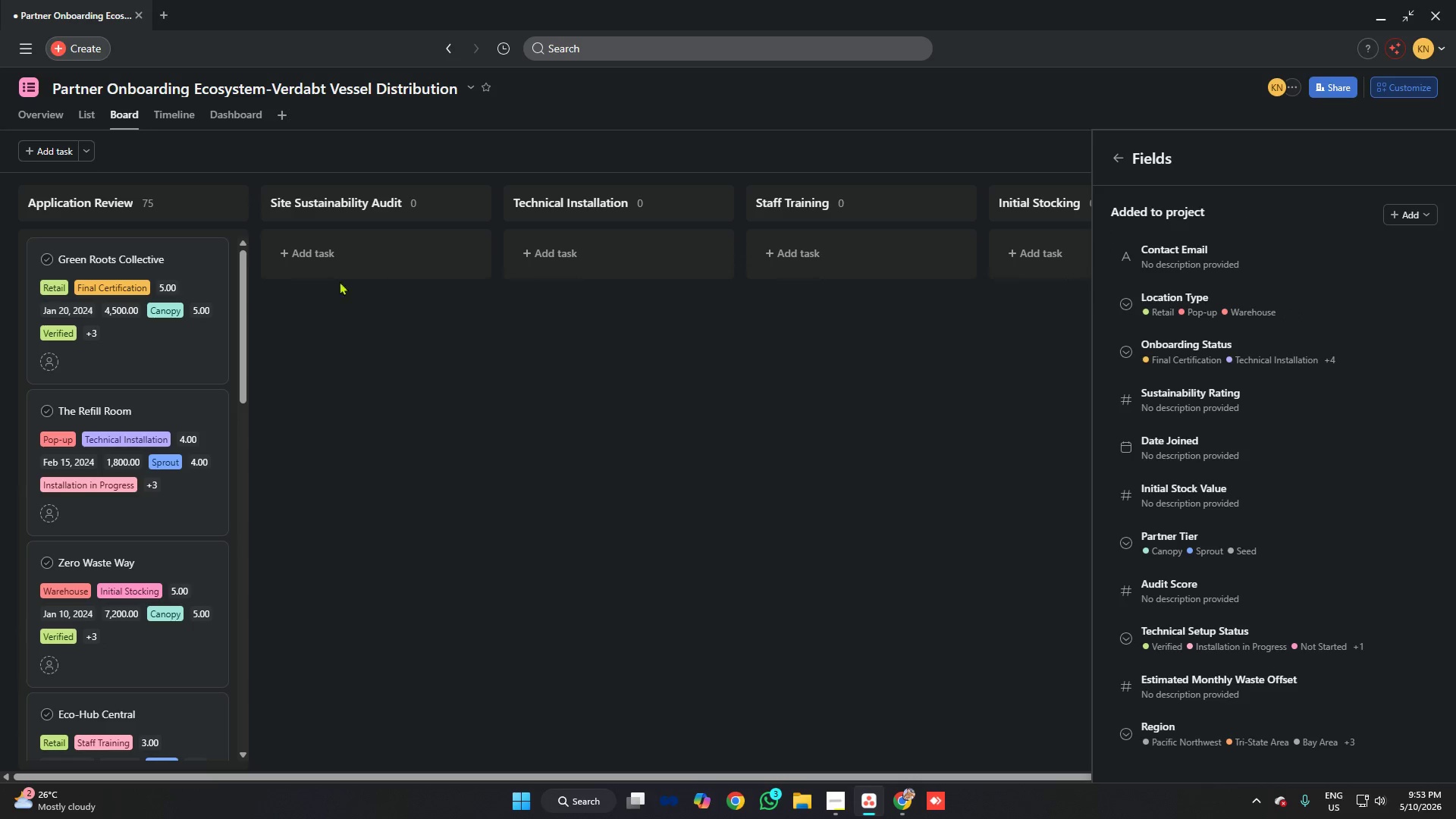 
left_click([166, 258])
 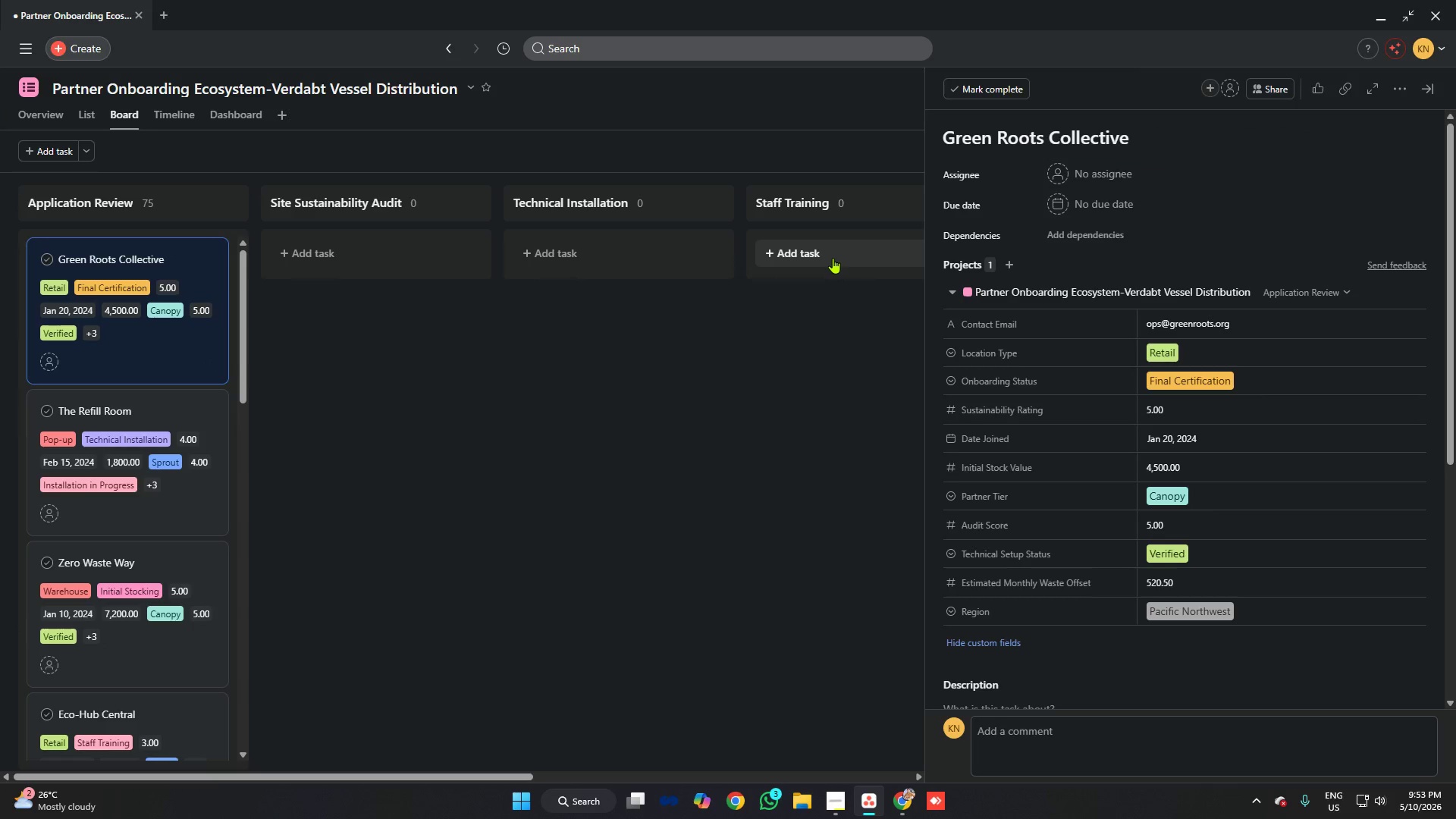 
left_click([665, 419])
 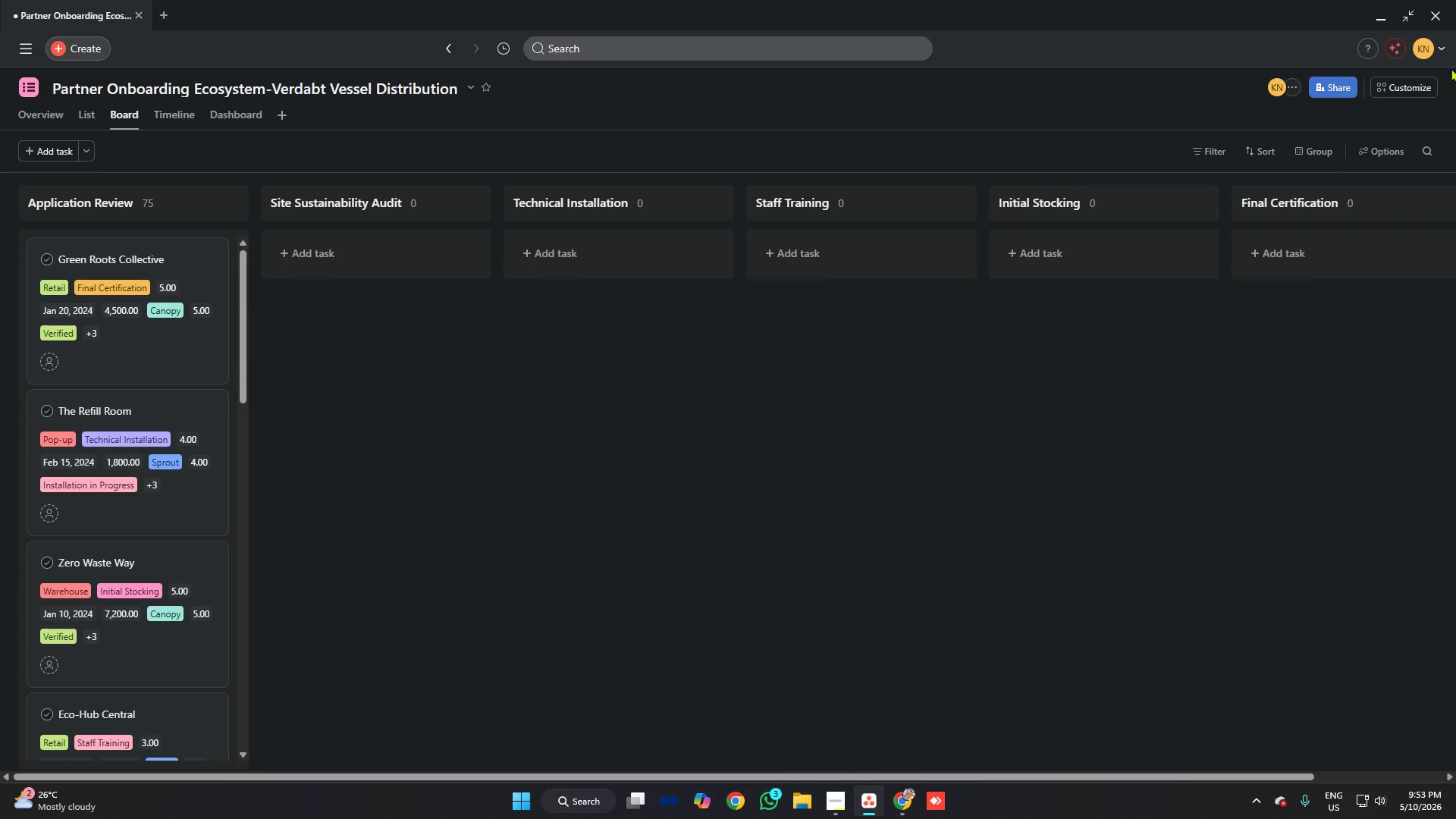 
left_click([1417, 80])
 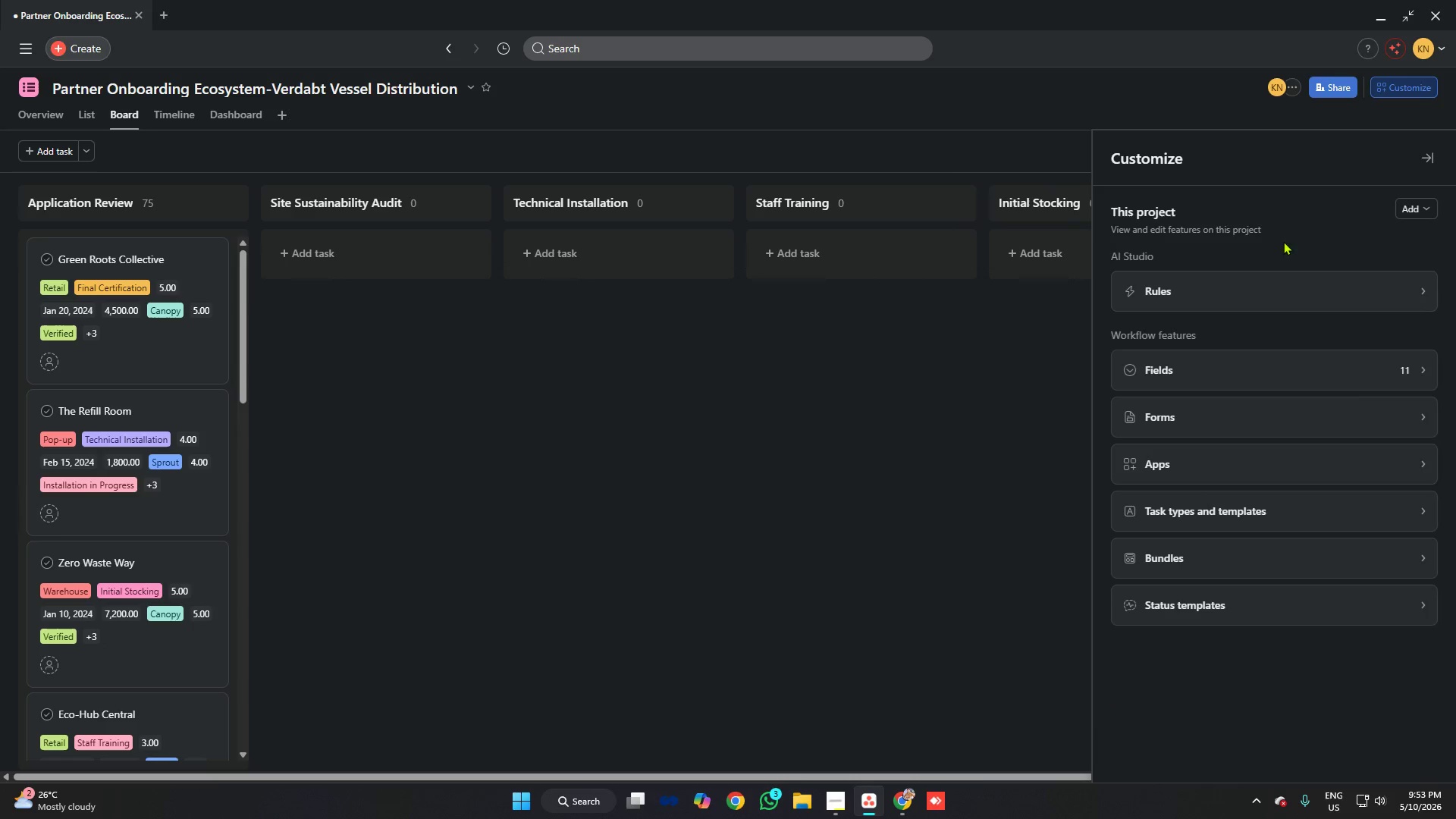 
left_click([1219, 372])
 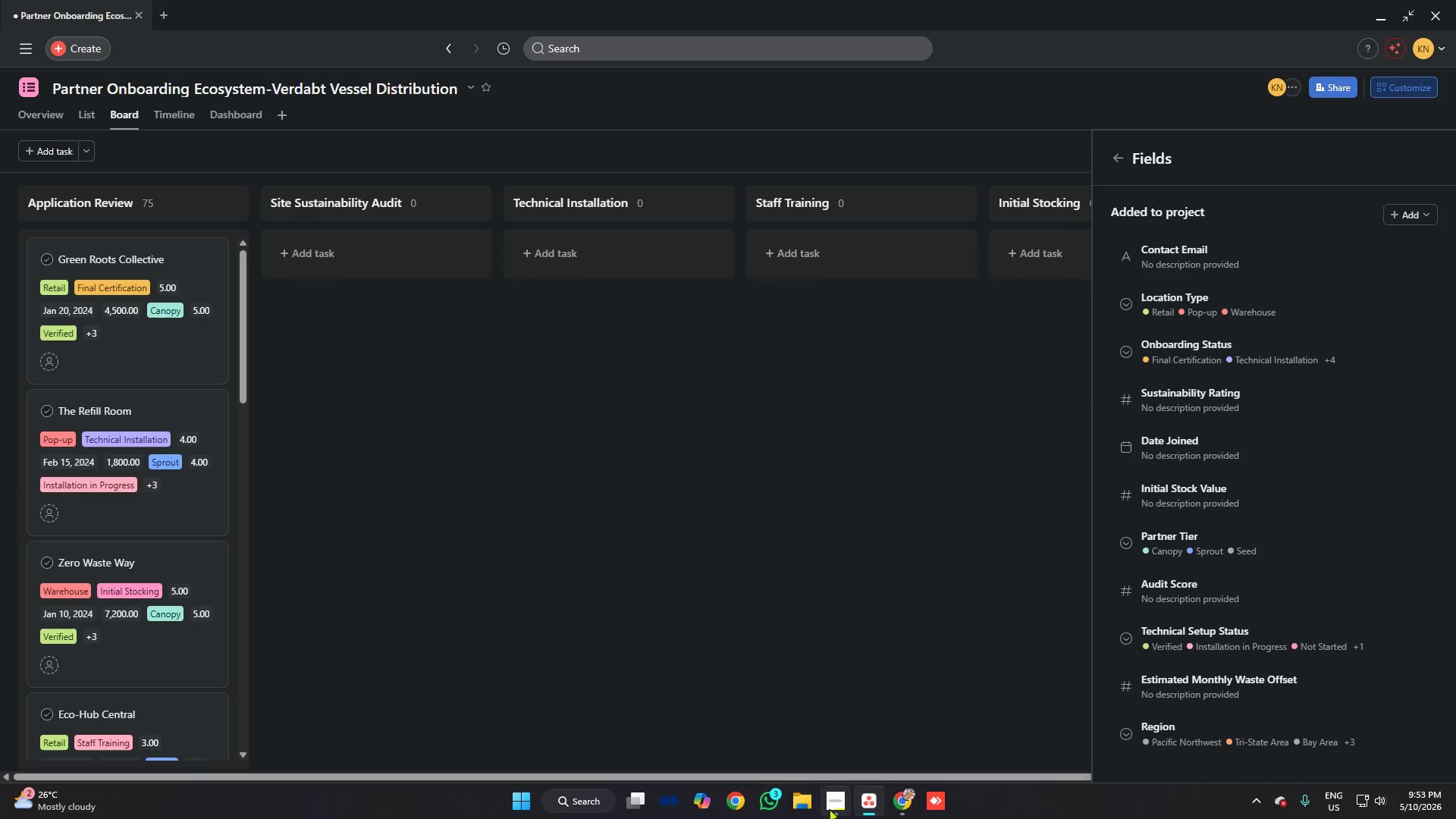 
left_click([900, 799])
 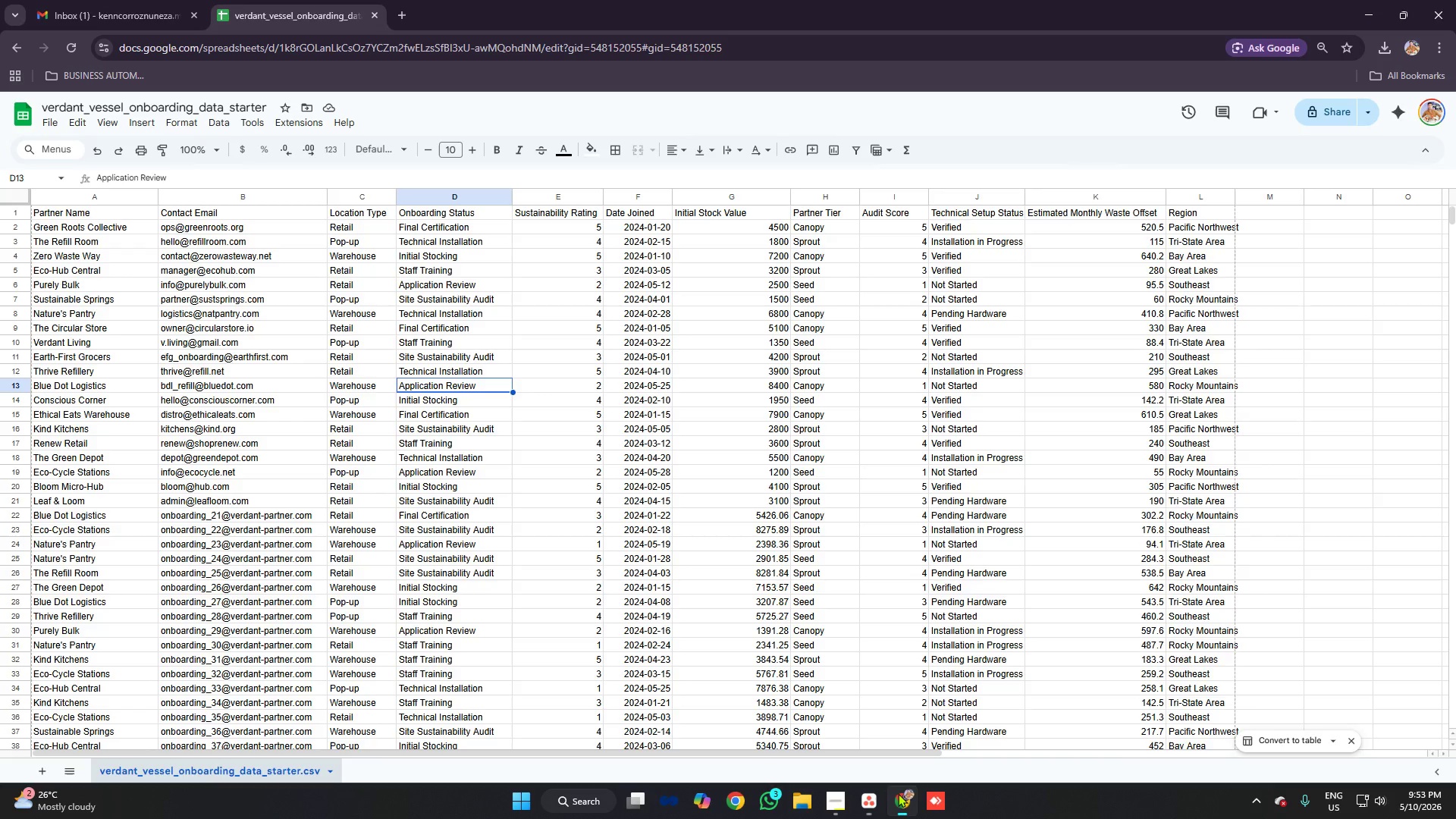 
mouse_move([880, 797])
 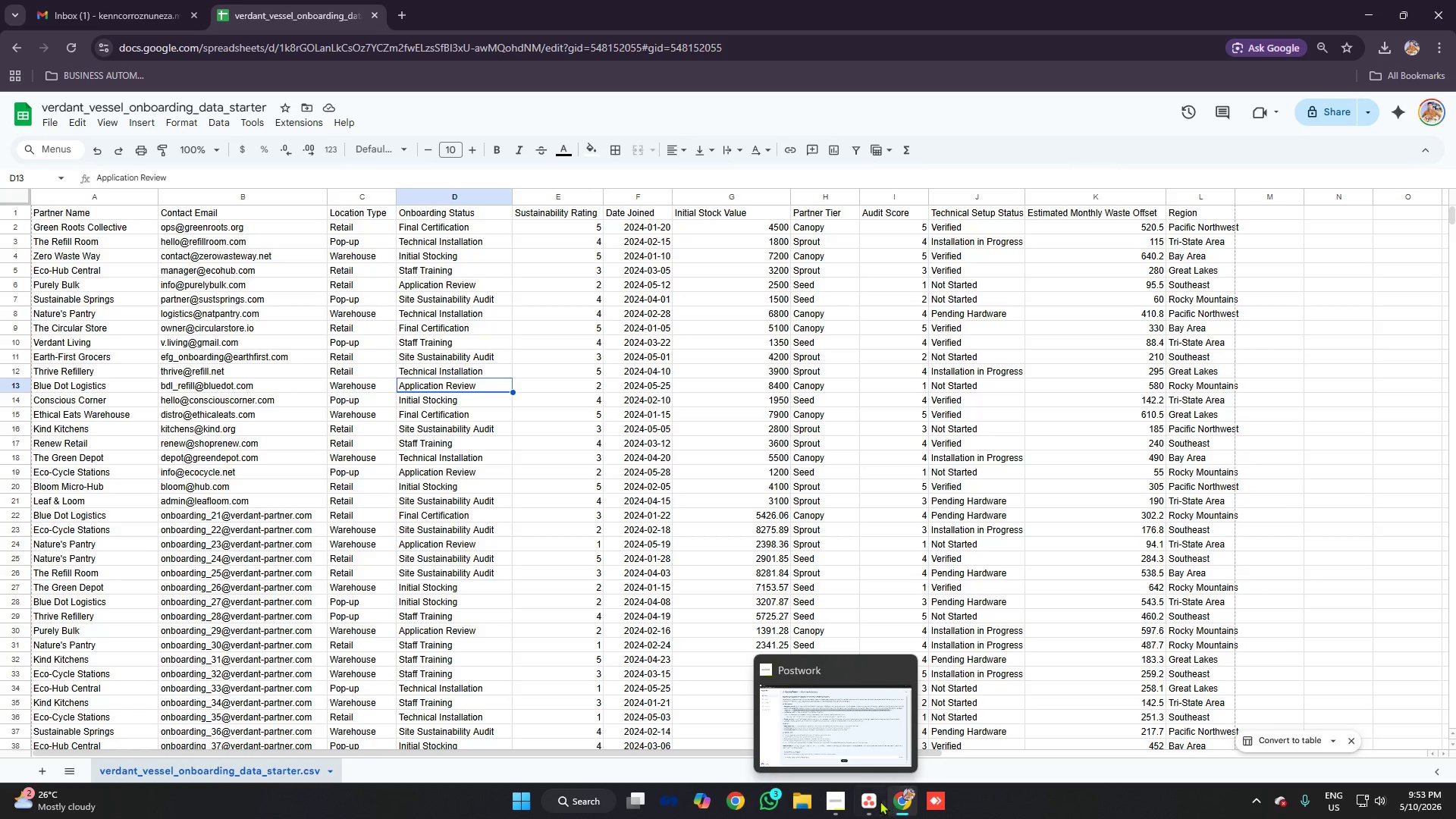 
left_click([865, 797])
 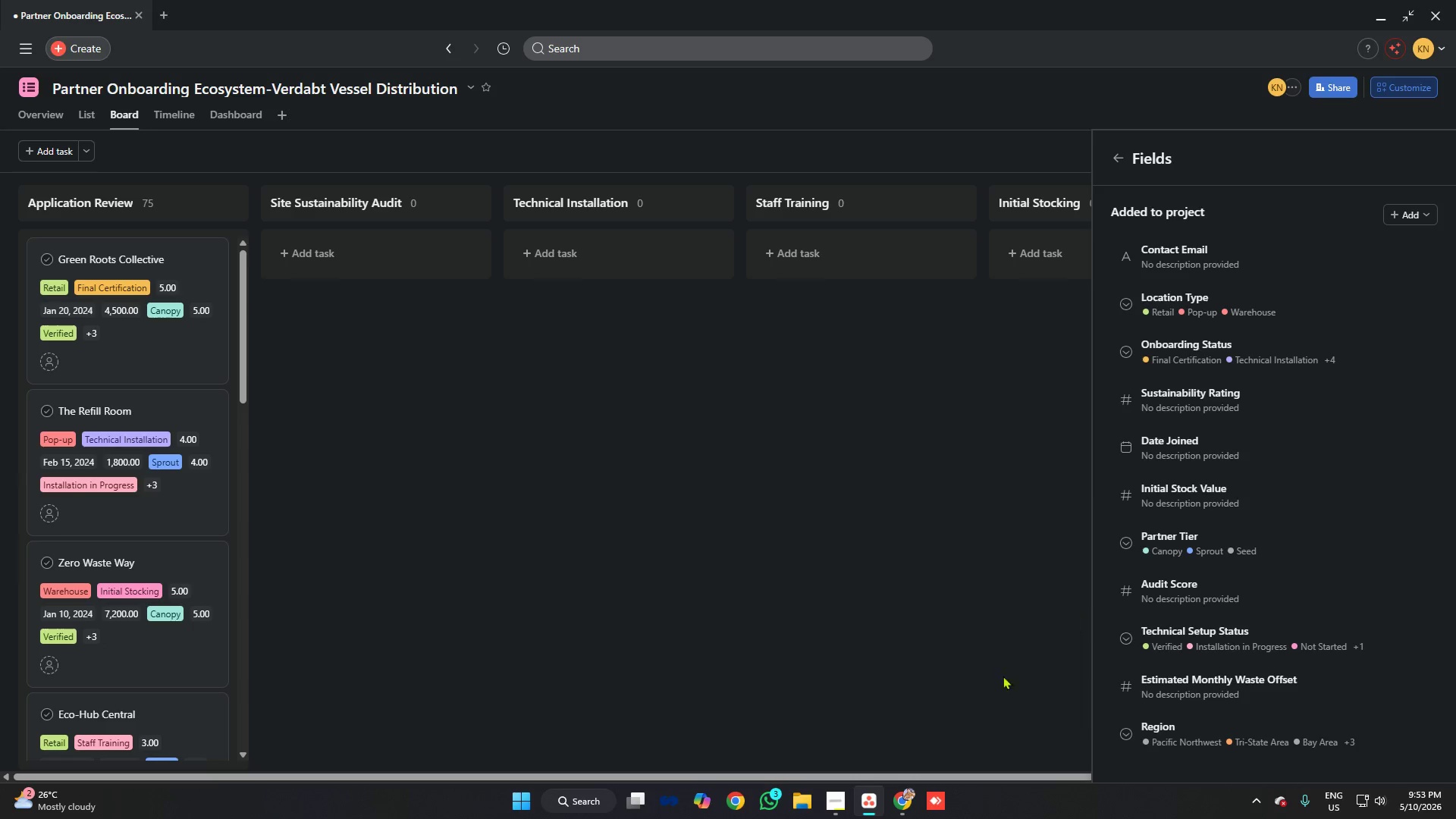 
left_click([904, 802])
 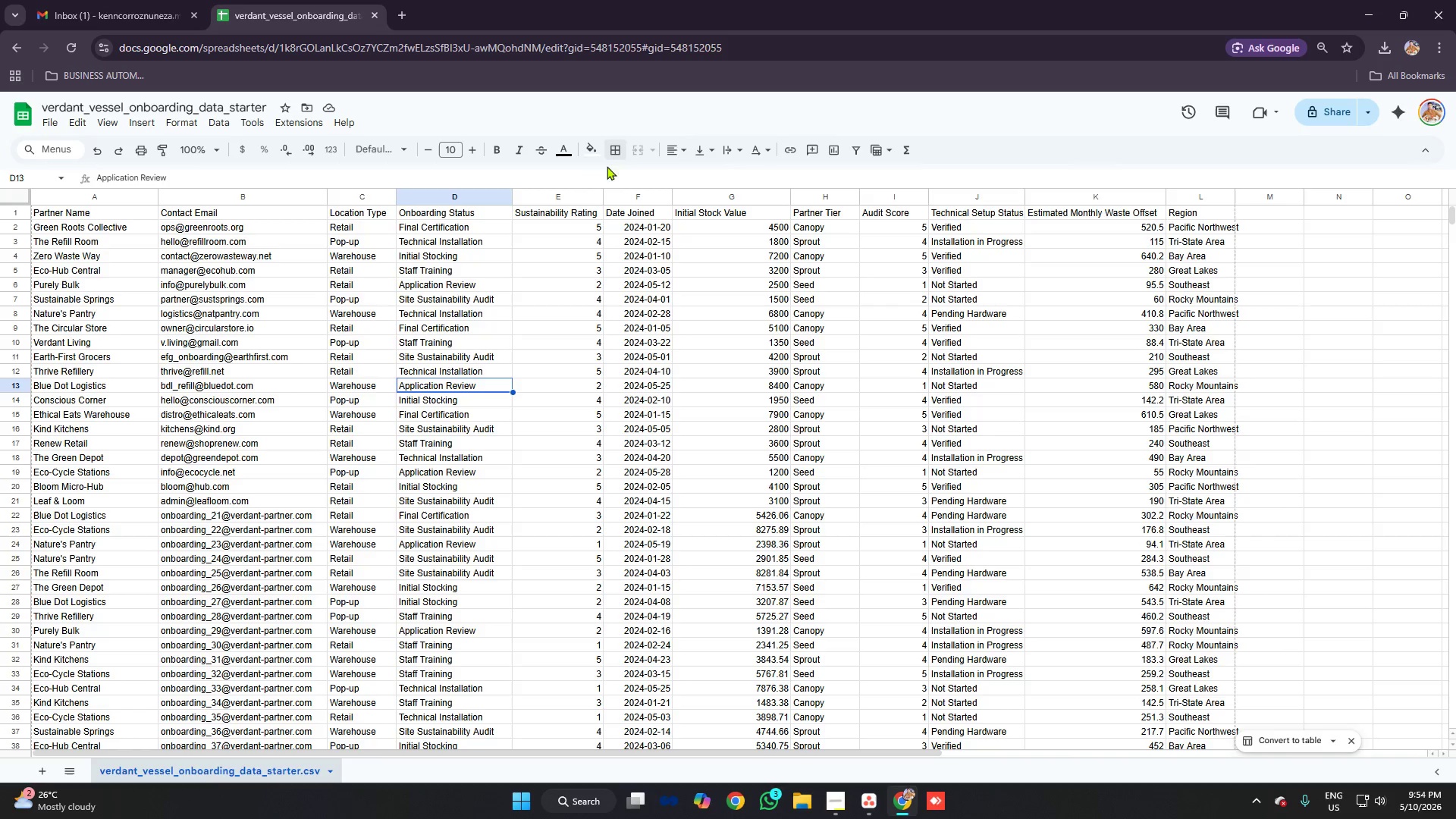 
left_click([540, 239])
 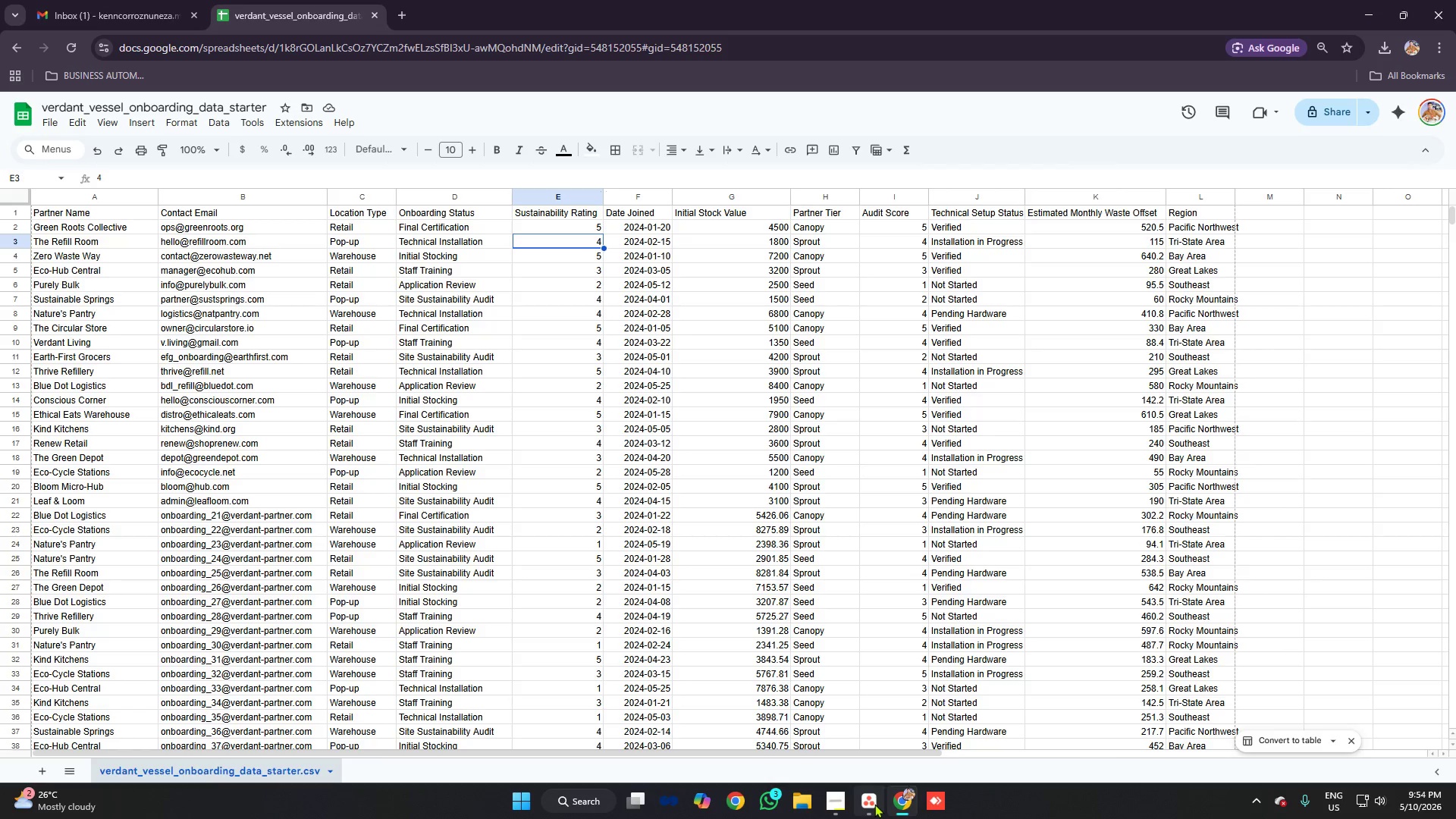 
left_click([866, 803])
 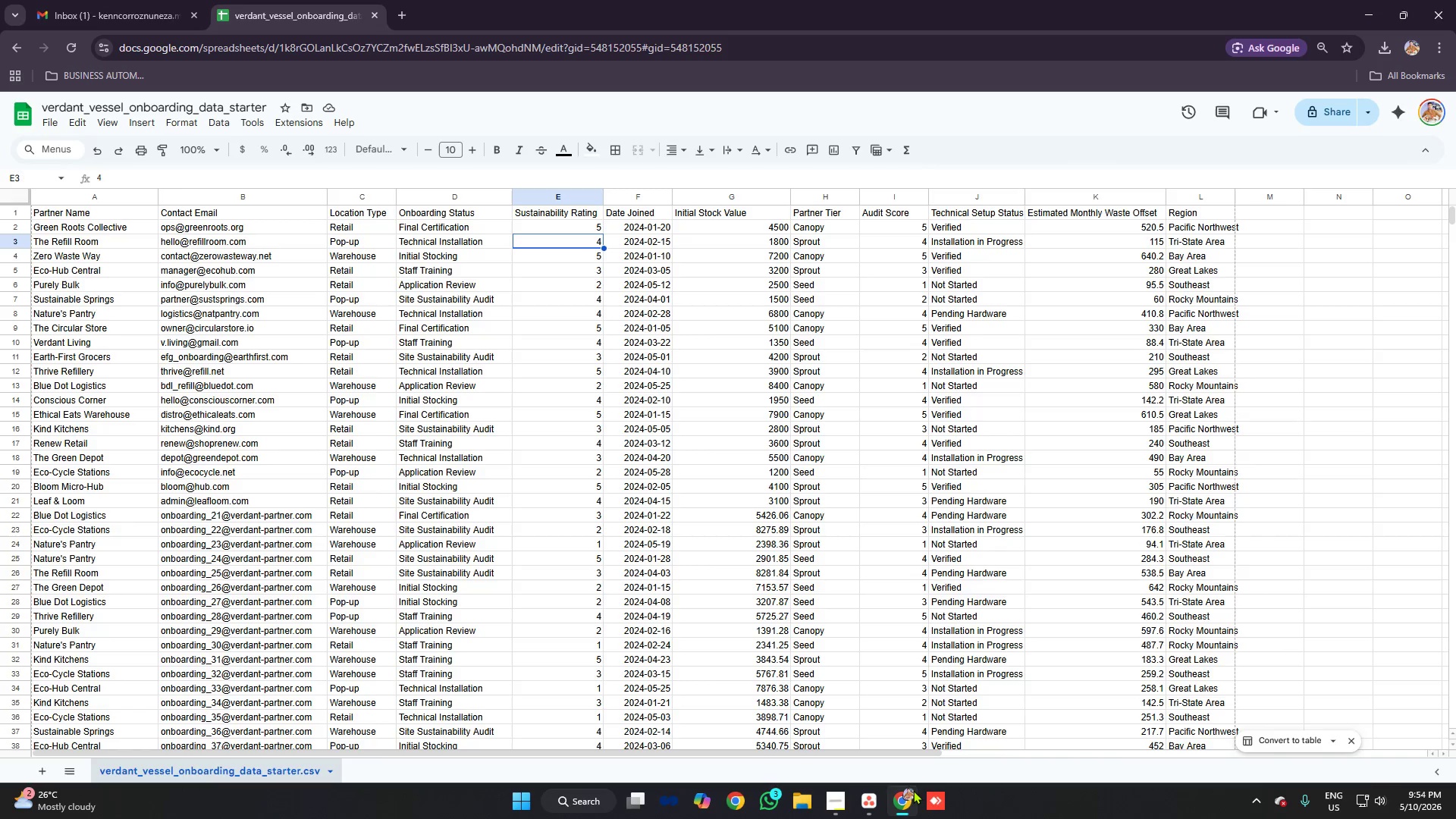 
wait(13.11)
 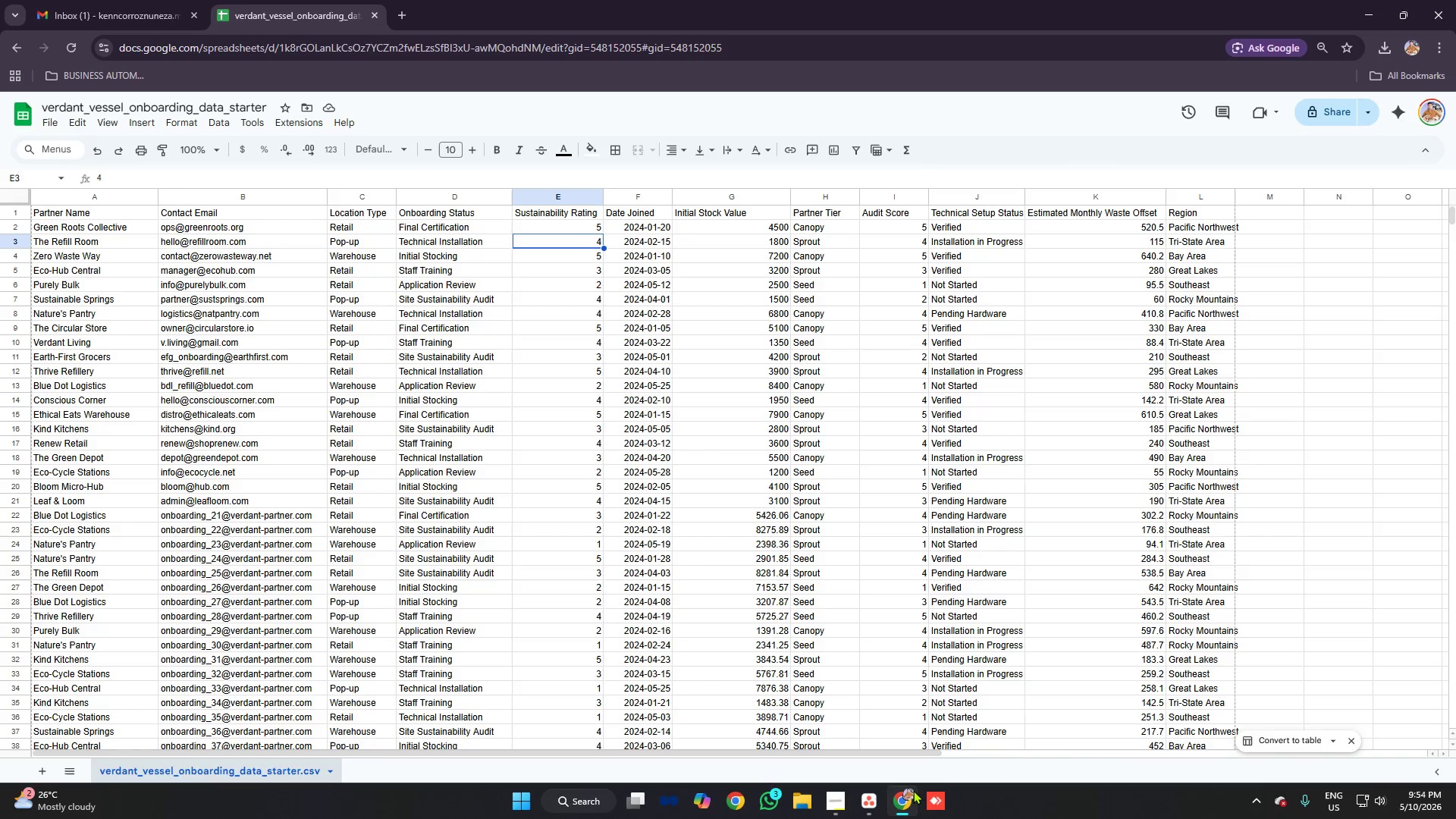 
left_click_drag(start_coordinate=[1127, 645], to_coordinate=[1133, 385])
 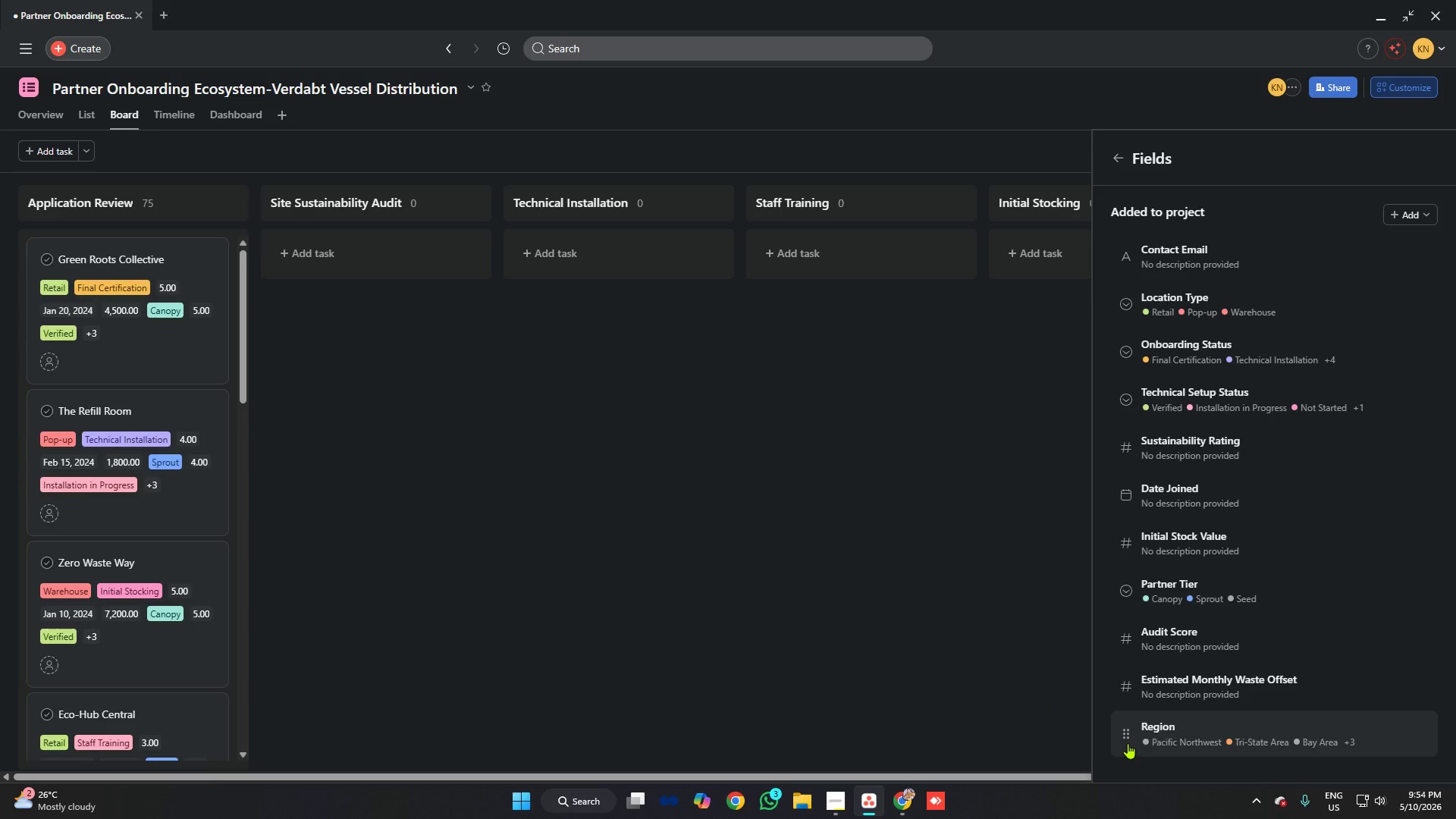 
left_click_drag(start_coordinate=[1128, 743], to_coordinate=[1143, 439])
 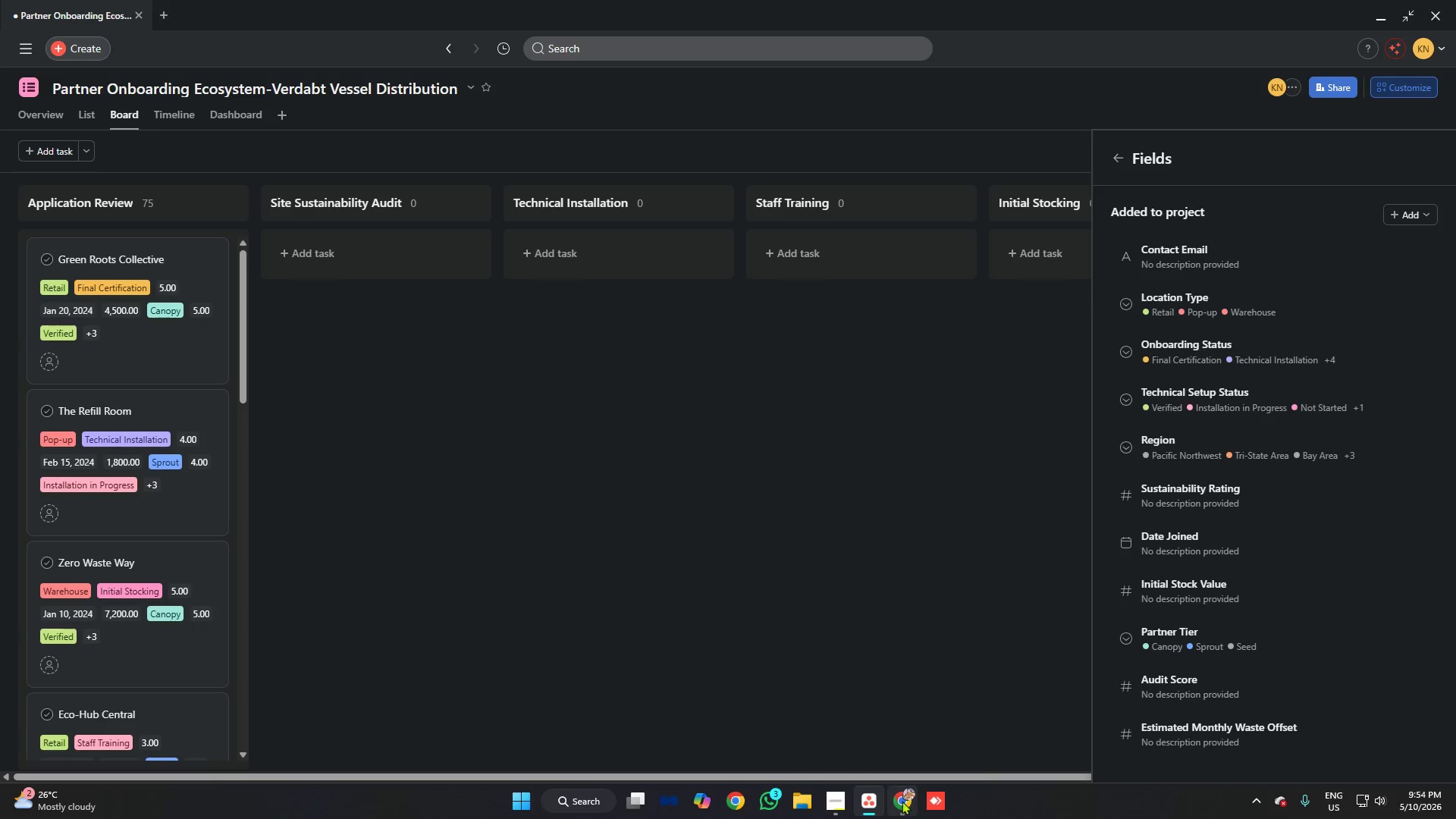 
left_click([897, 799])
 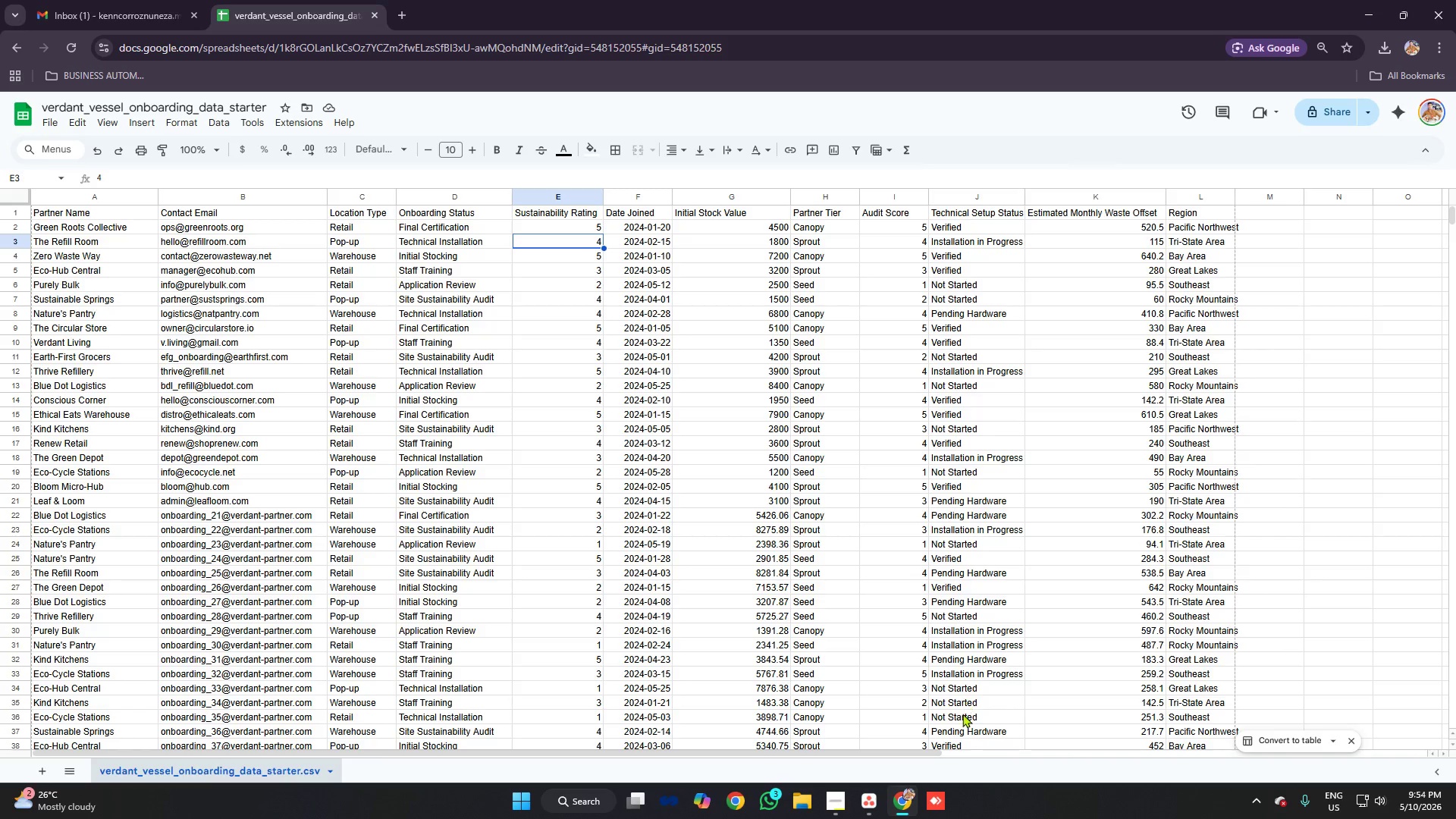 
left_click([871, 808])
 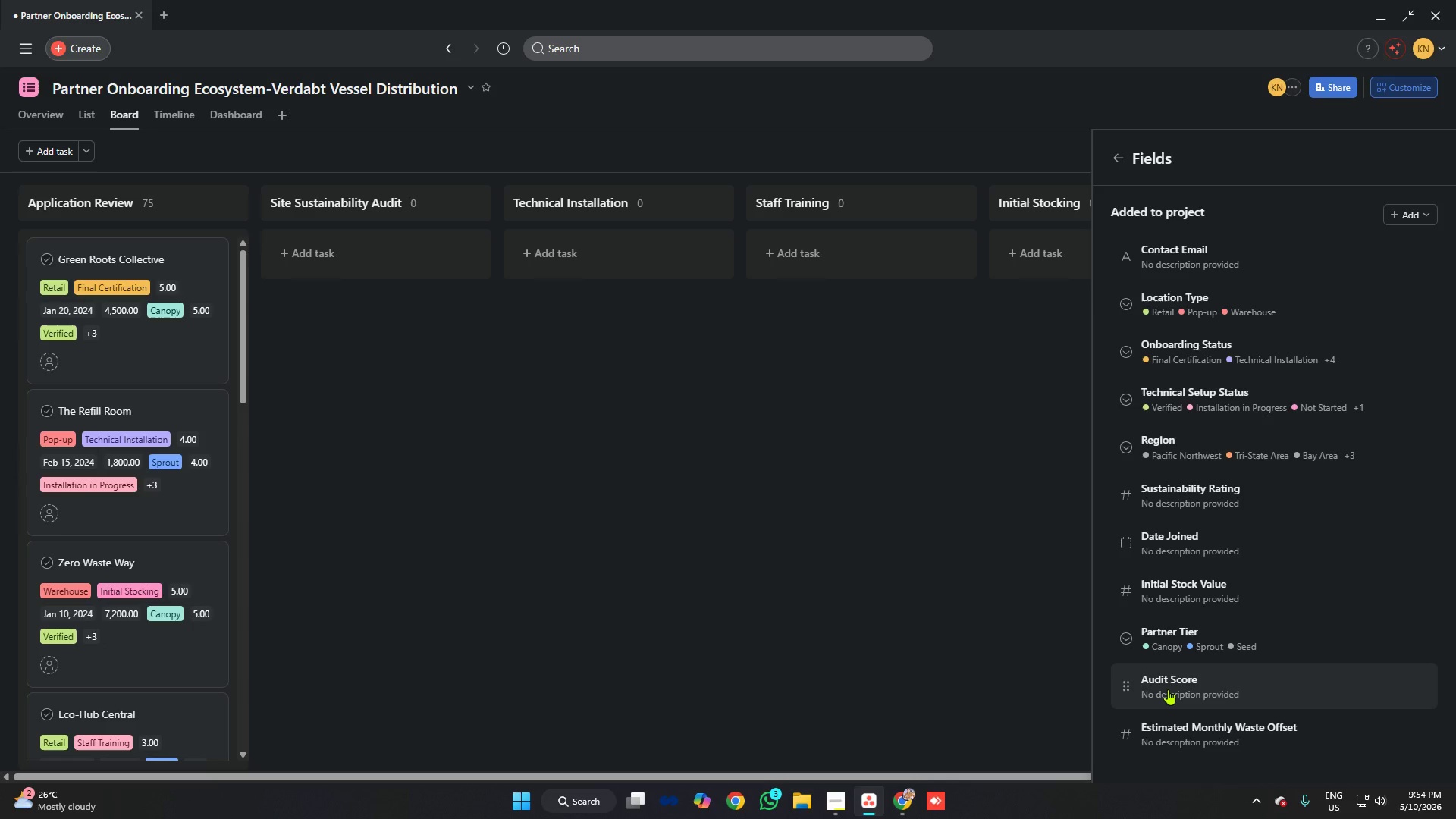 
wait(5.42)
 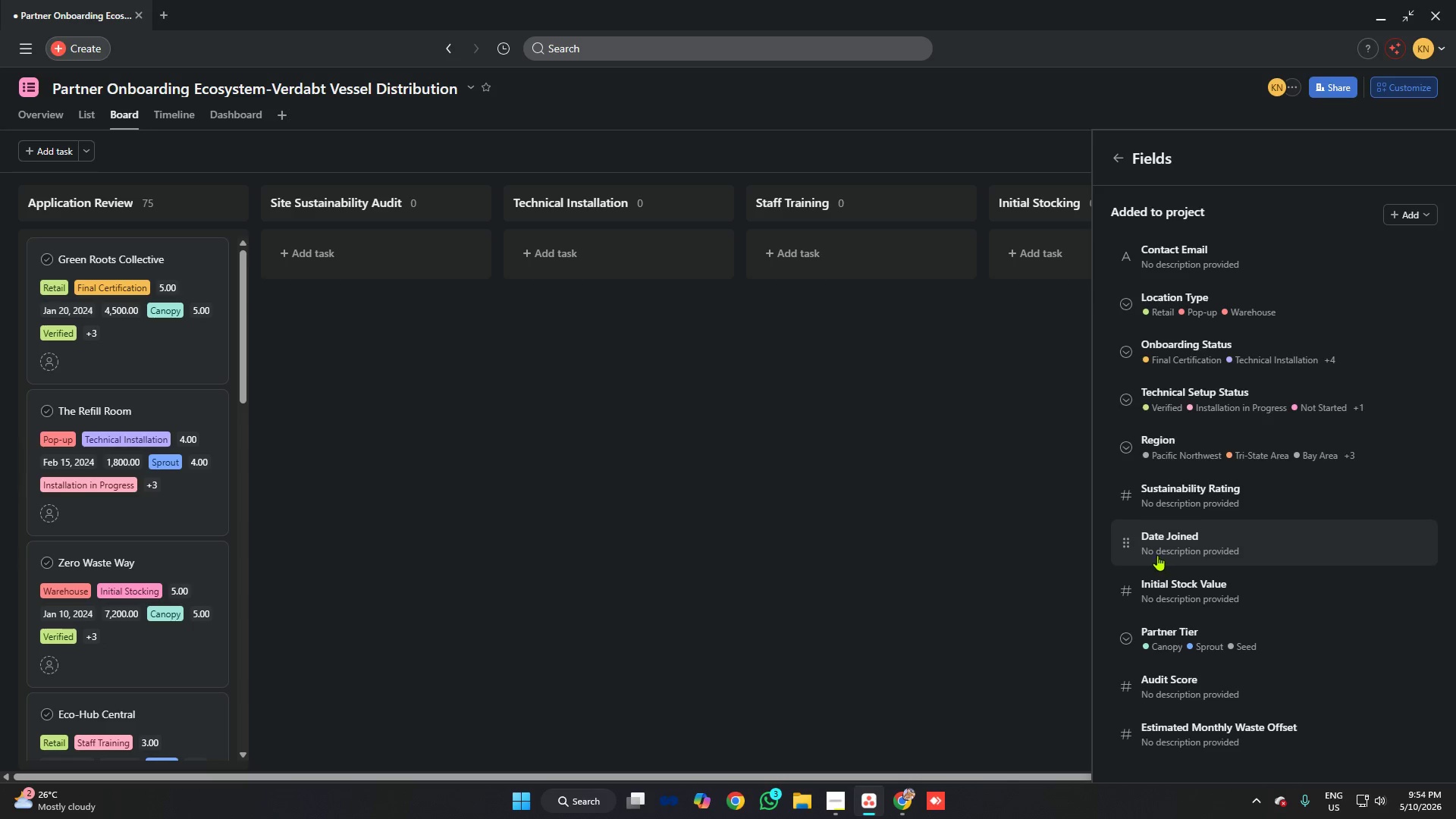 
left_click([1171, 676])
 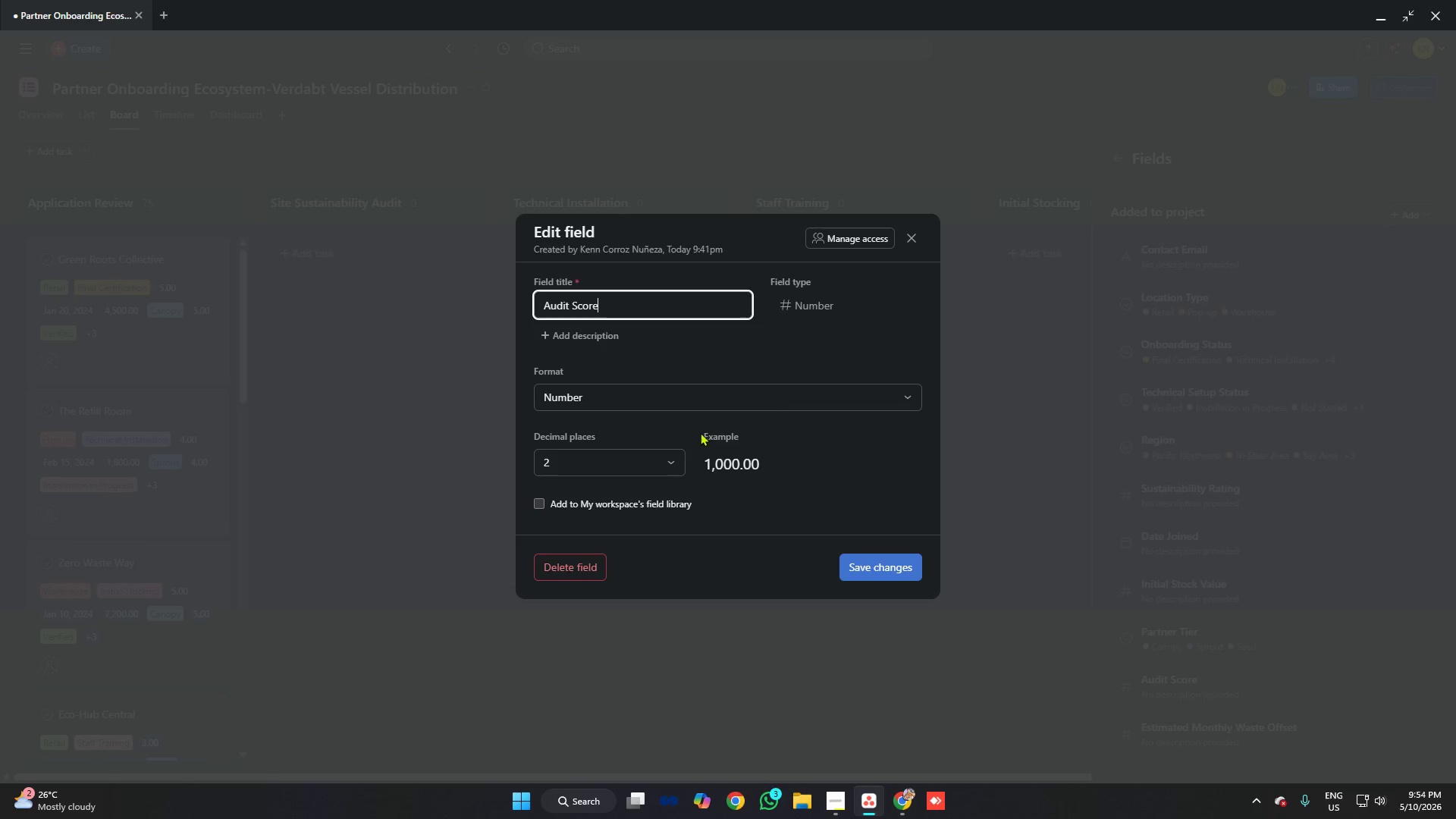 
left_click([631, 464])
 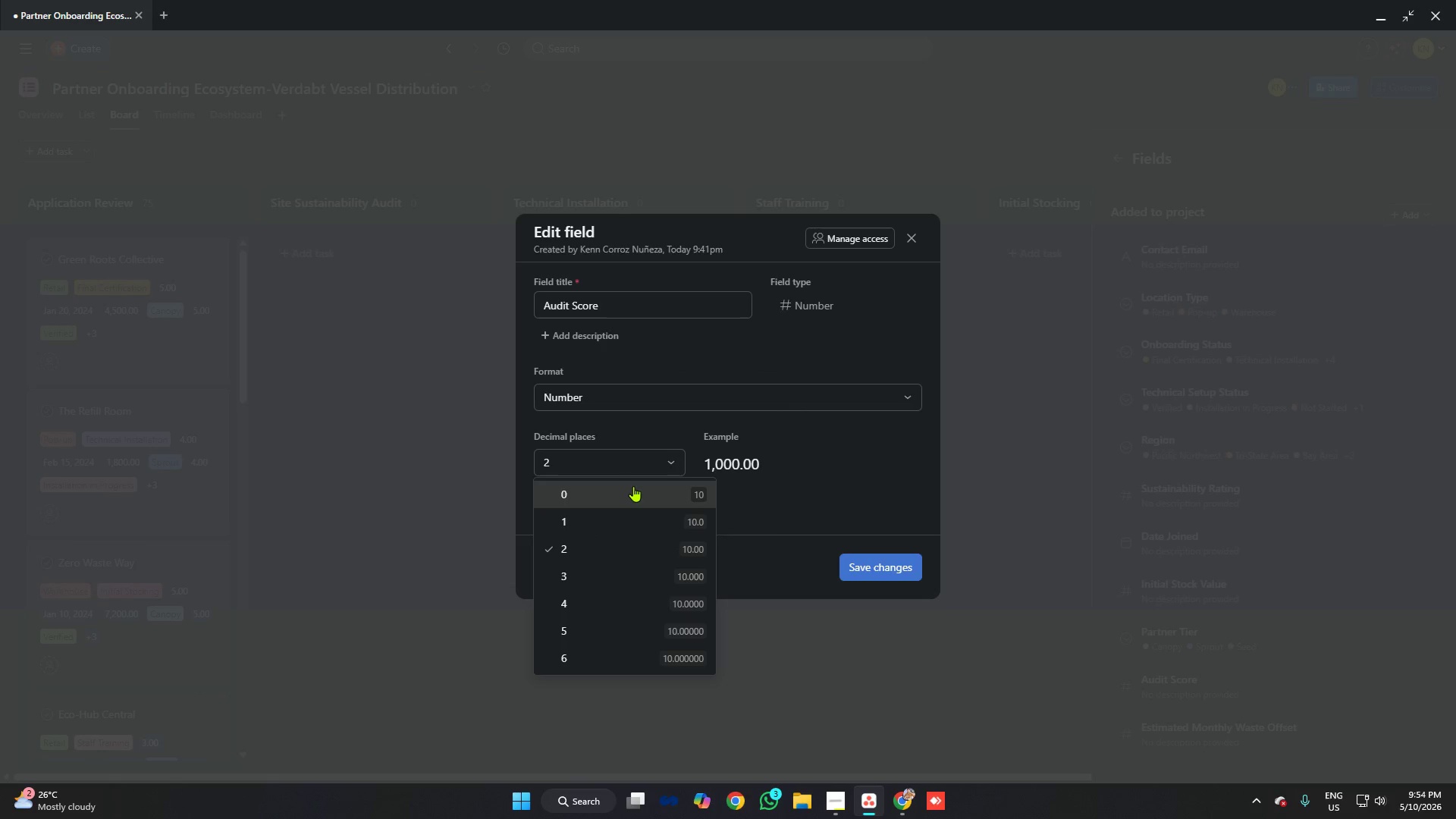 
left_click([633, 486])
 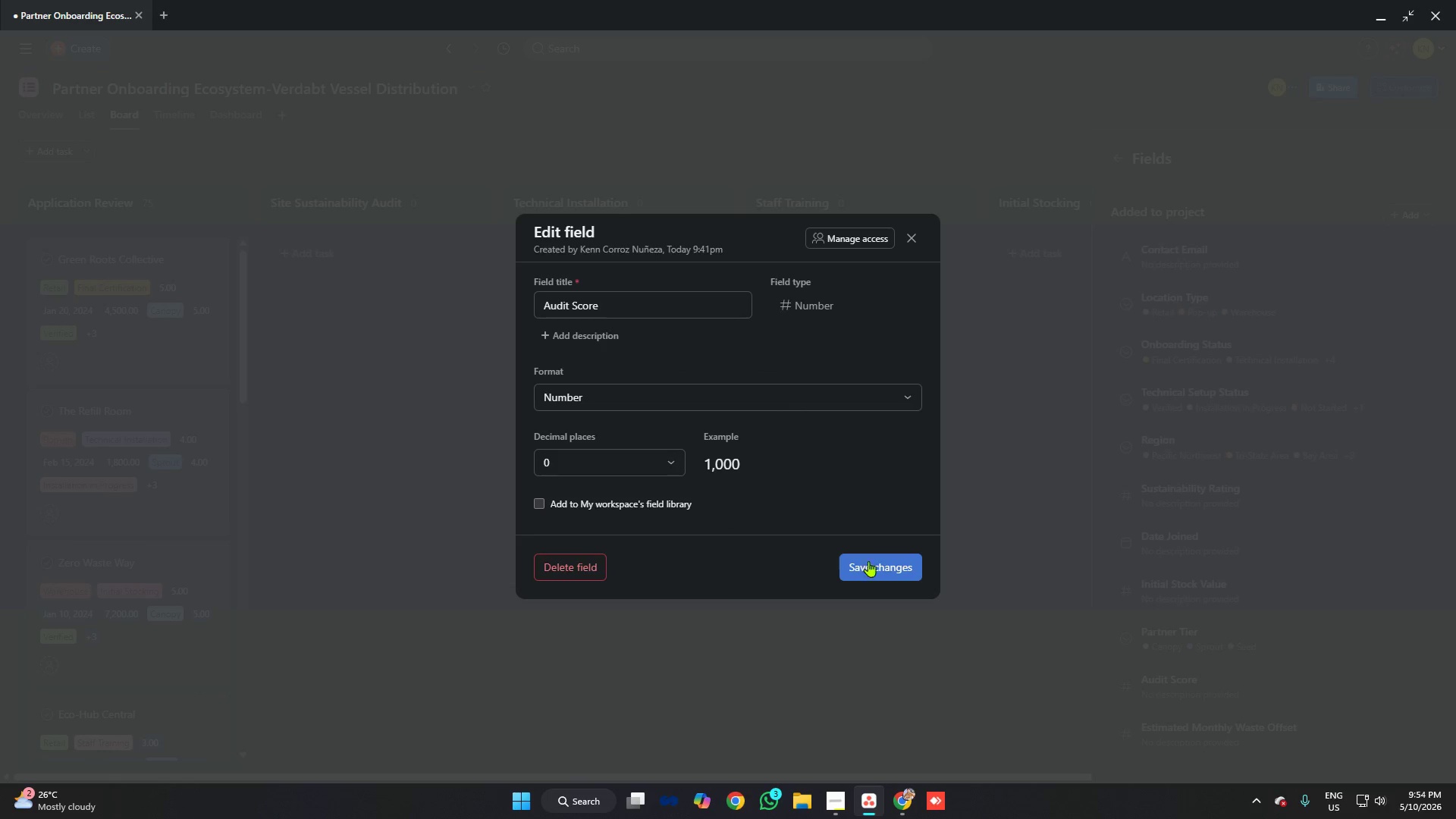 
left_click([880, 563])
 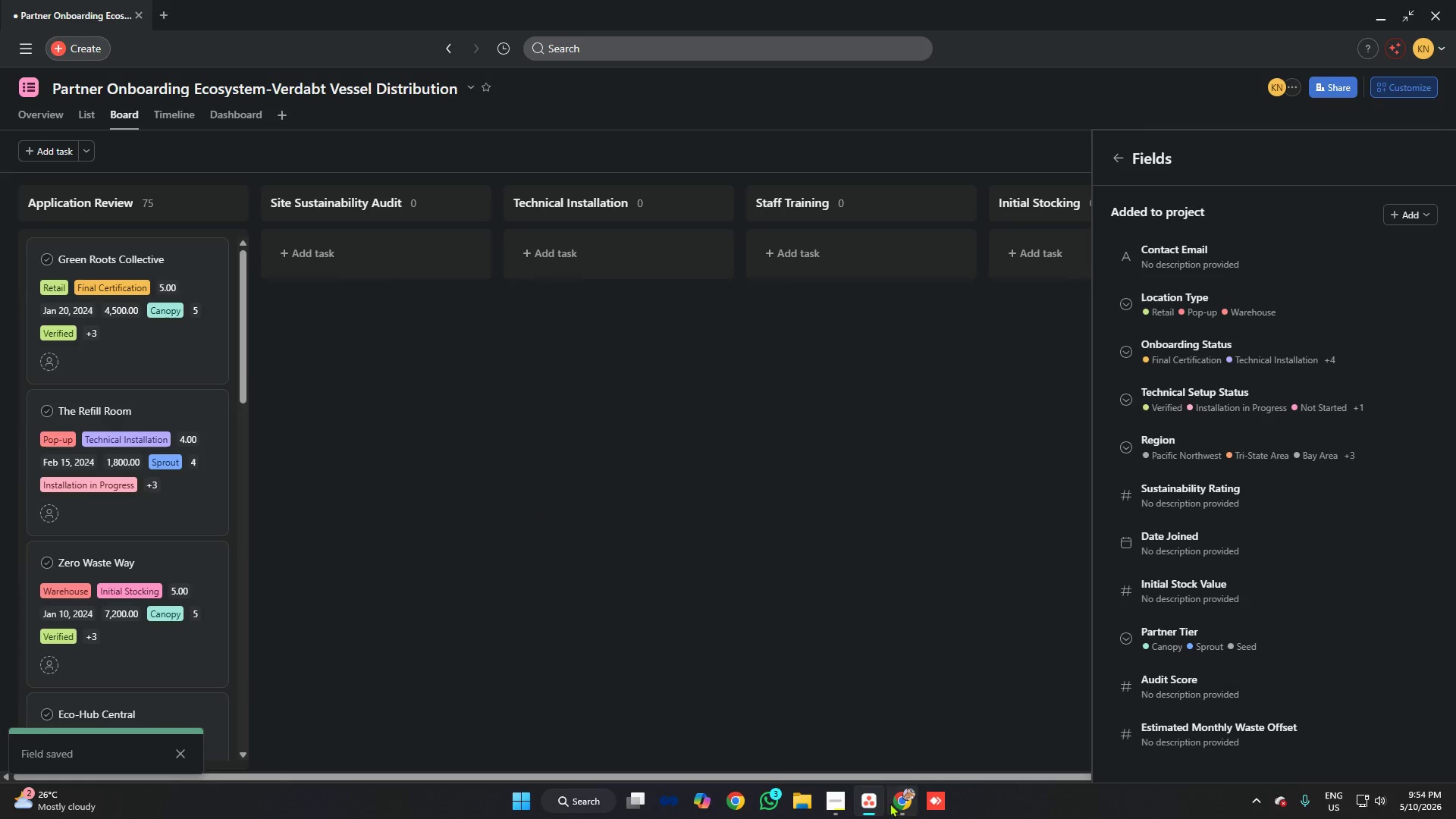 
left_click([896, 801])
 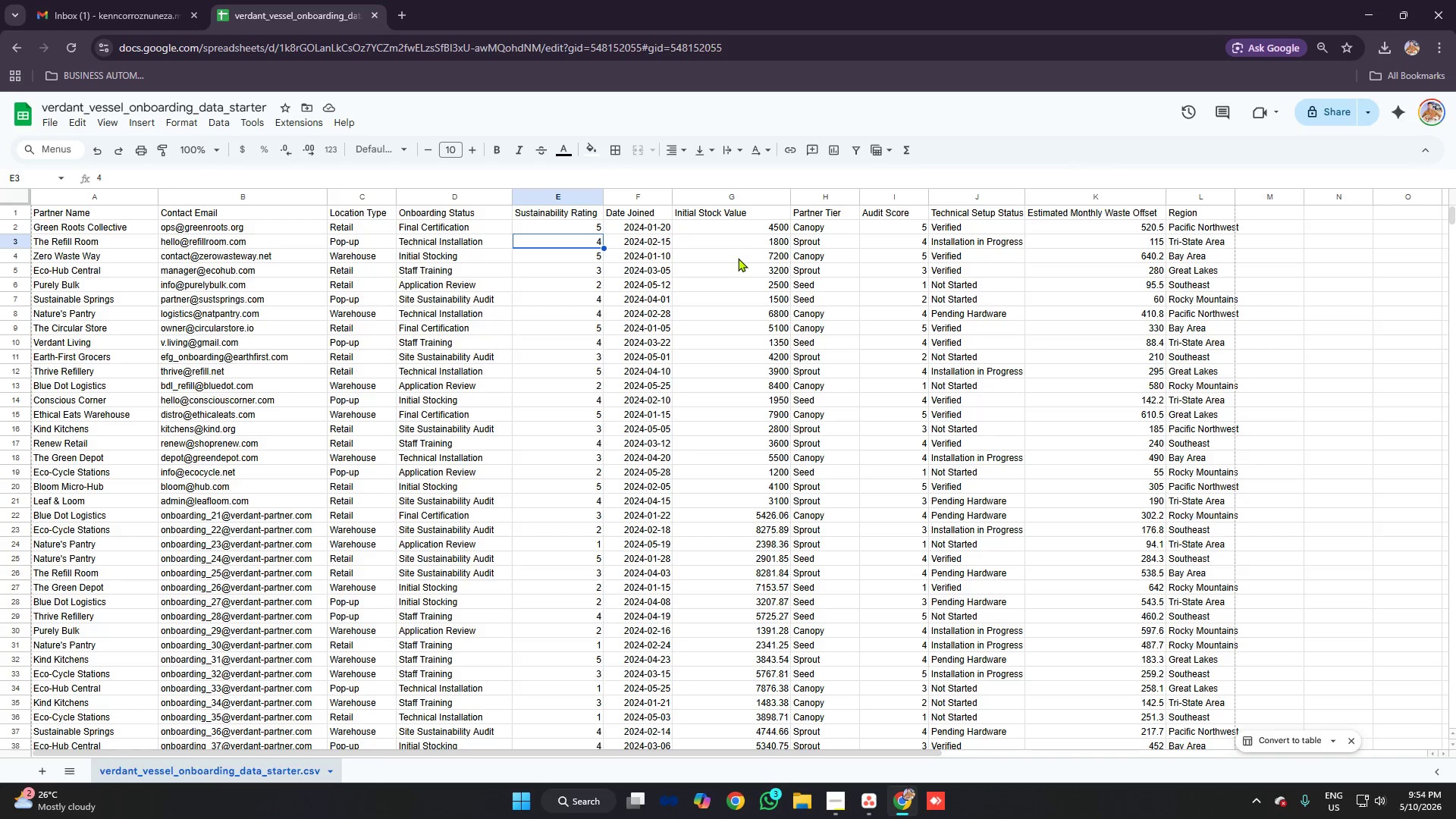 
left_click([744, 237])
 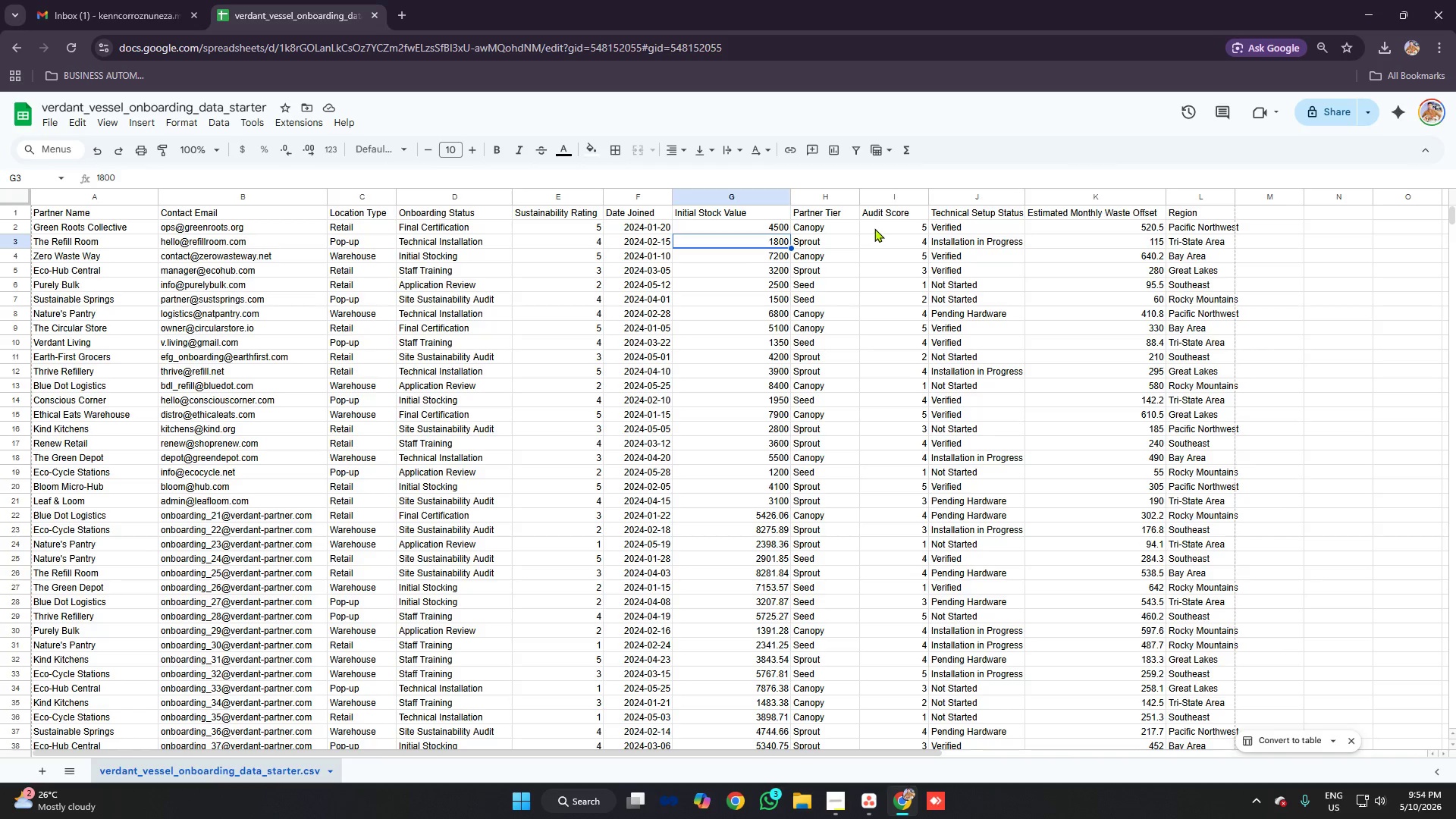 
left_click([874, 228])
 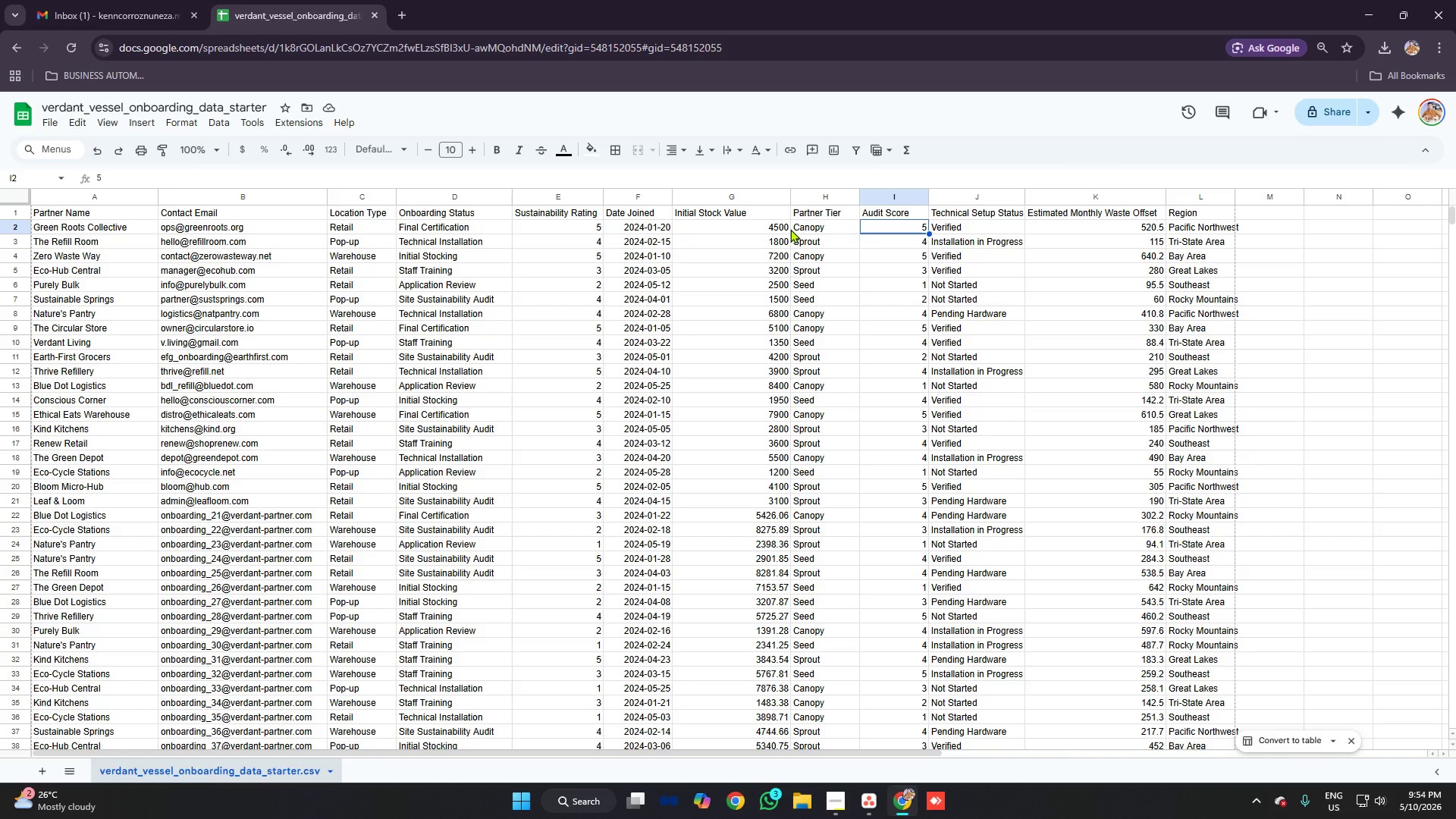 
left_click([761, 229])
 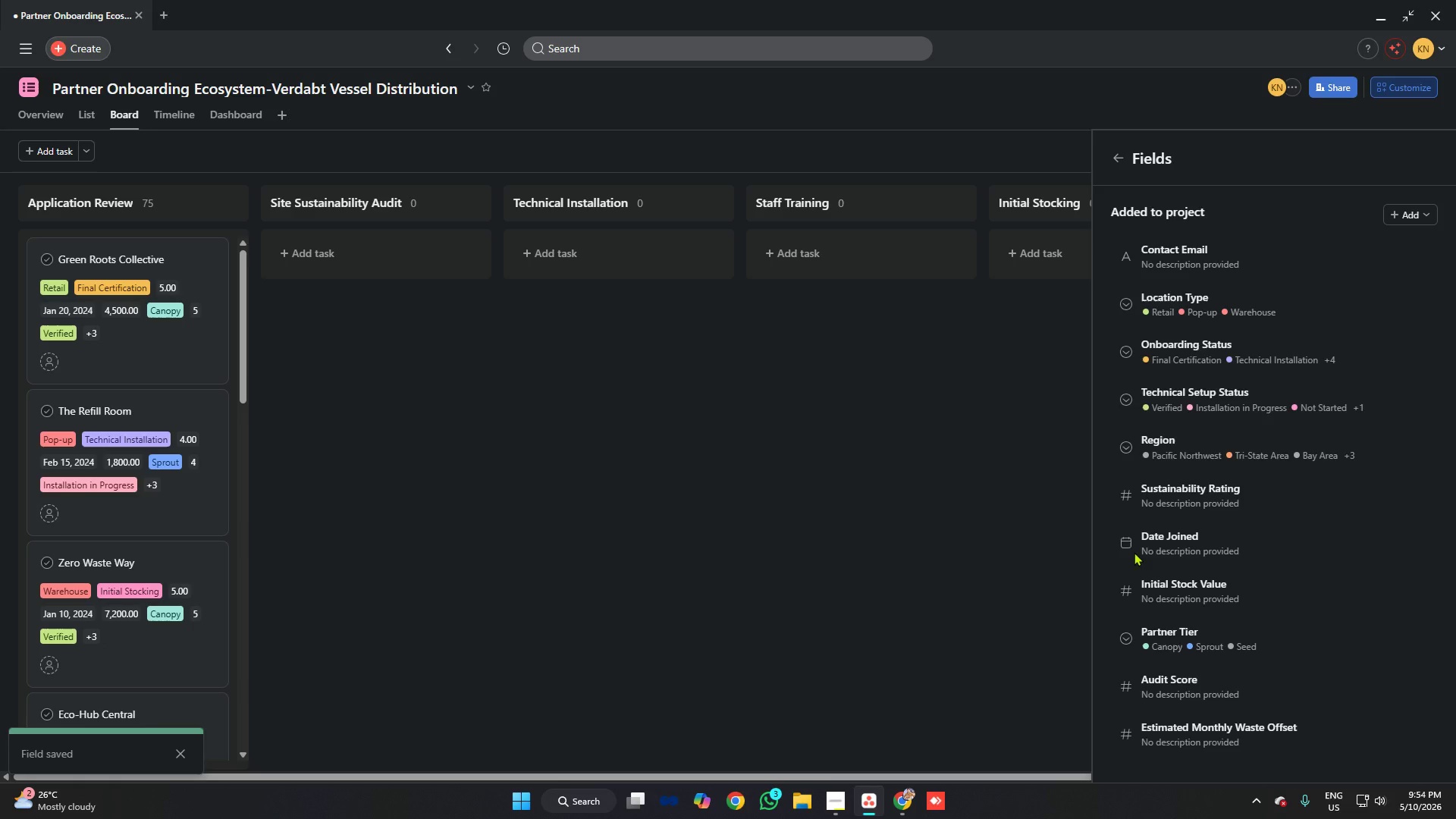 
left_click([1198, 604])
 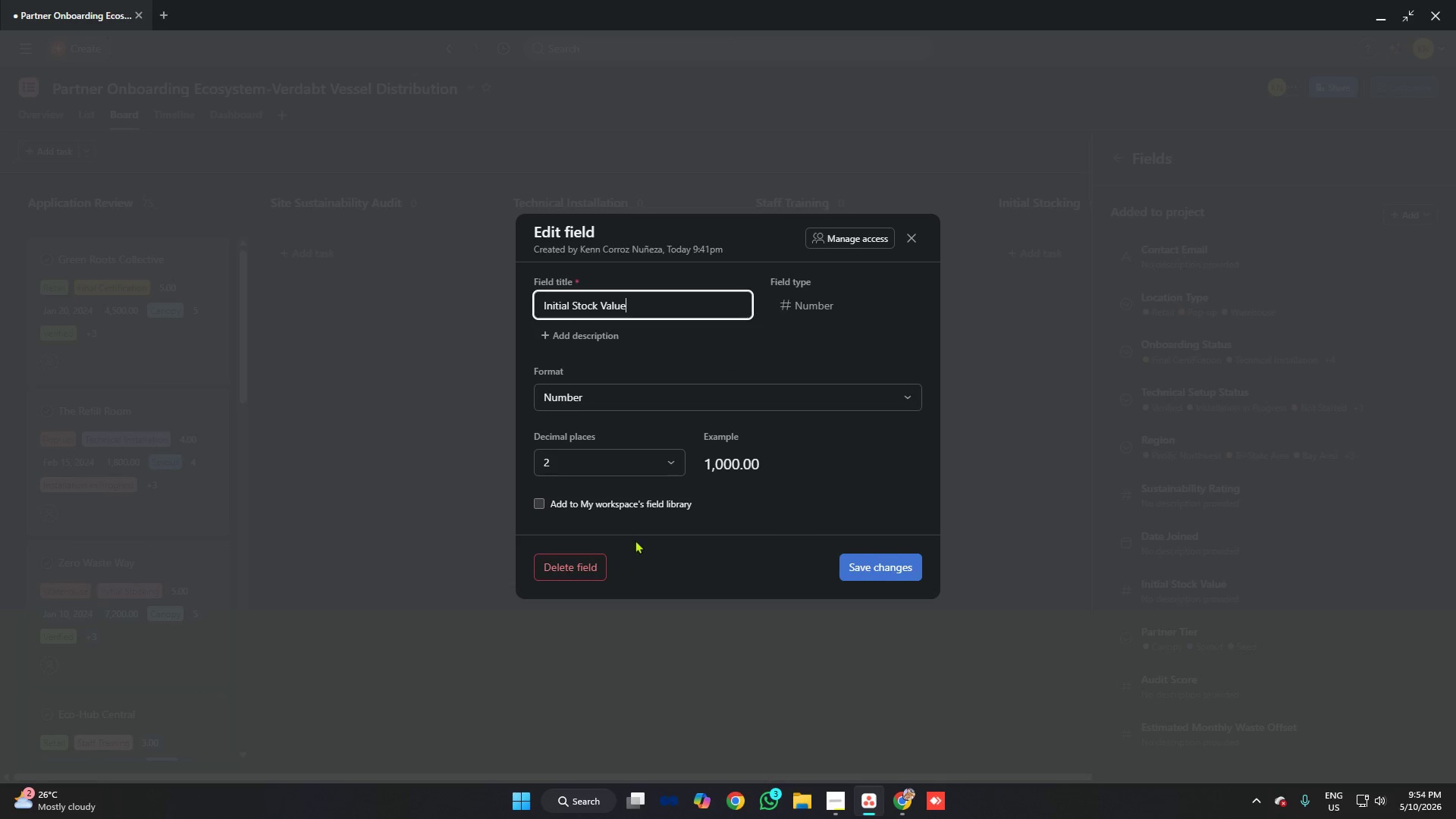 
left_click([632, 463])
 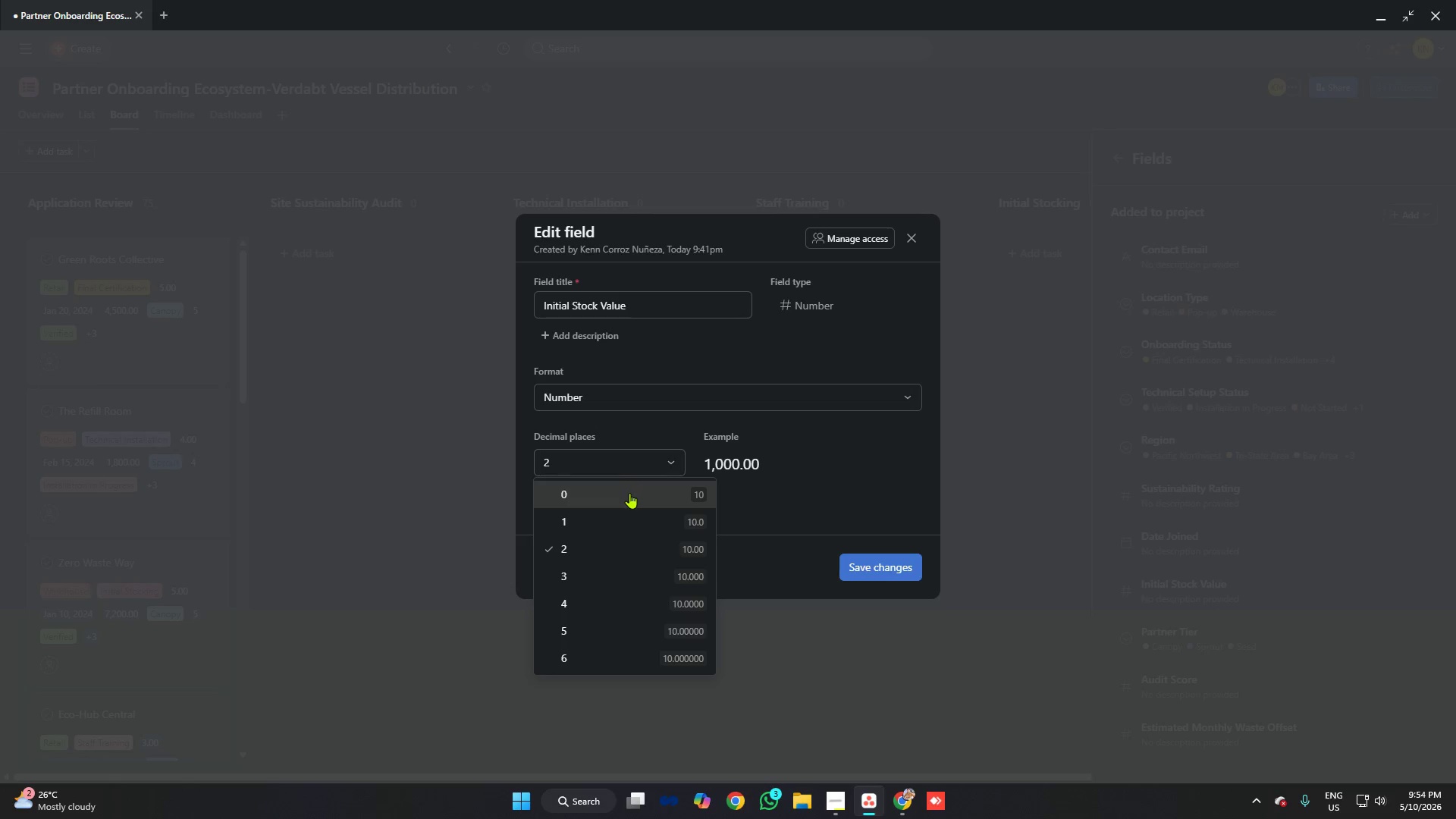 
left_click([629, 493])
 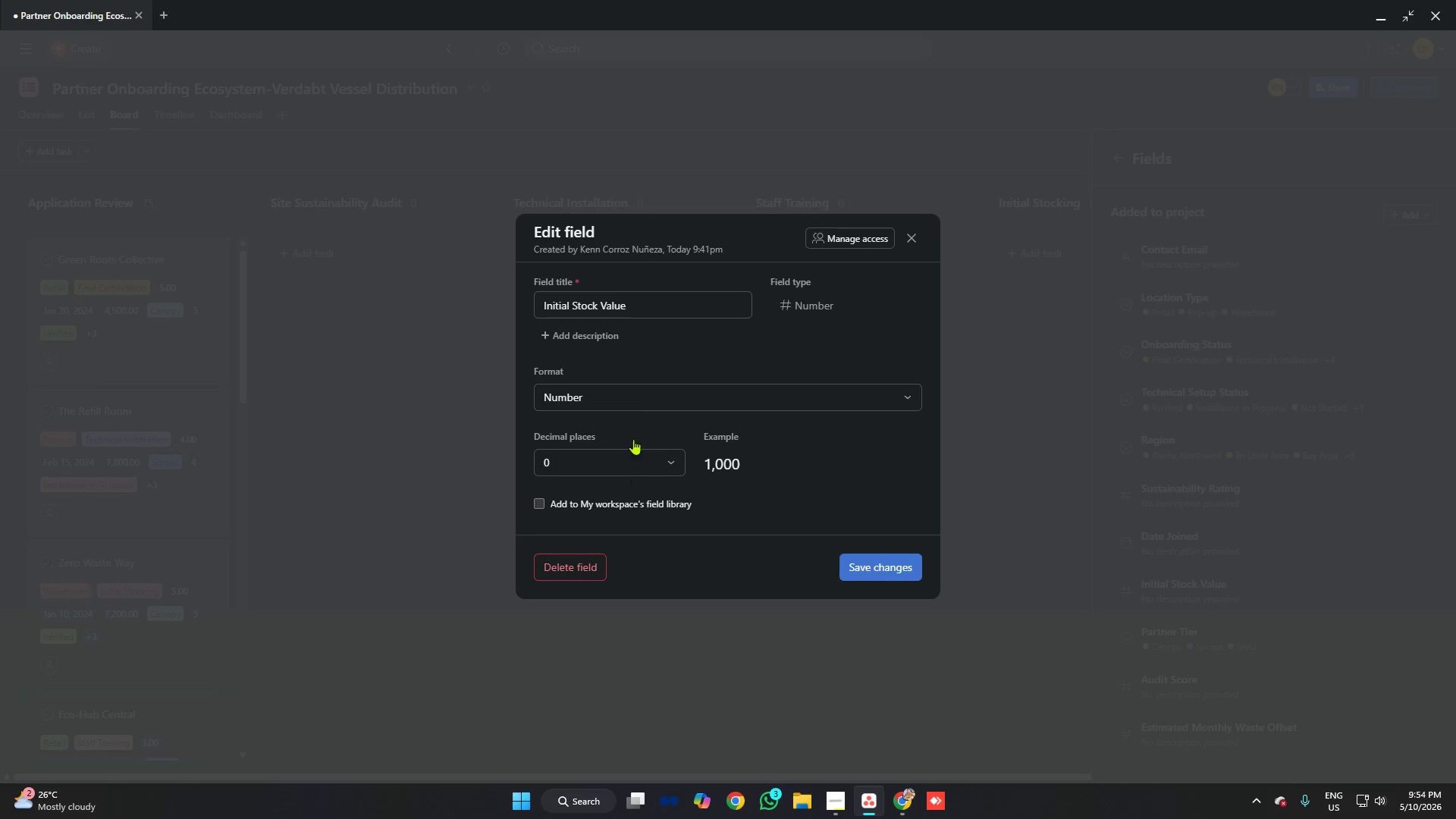 
mouse_move([636, 413])
 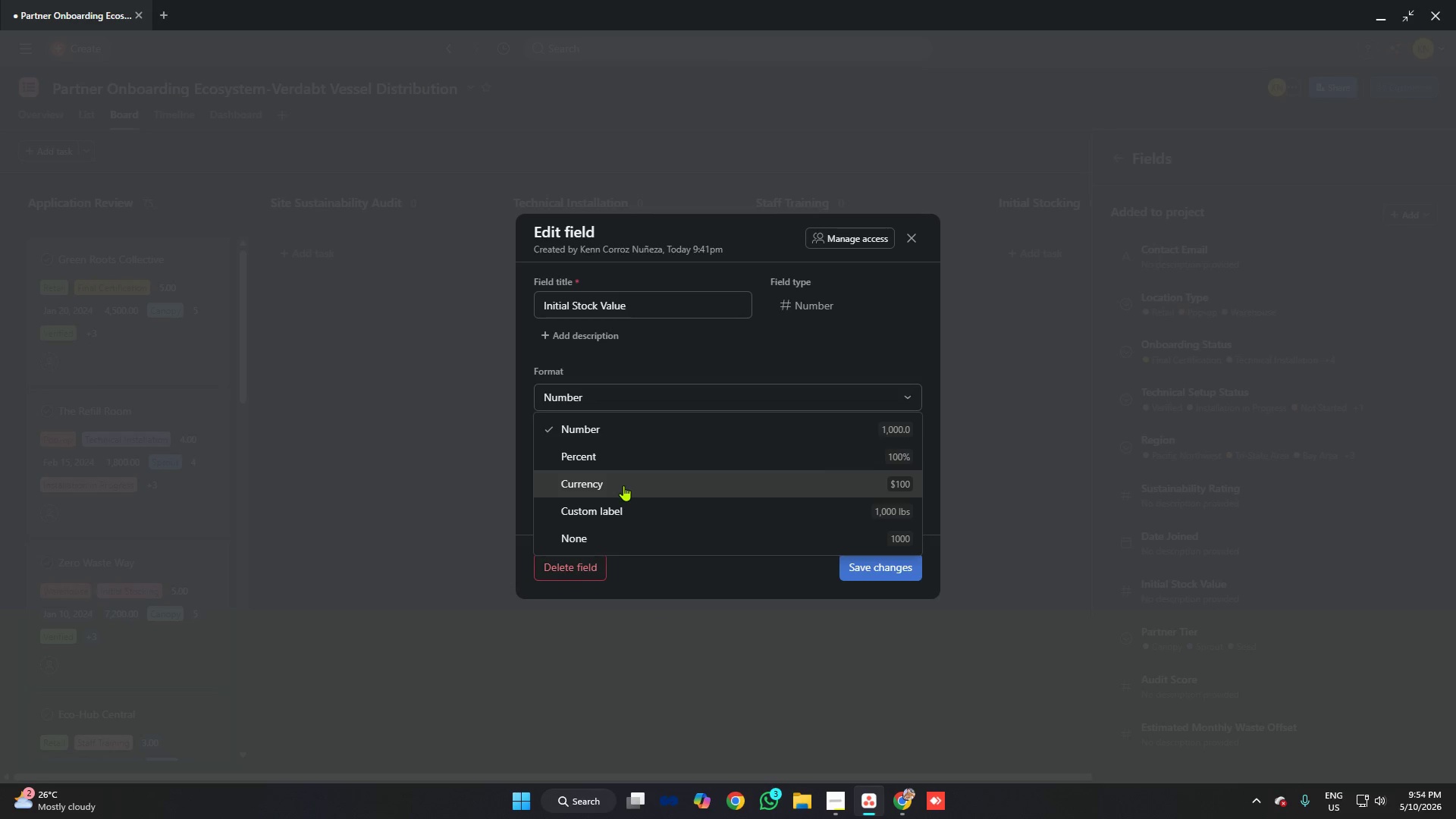 
left_click([623, 485])
 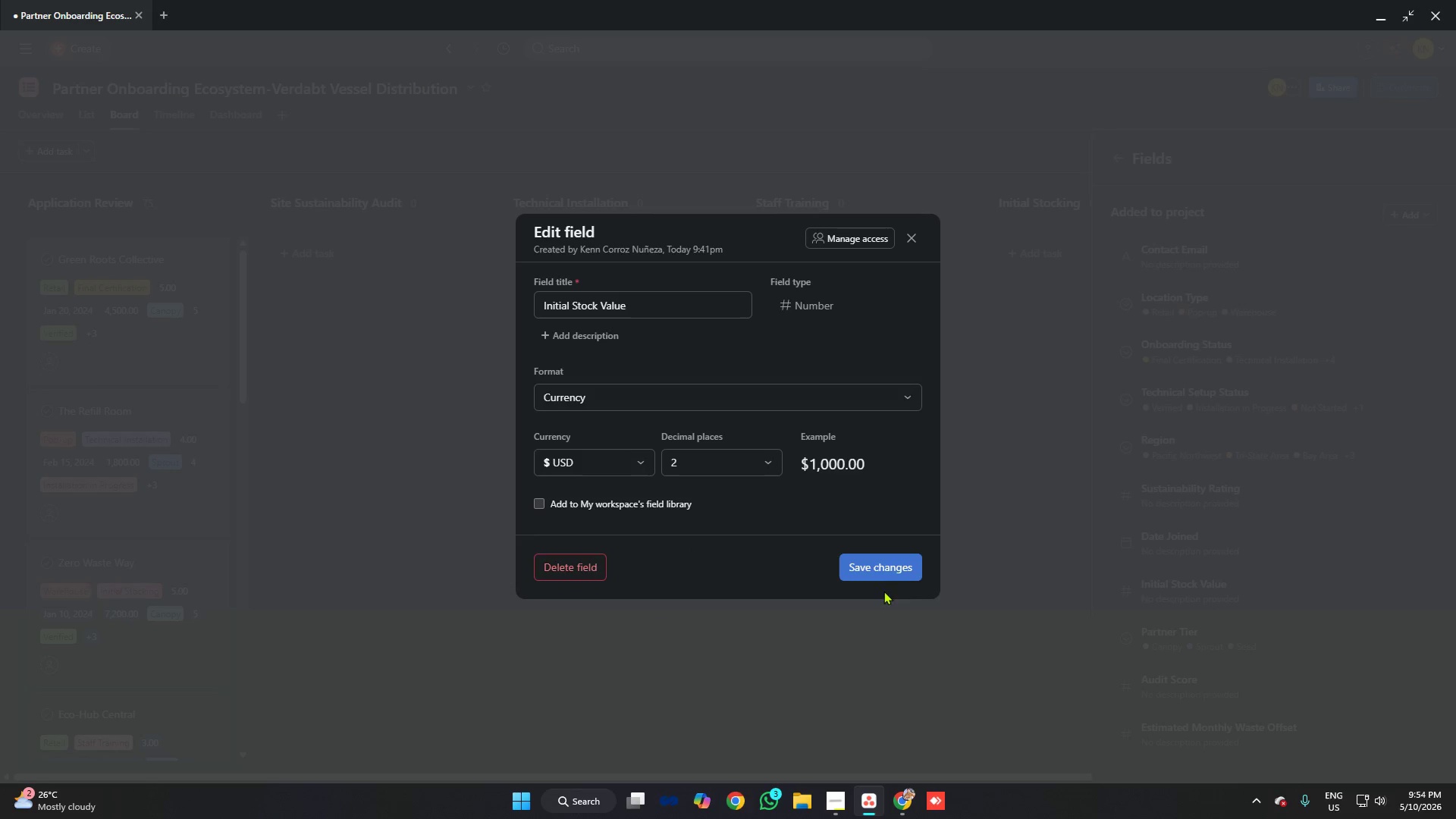 
left_click([889, 565])
 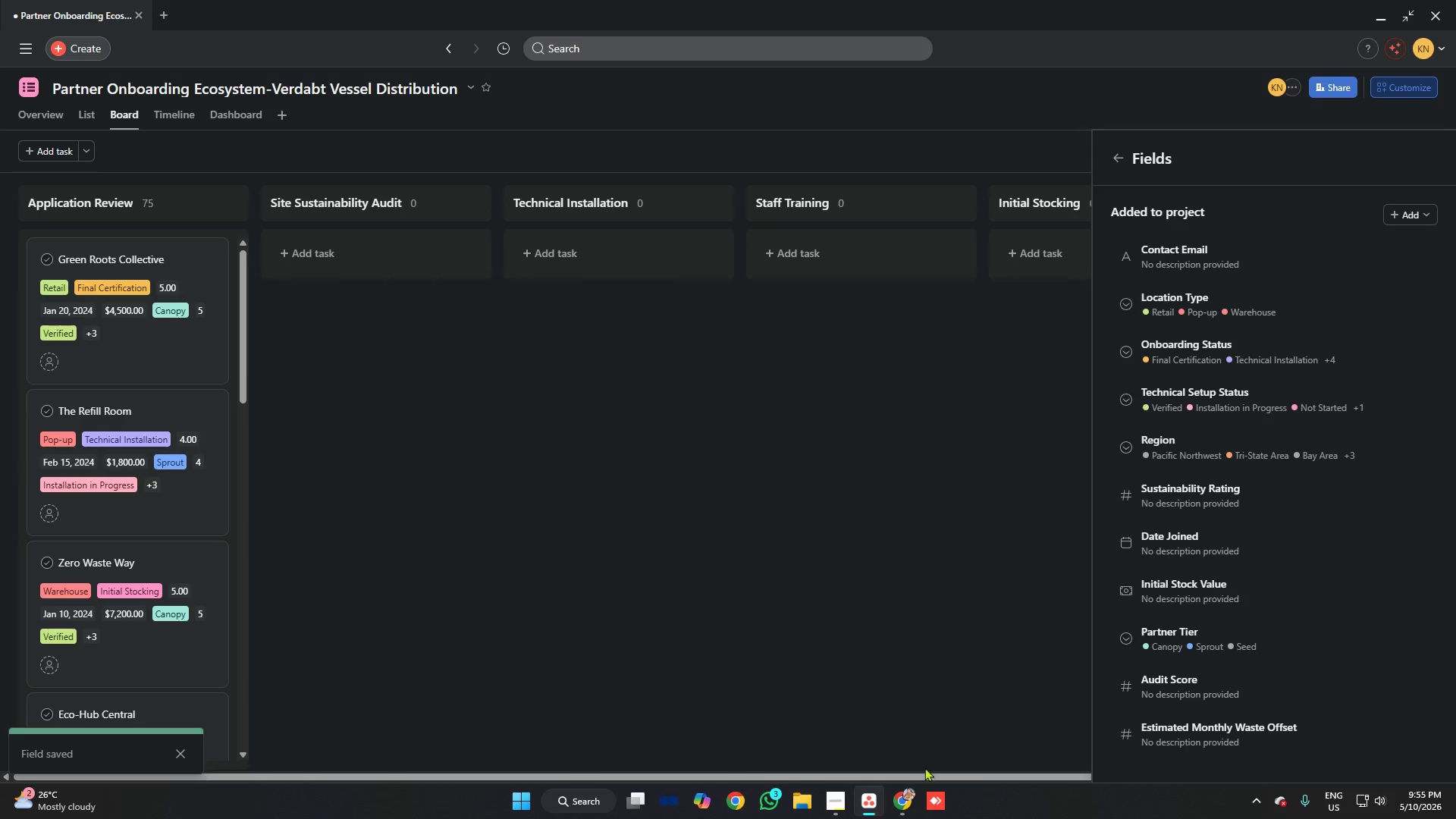 
left_click([901, 793])
 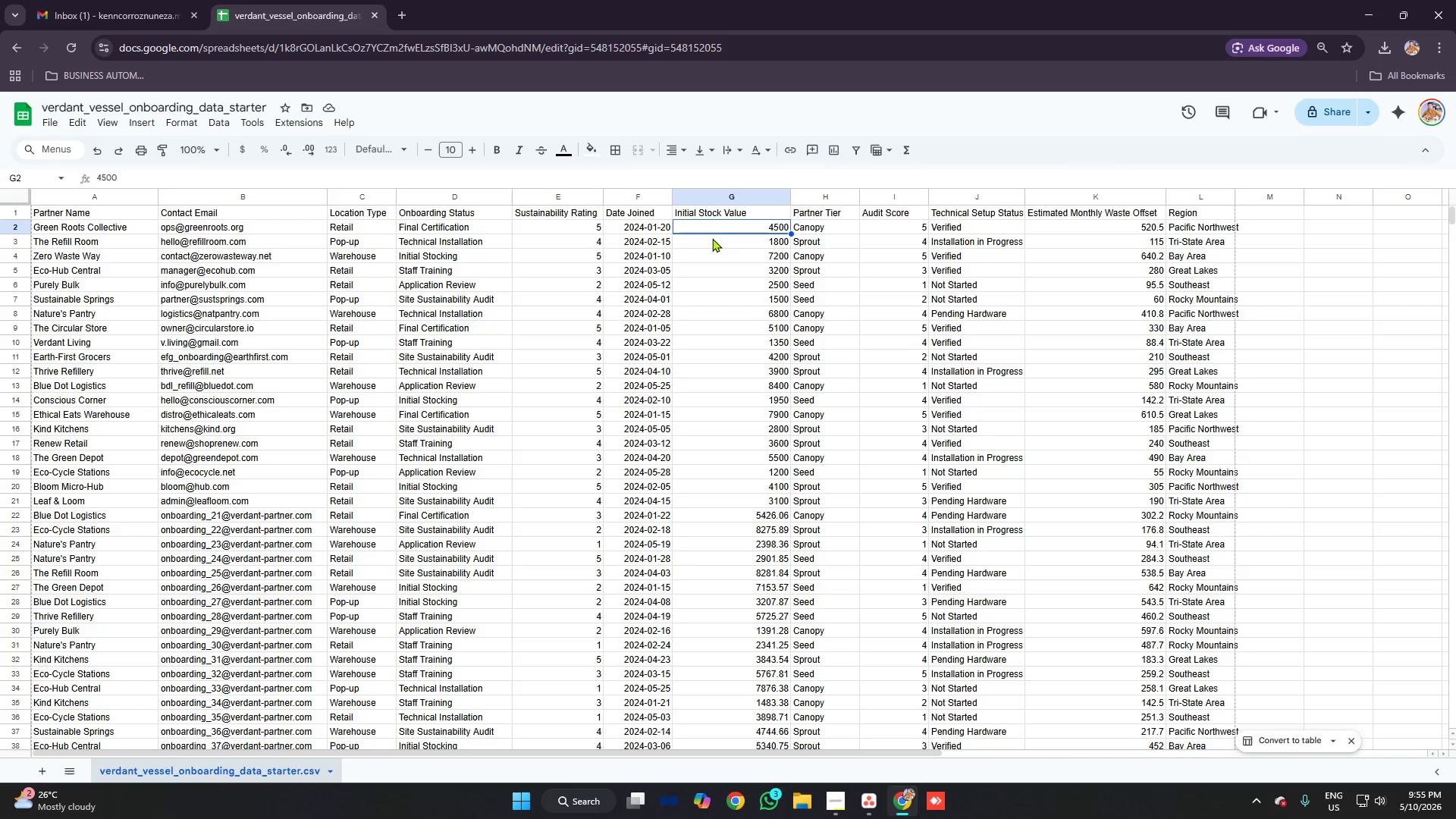 
double_click([878, 247])
 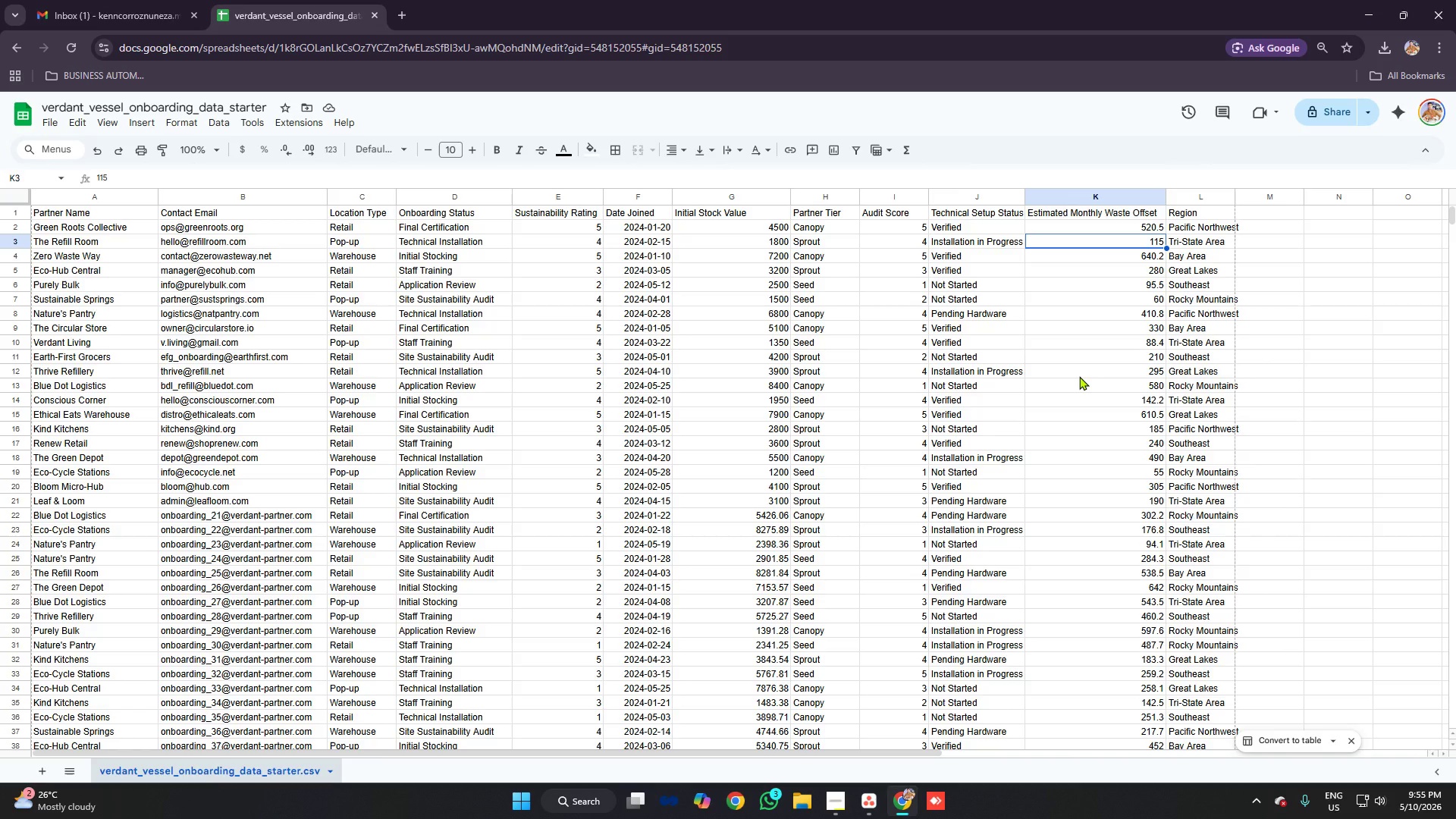 
wait(18.75)
 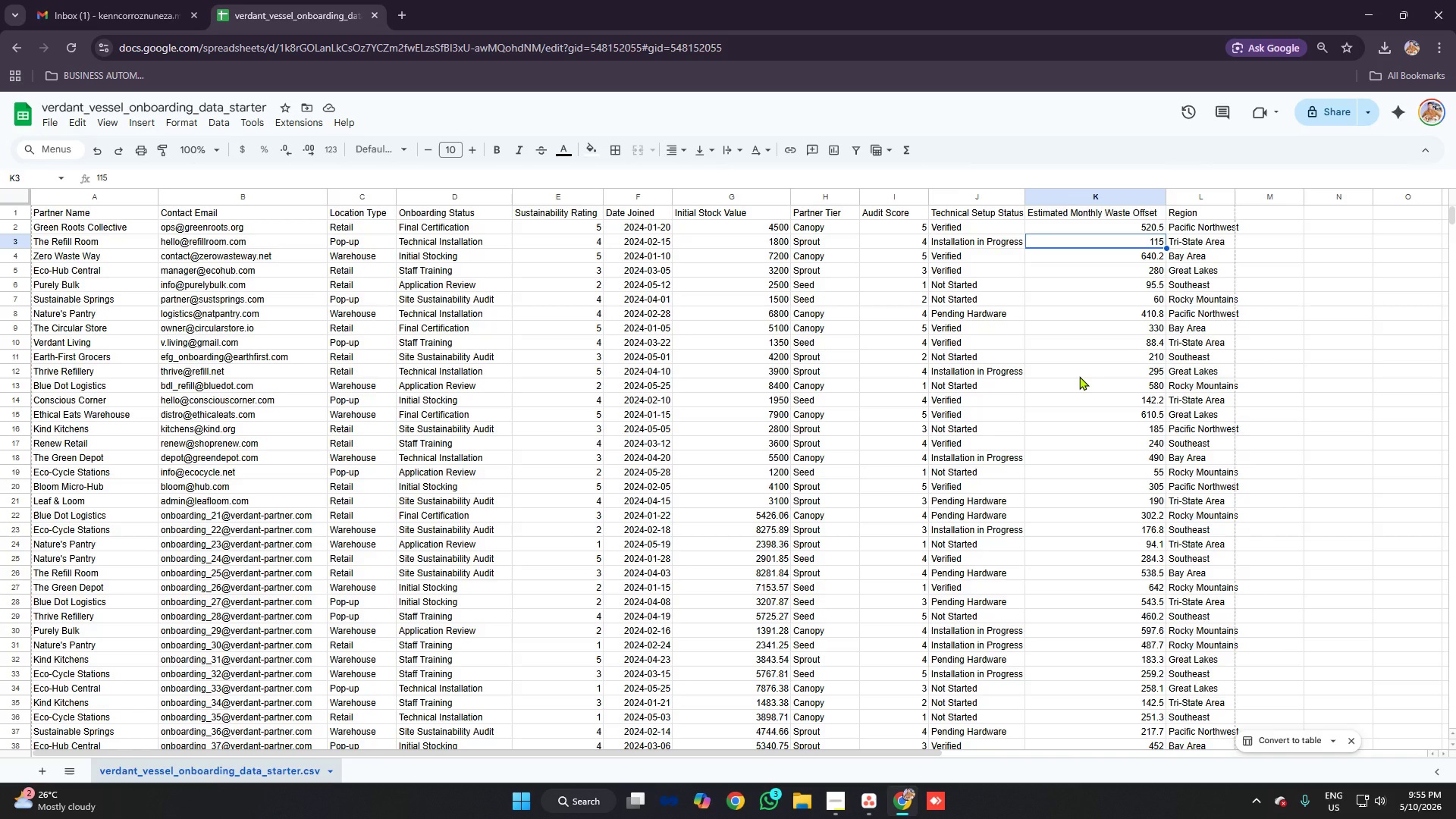 
left_click([1106, 275])
 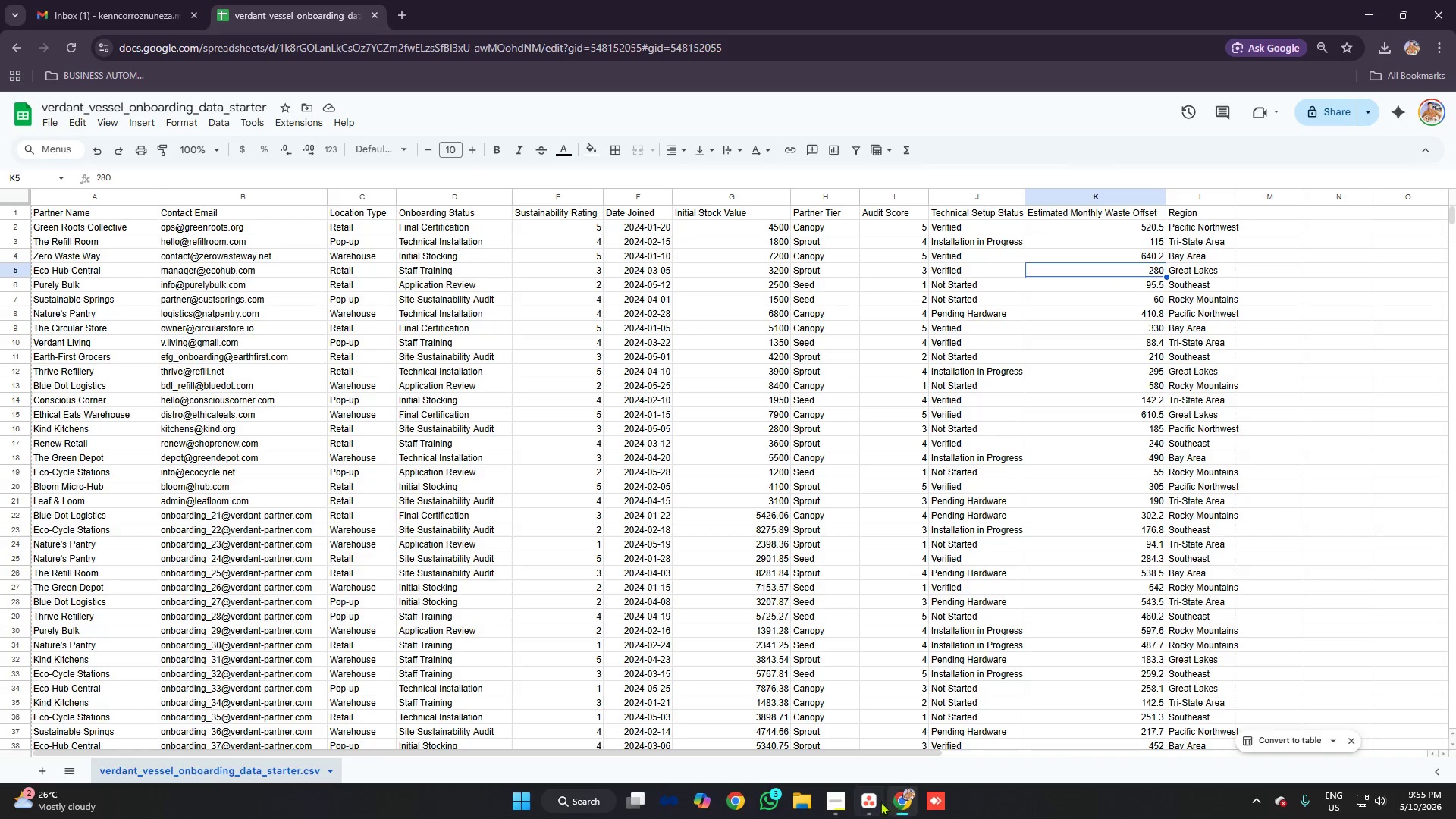 
left_click([876, 799])
 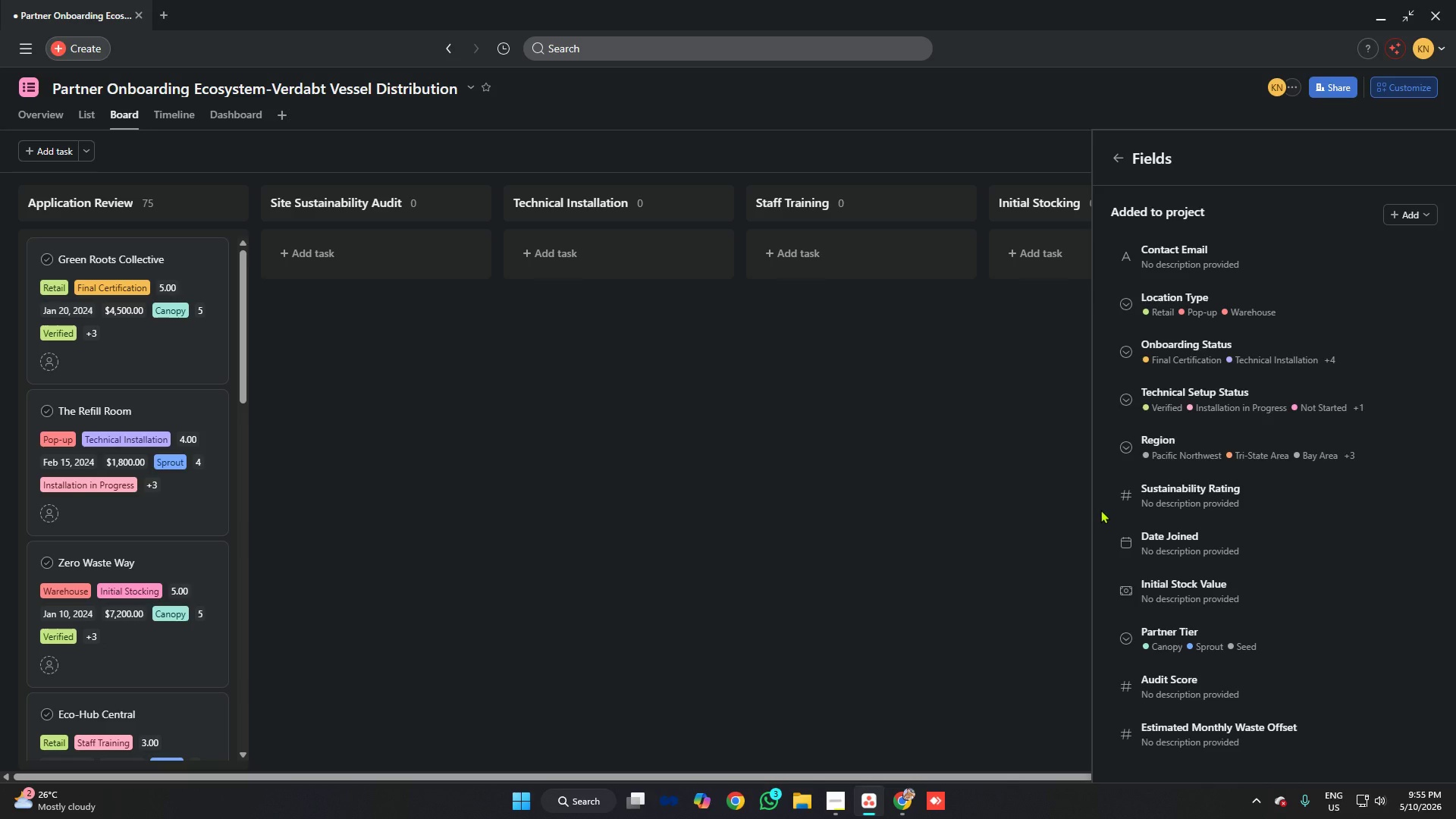 
wait(10.88)
 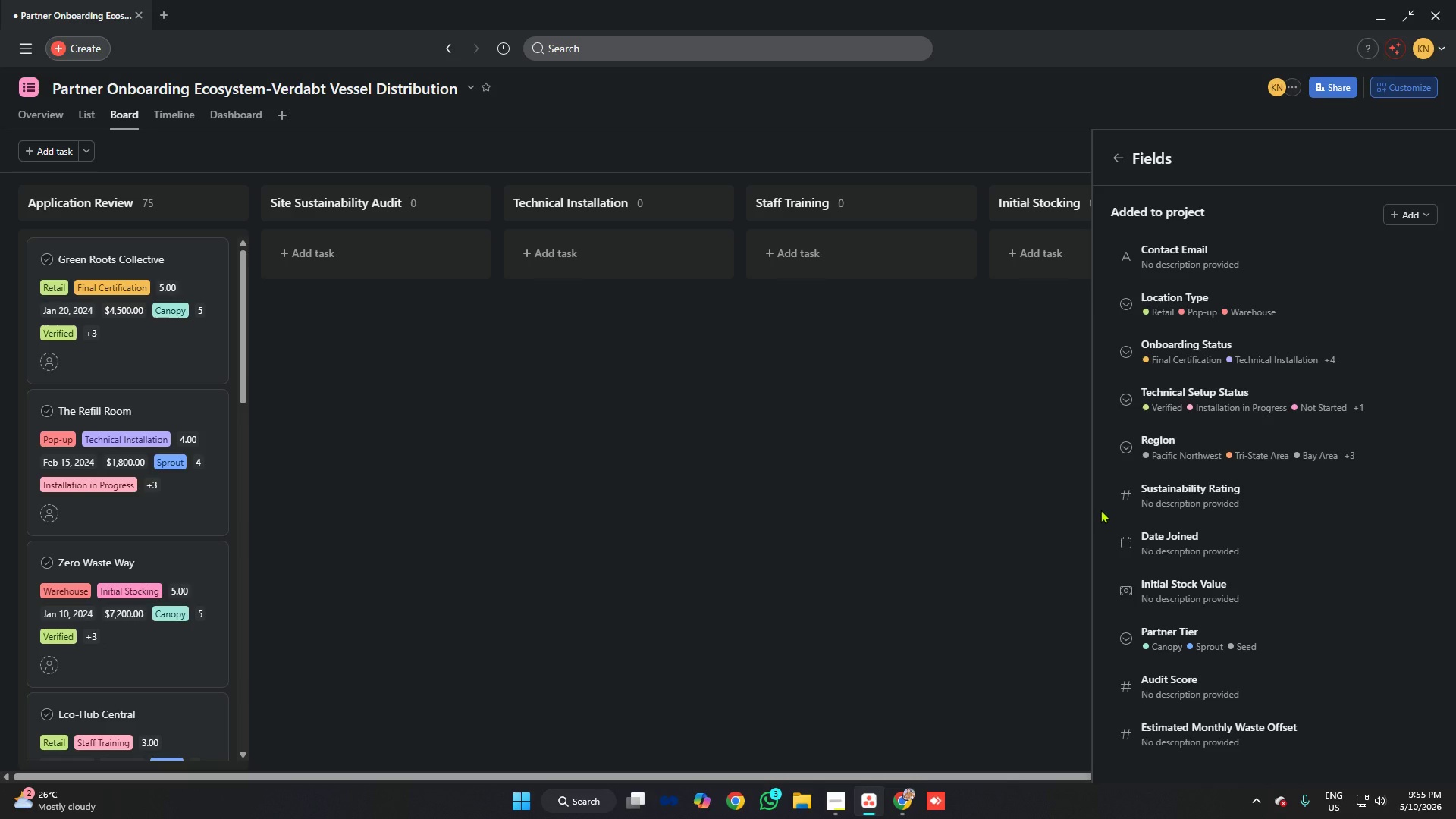 
left_click([905, 800])
 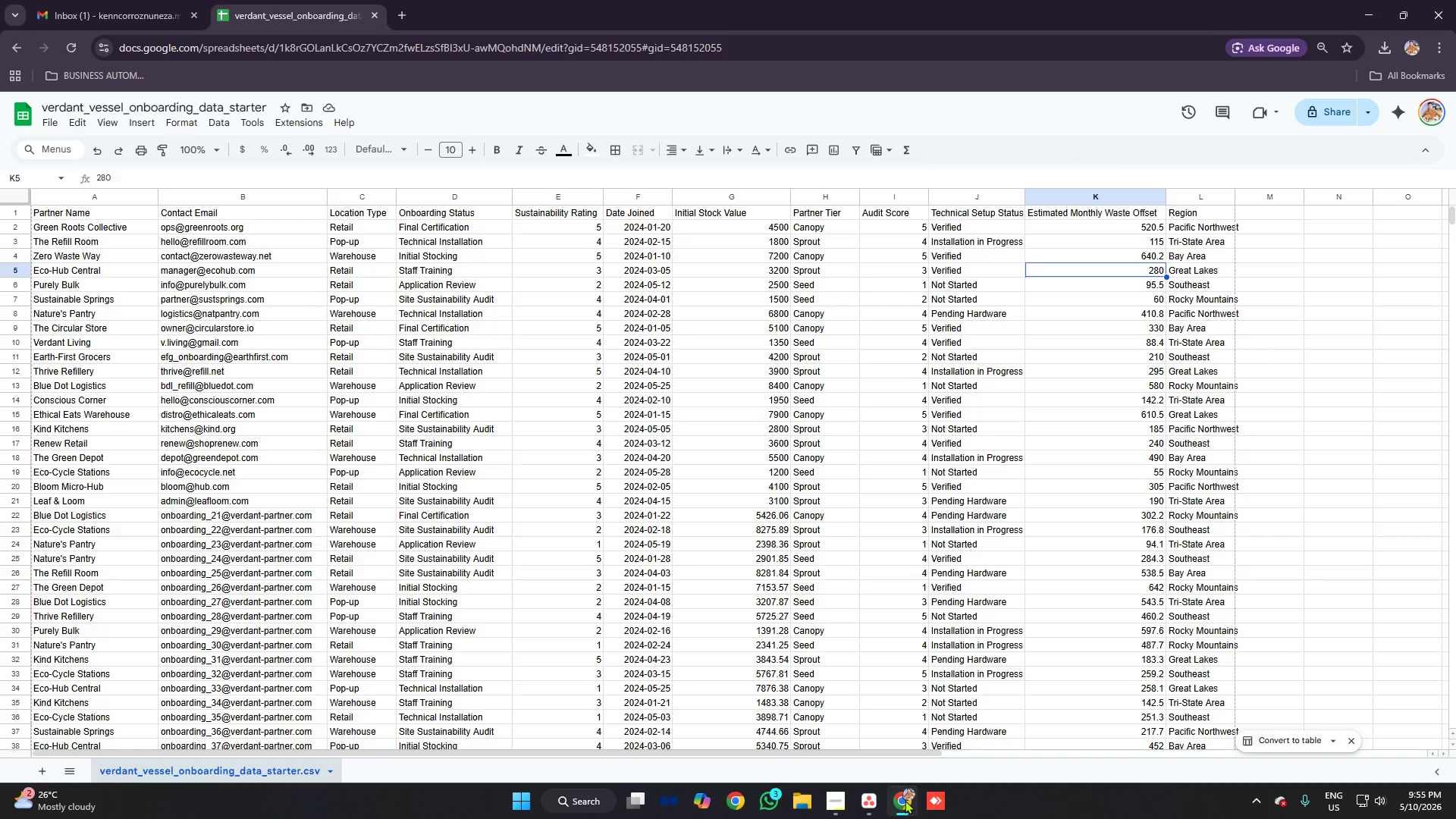 
left_click([877, 799])
 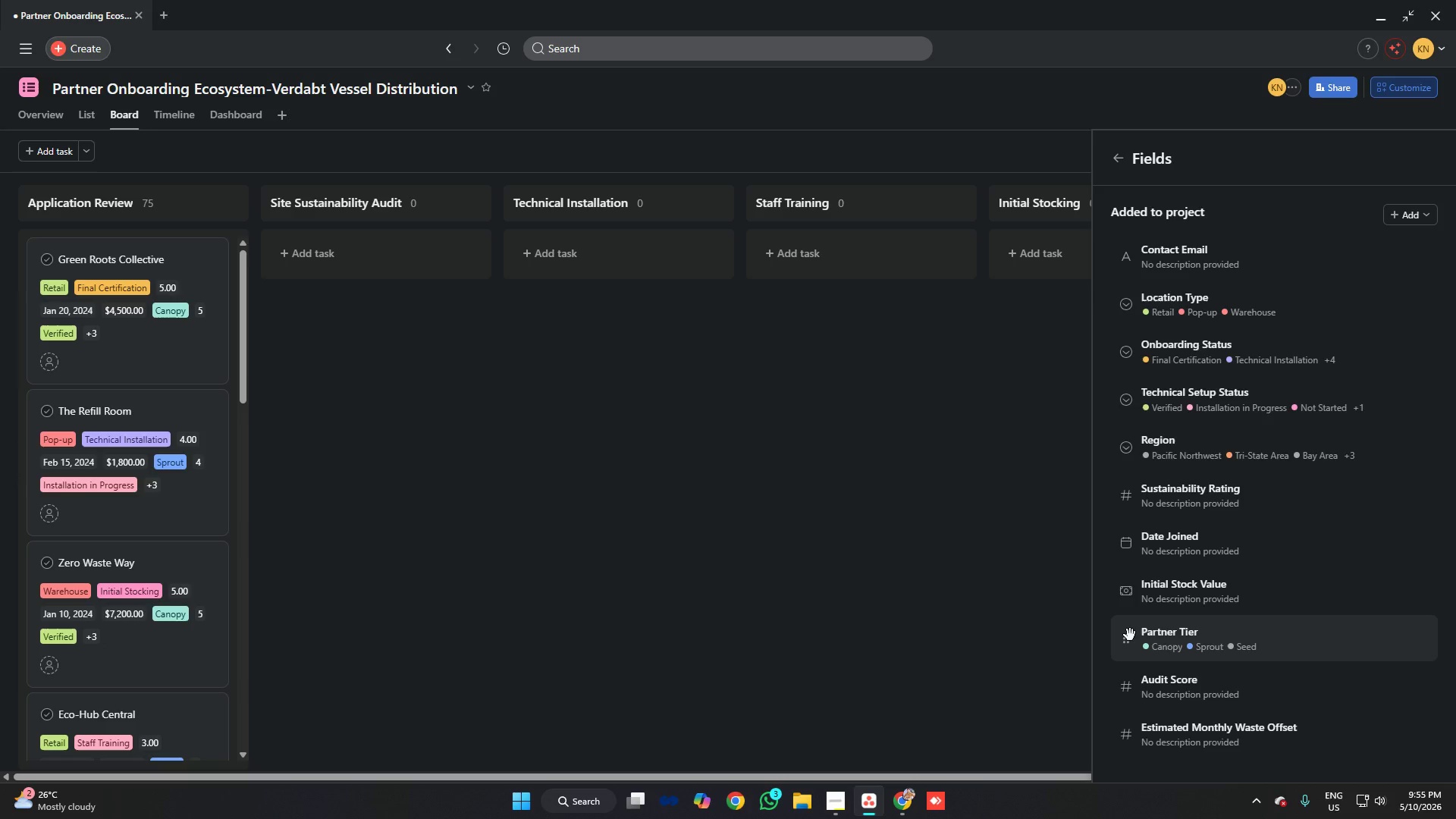 
left_click_drag(start_coordinate=[1131, 639], to_coordinate=[1146, 486])
 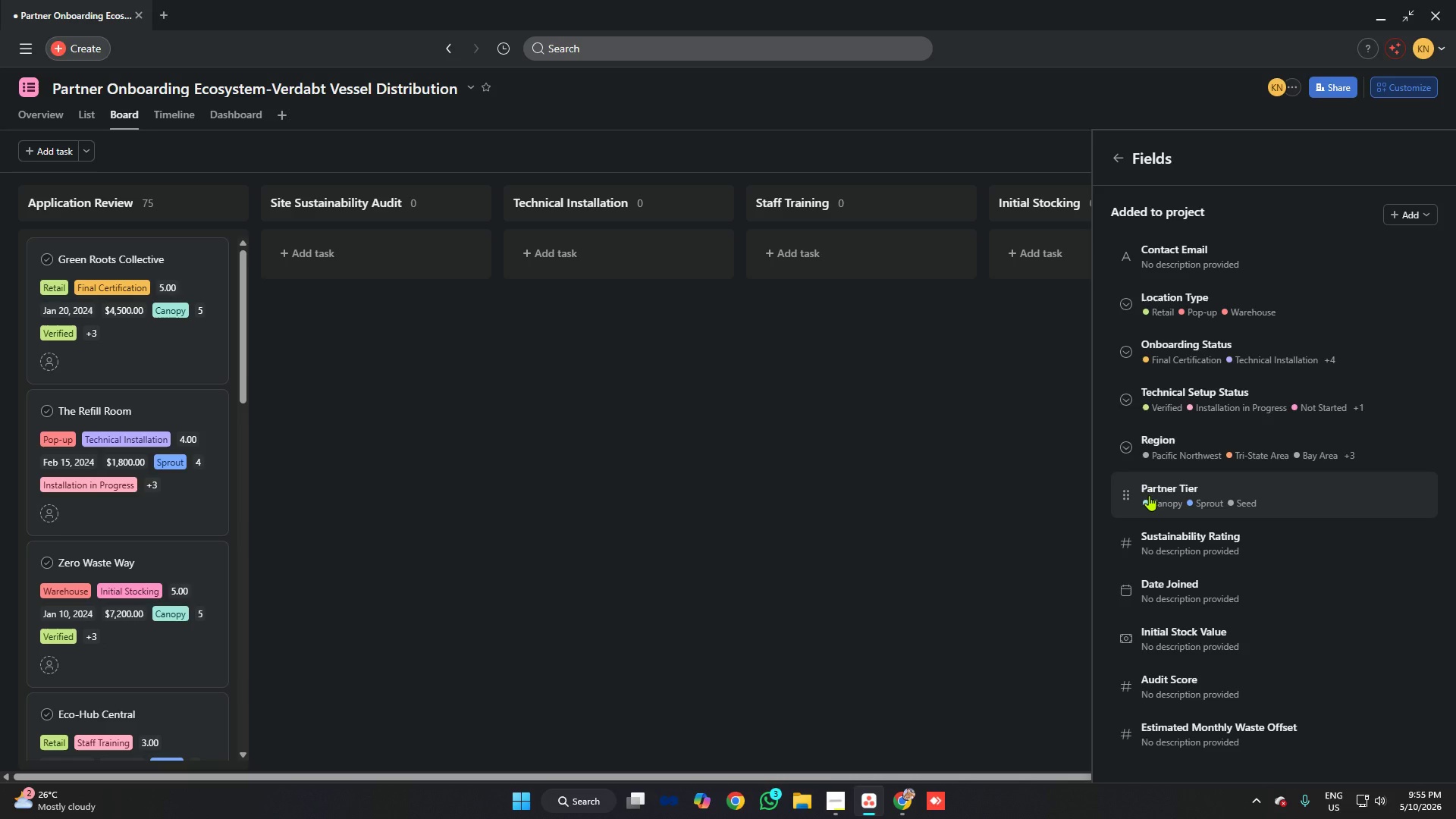 
scroll: coordinate [1159, 498], scroll_direction: down, amount: 4.0
 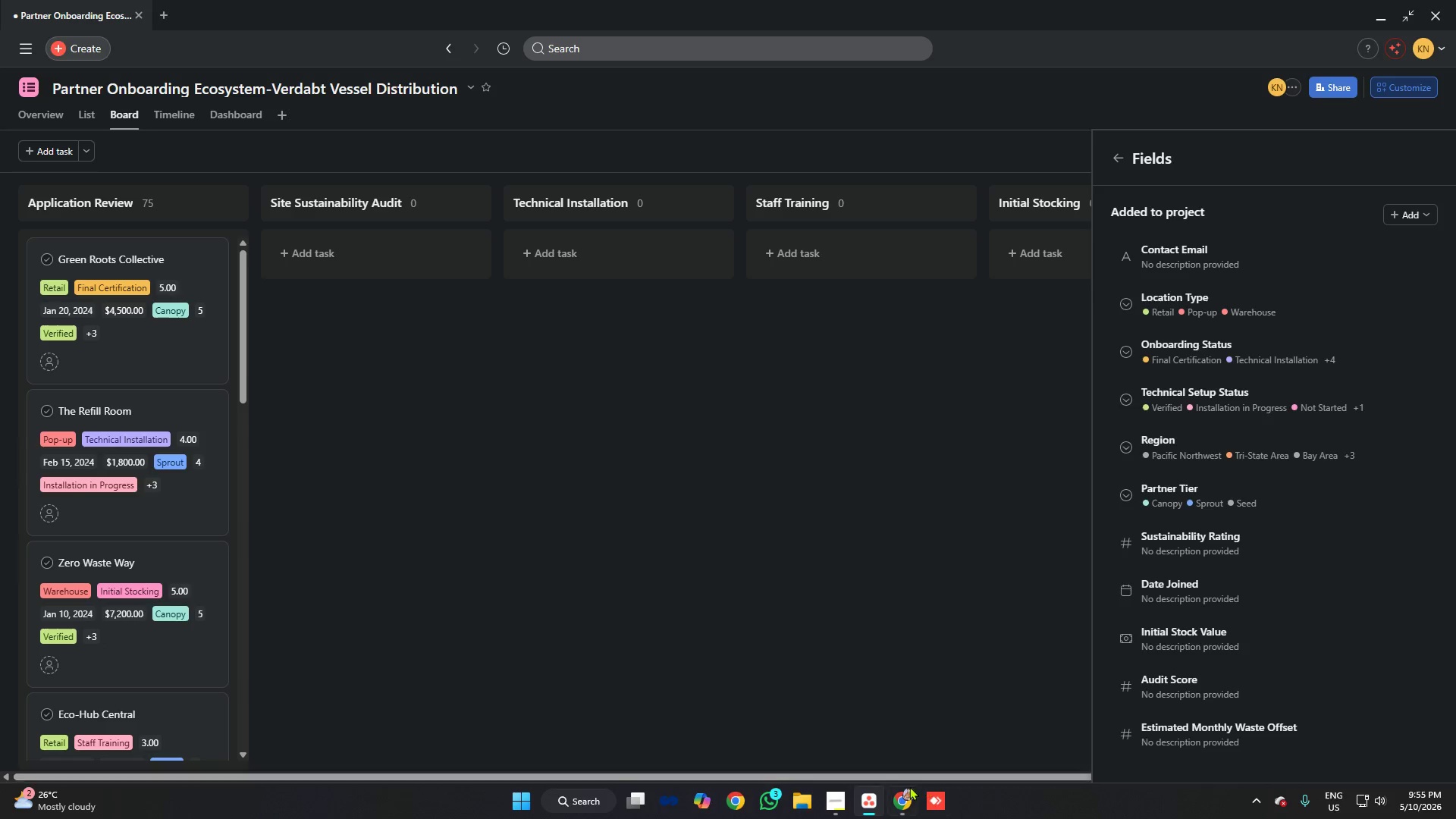 
left_click([902, 792])
 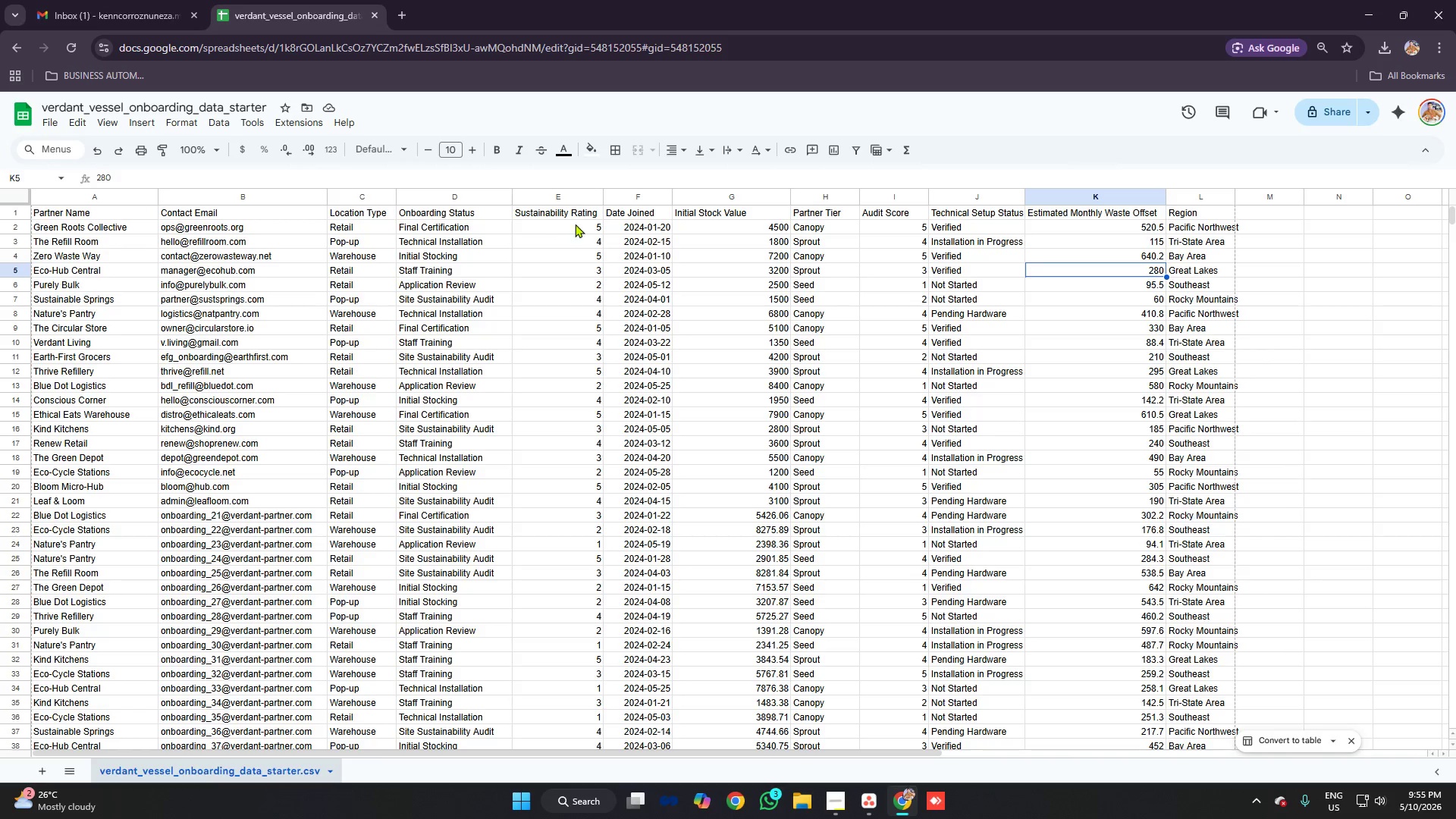 
wait(8.22)
 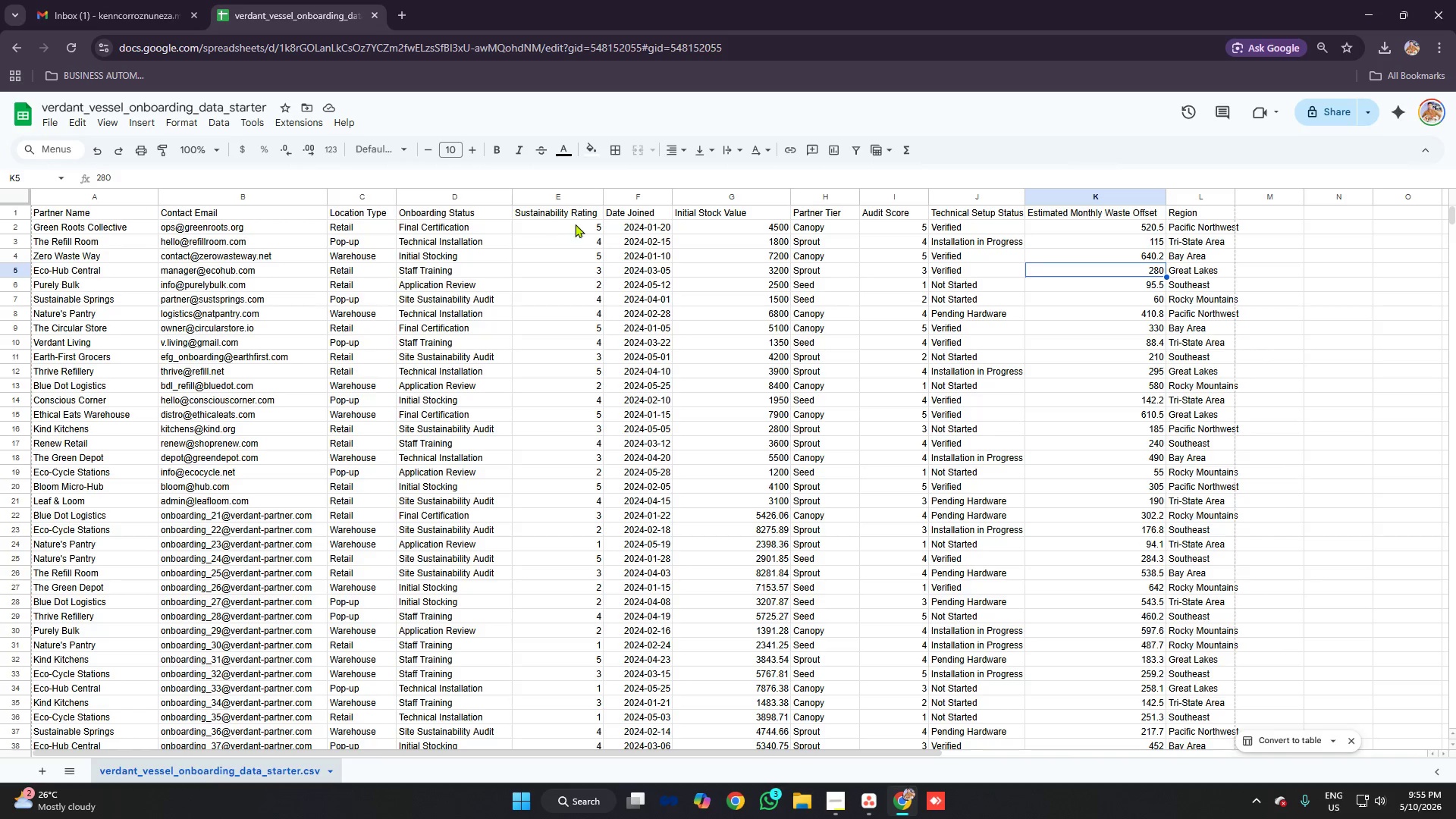 
left_click([878, 799])
 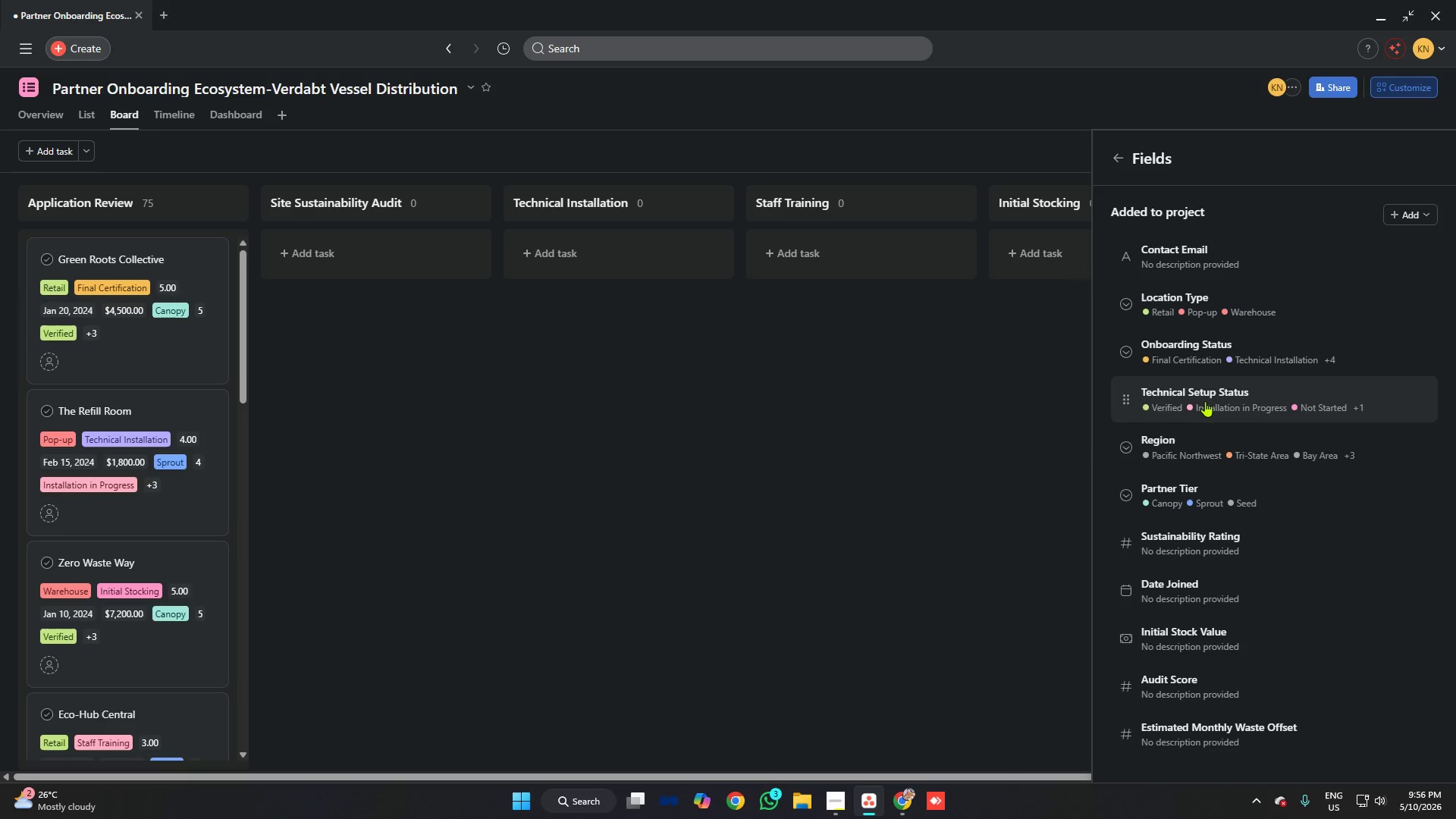 
wait(9.34)
 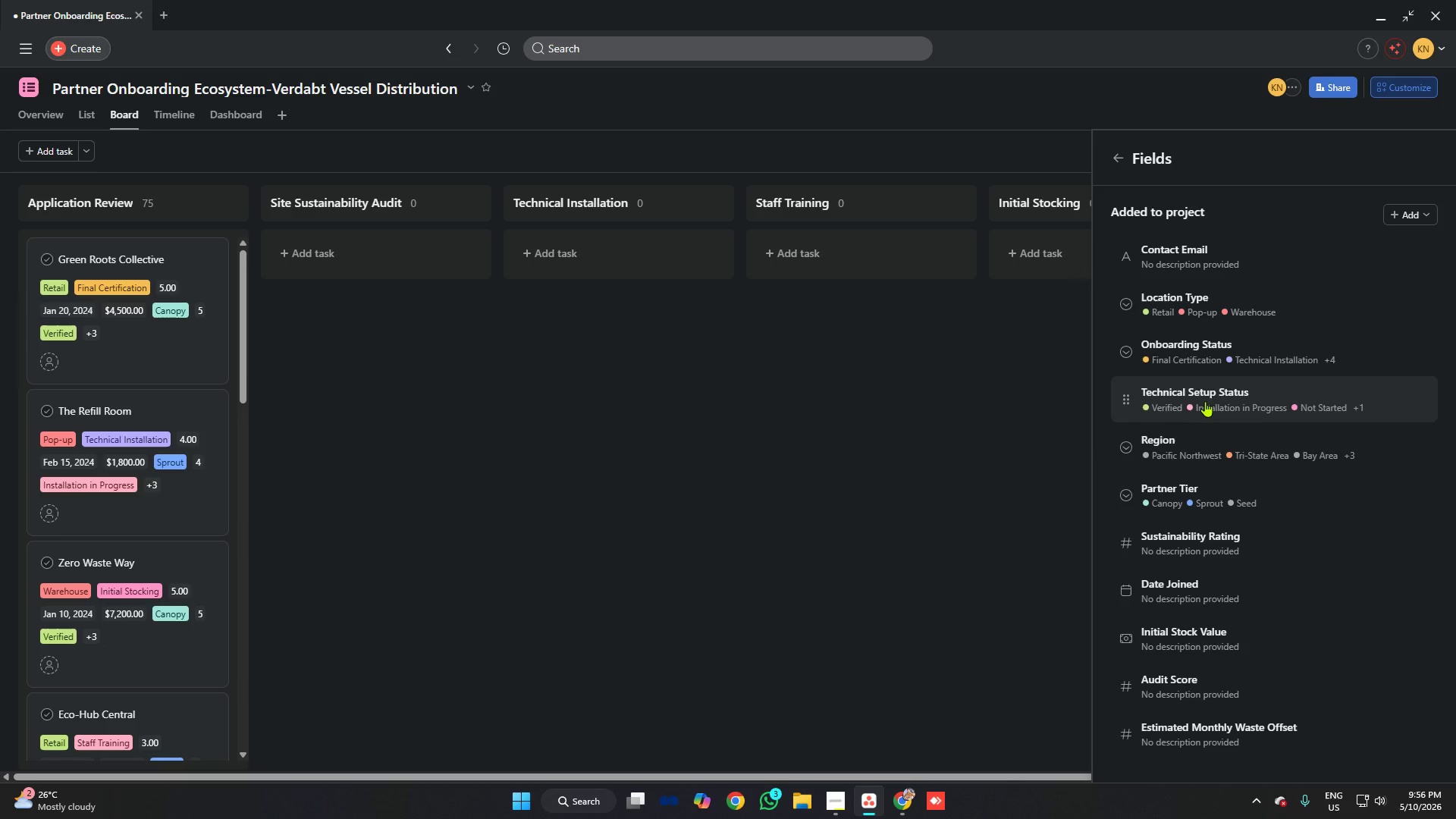 
left_click([934, 545])
 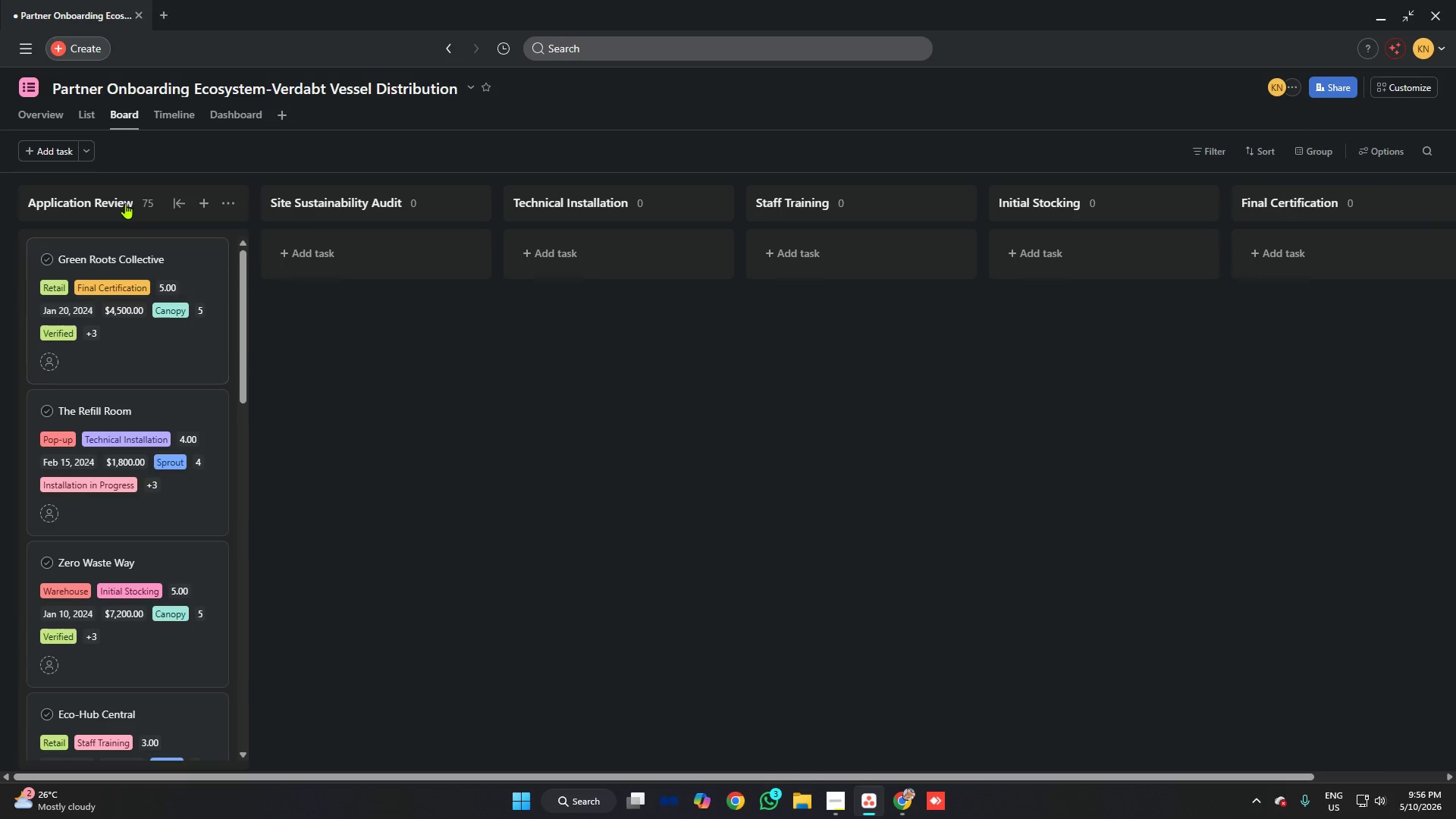 
left_click([95, 254])
 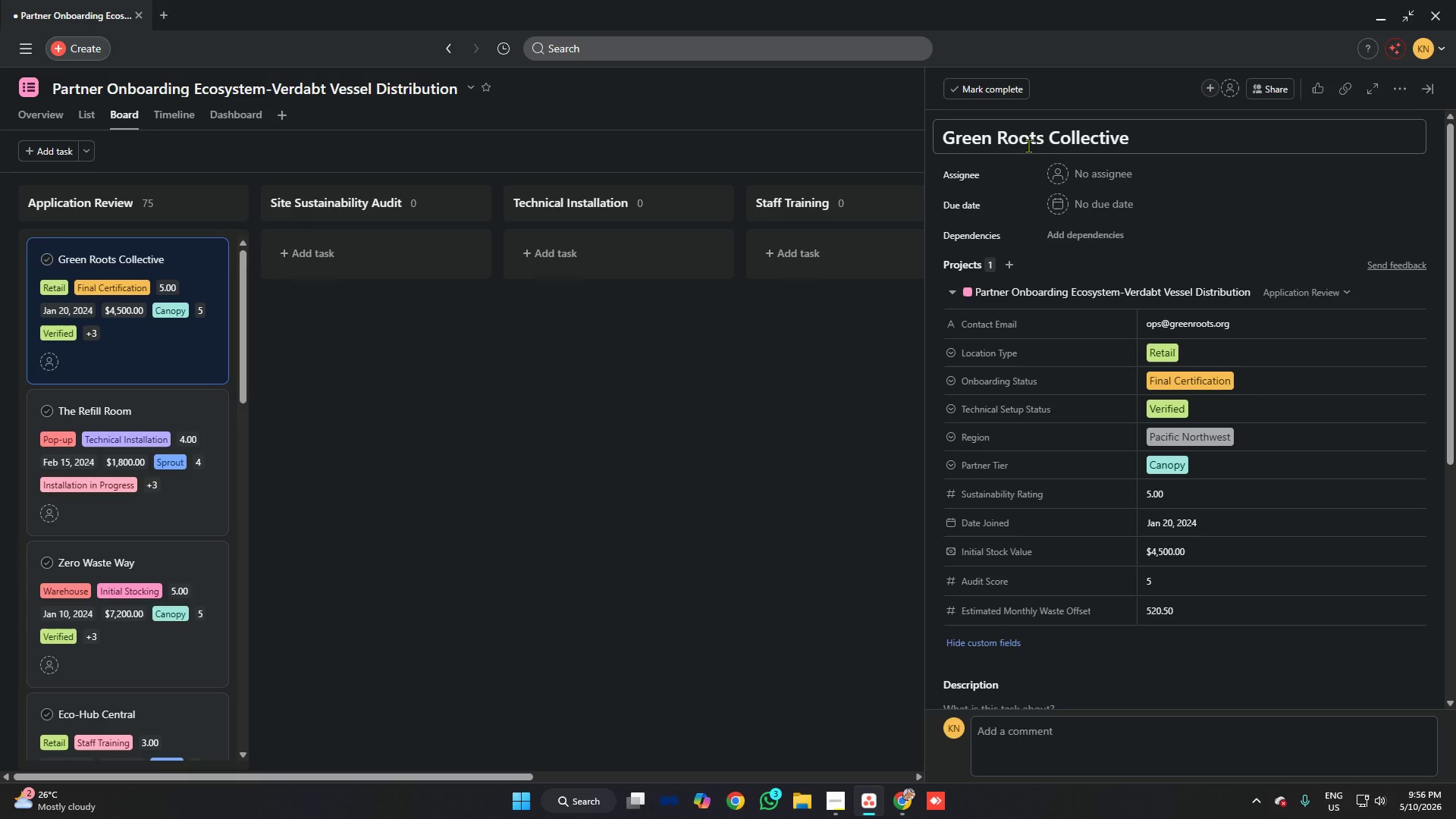 
left_click_drag(start_coordinate=[566, 504], to_coordinate=[566, 500])
 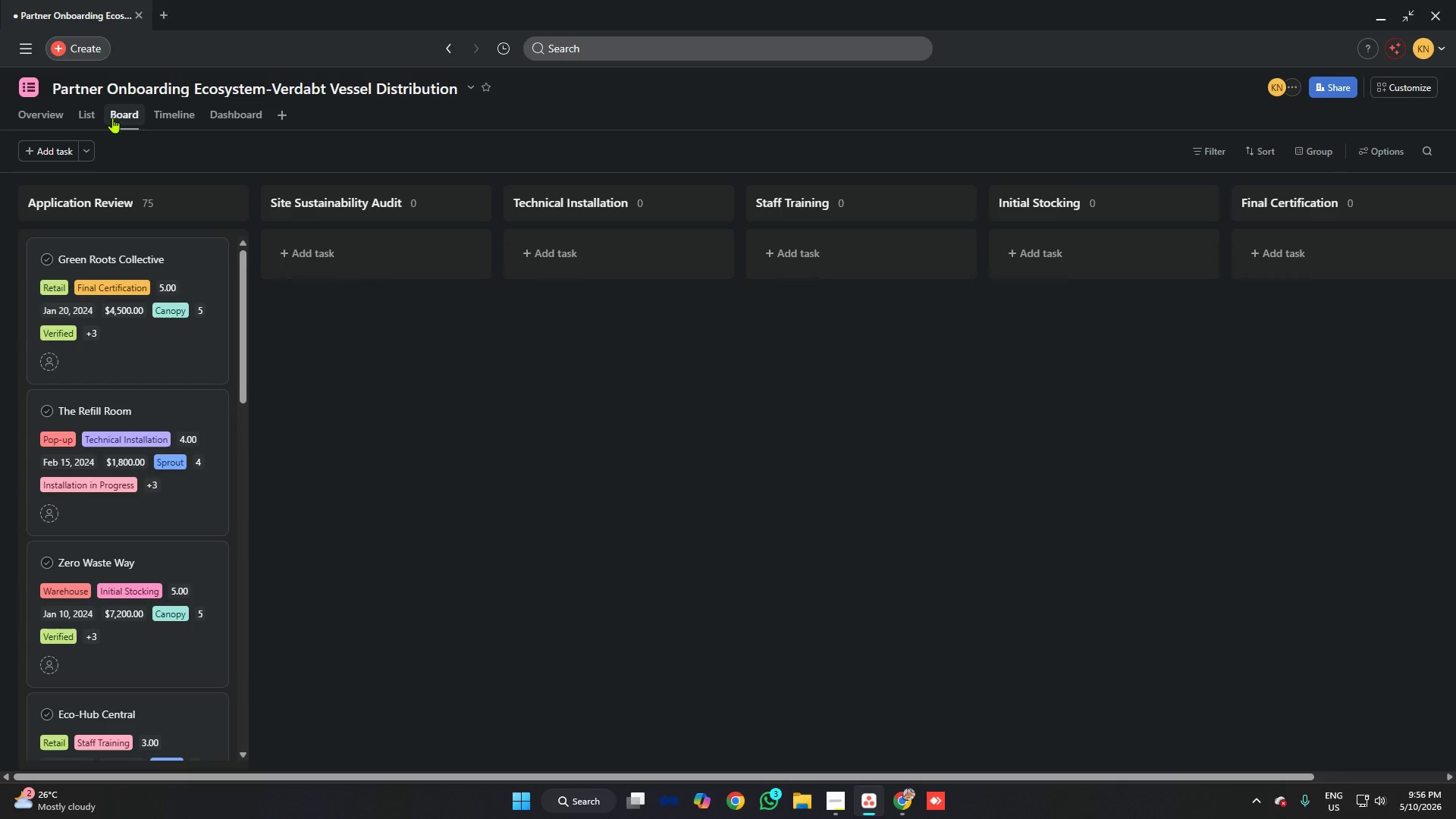 
left_click([91, 113])
 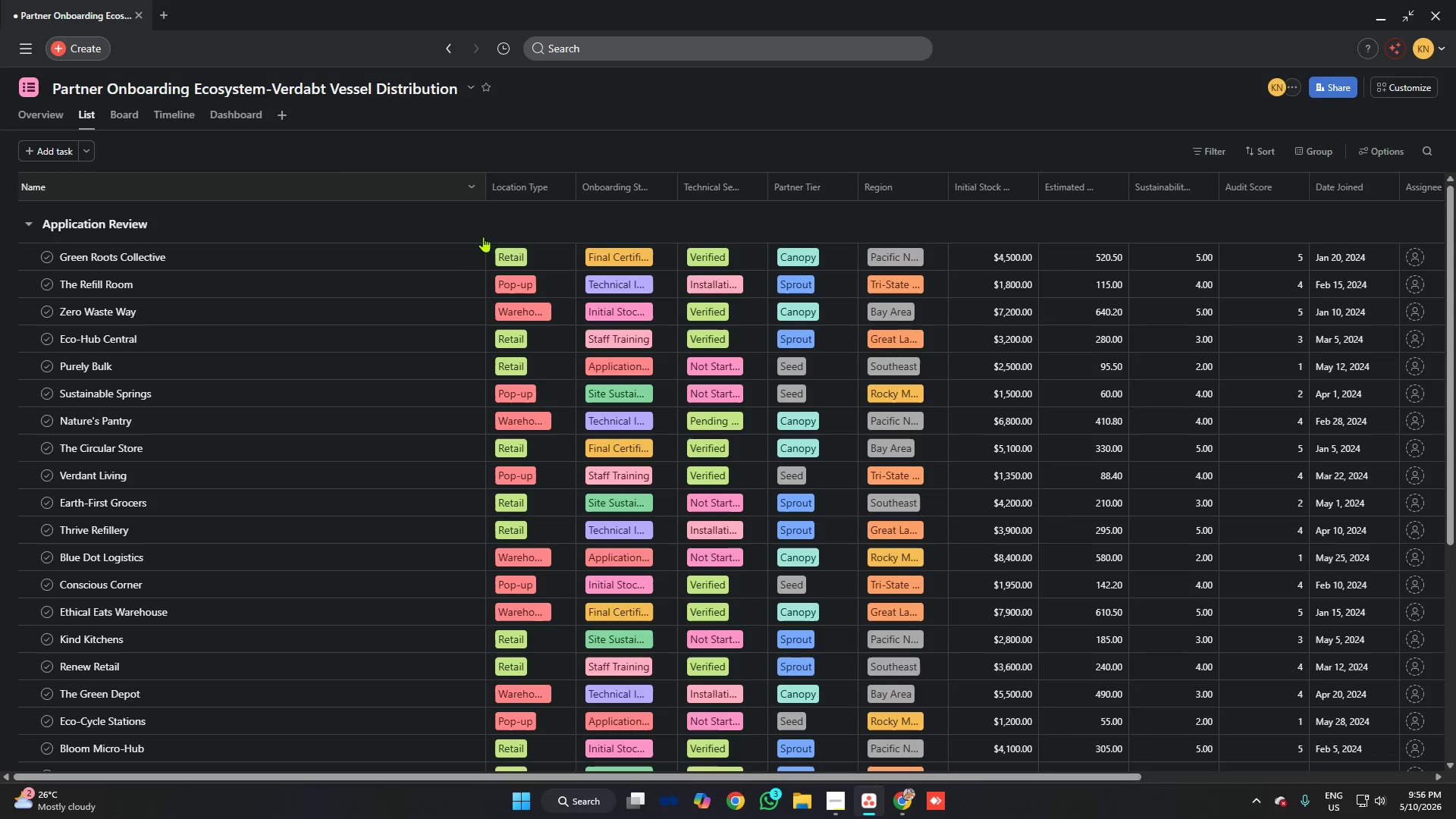 
scroll: coordinate [450, 271], scroll_direction: up, amount: 3.0
 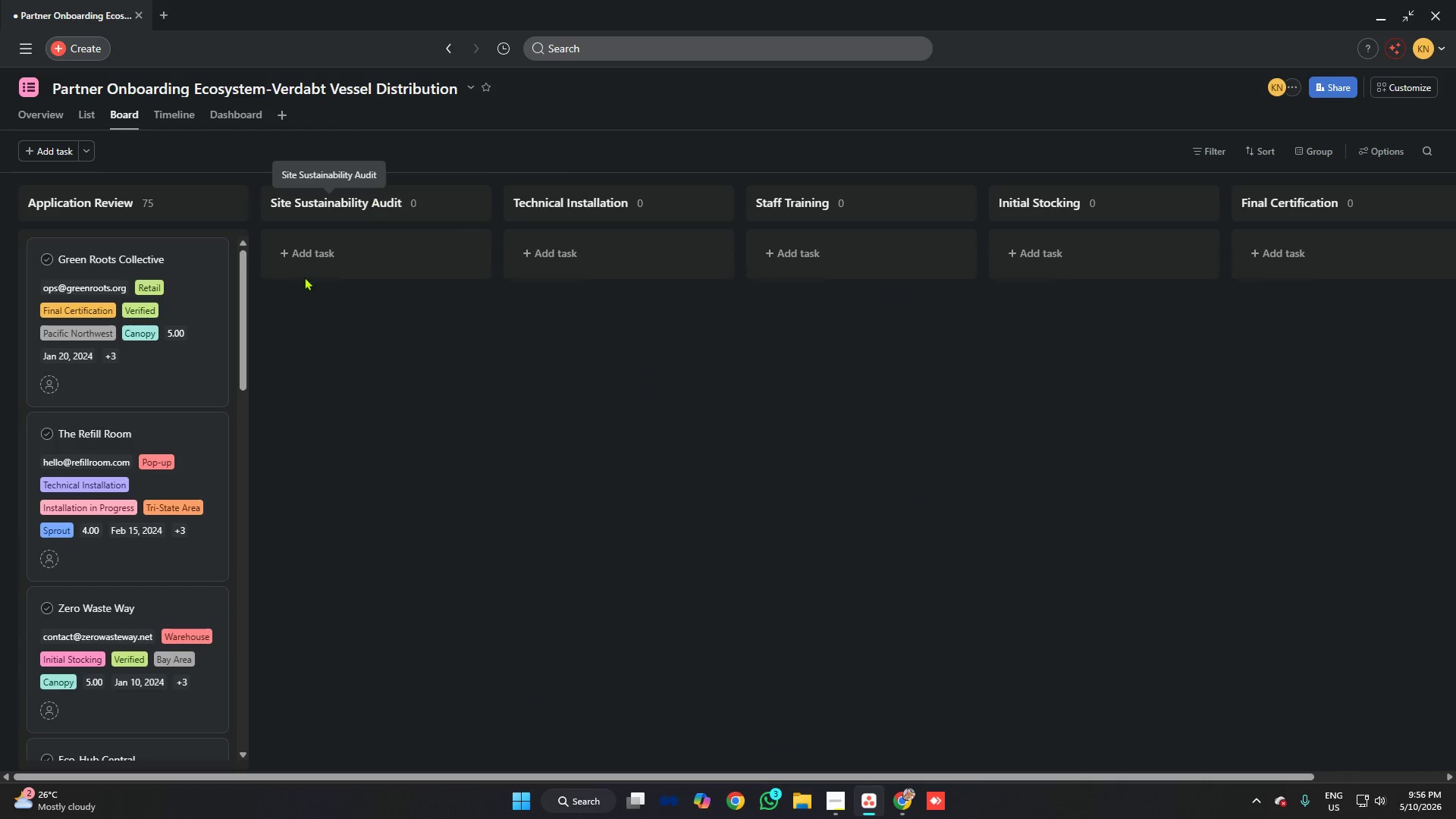 
scroll: coordinate [155, 430], scroll_direction: down, amount: 15.0
 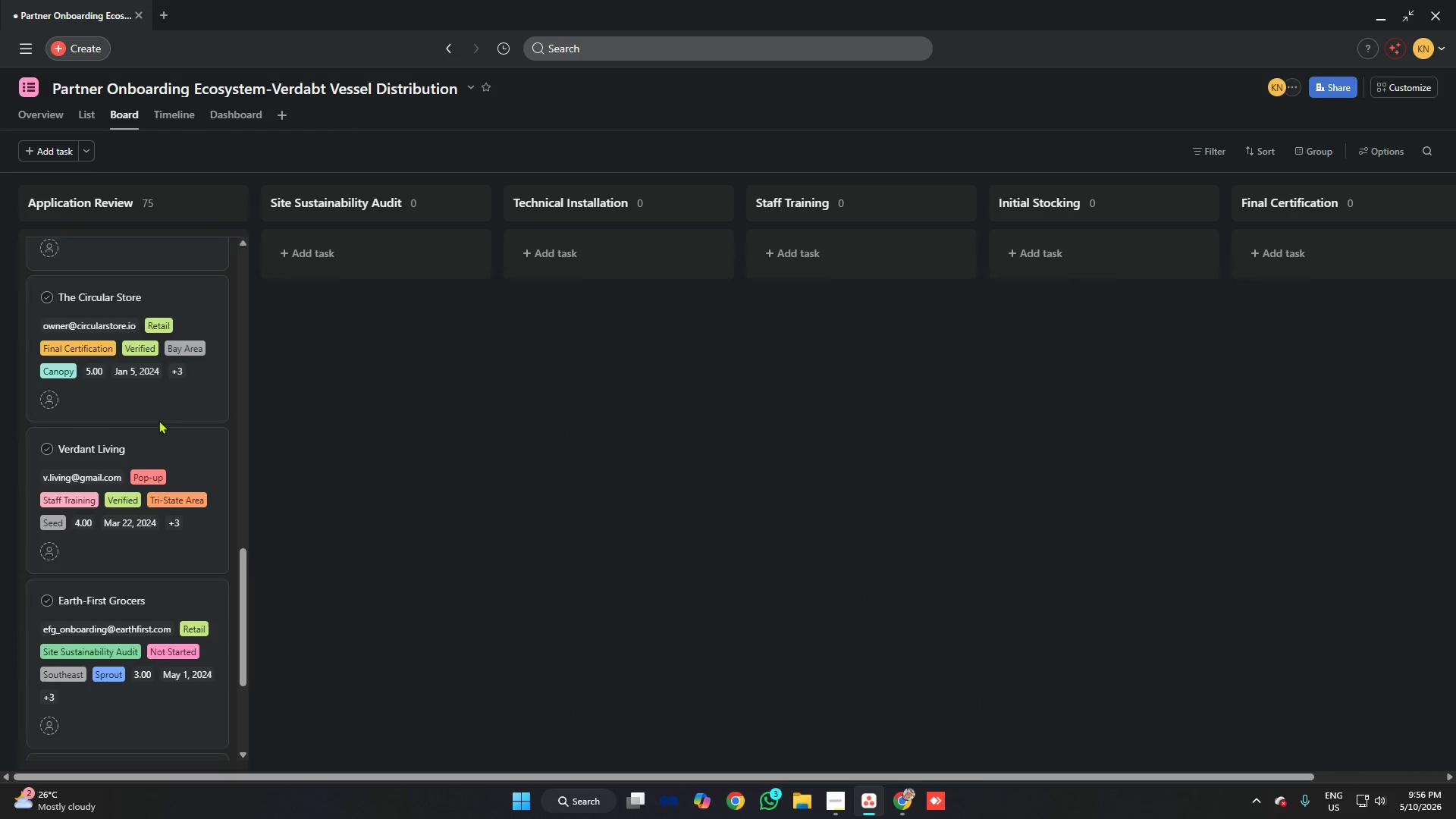 
scroll: coordinate [172, 414], scroll_direction: up, amount: 16.0
 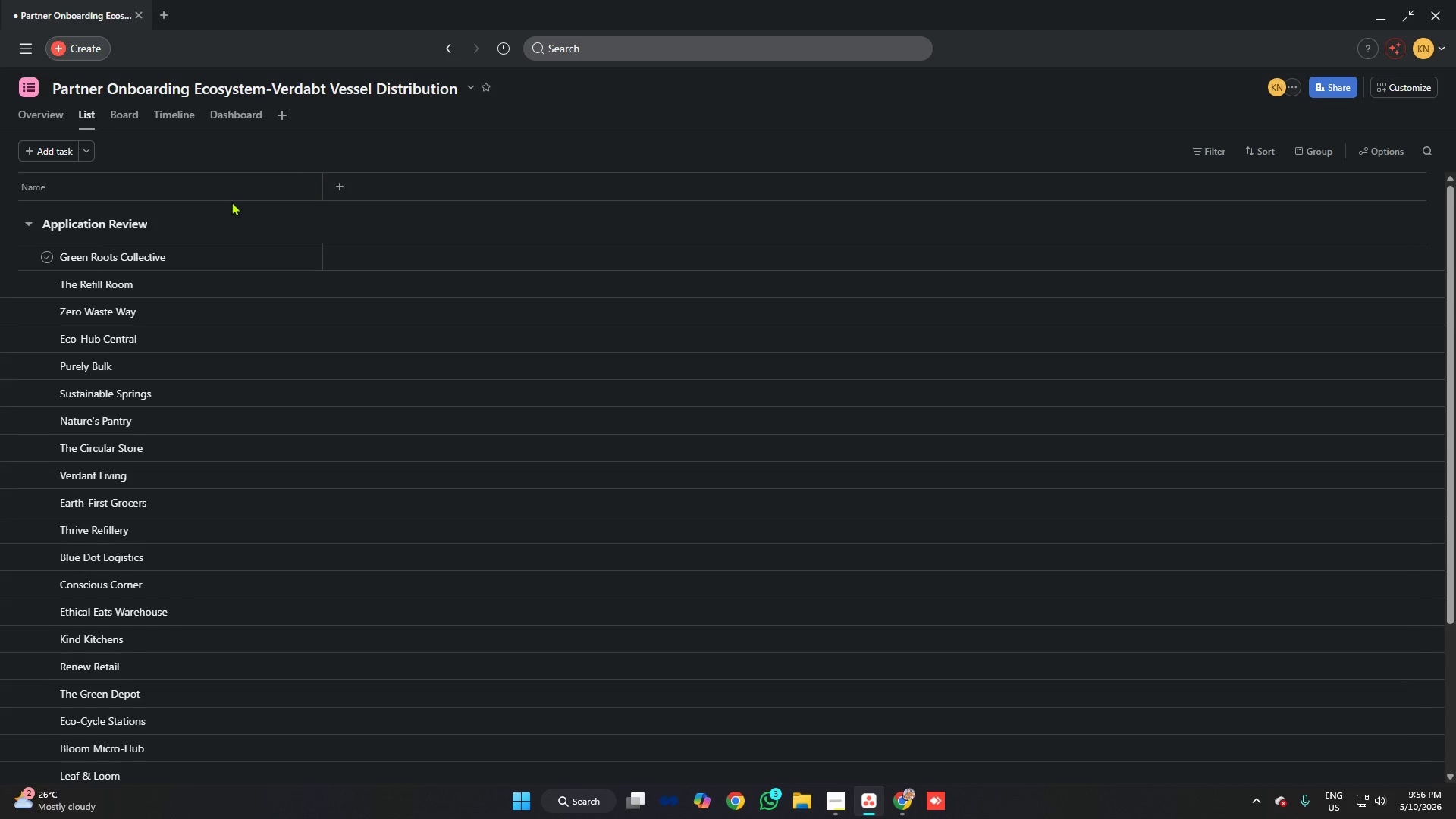 
scroll: coordinate [639, 504], scroll_direction: down, amount: 15.0
 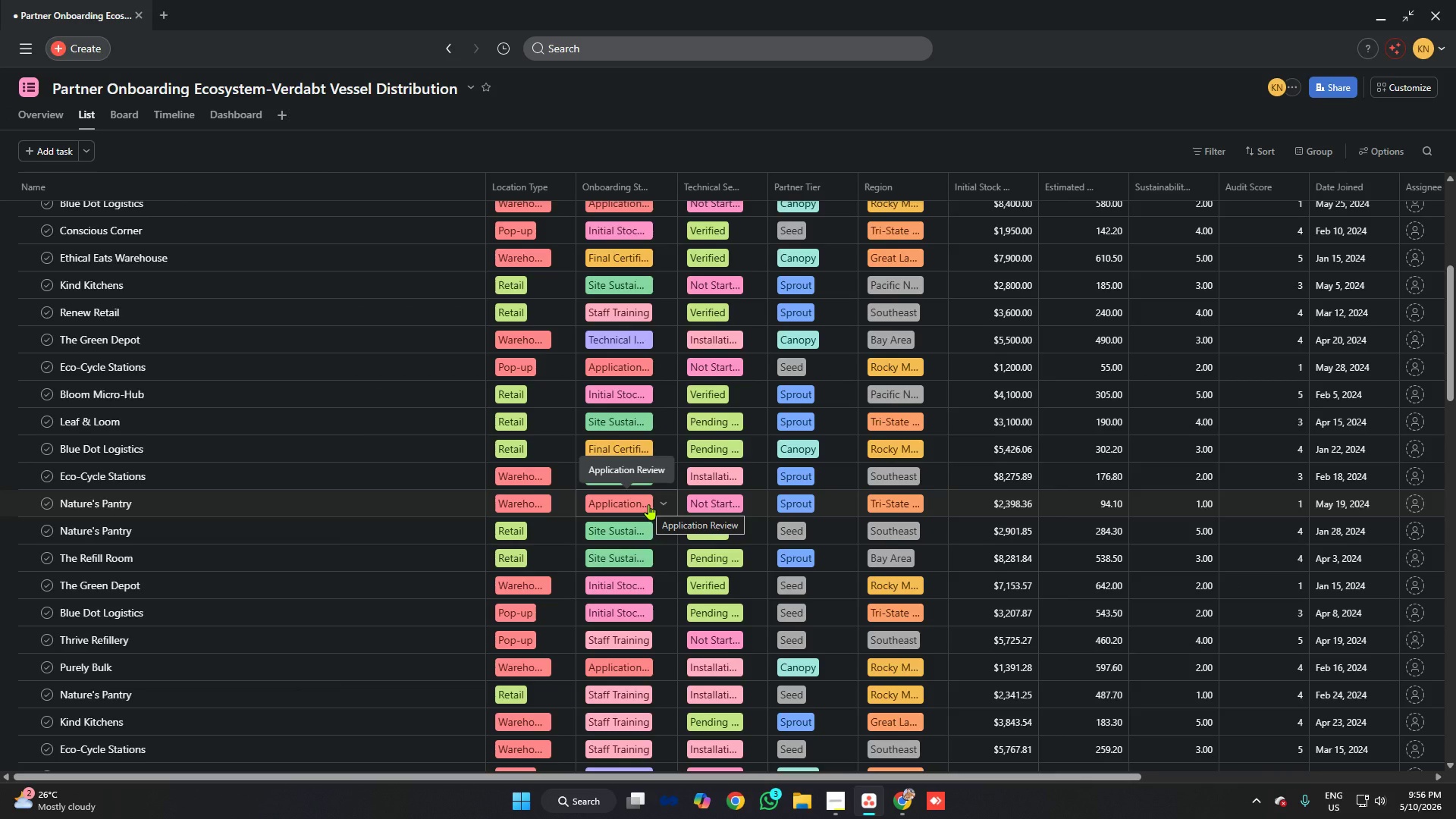 
wait(6.81)
 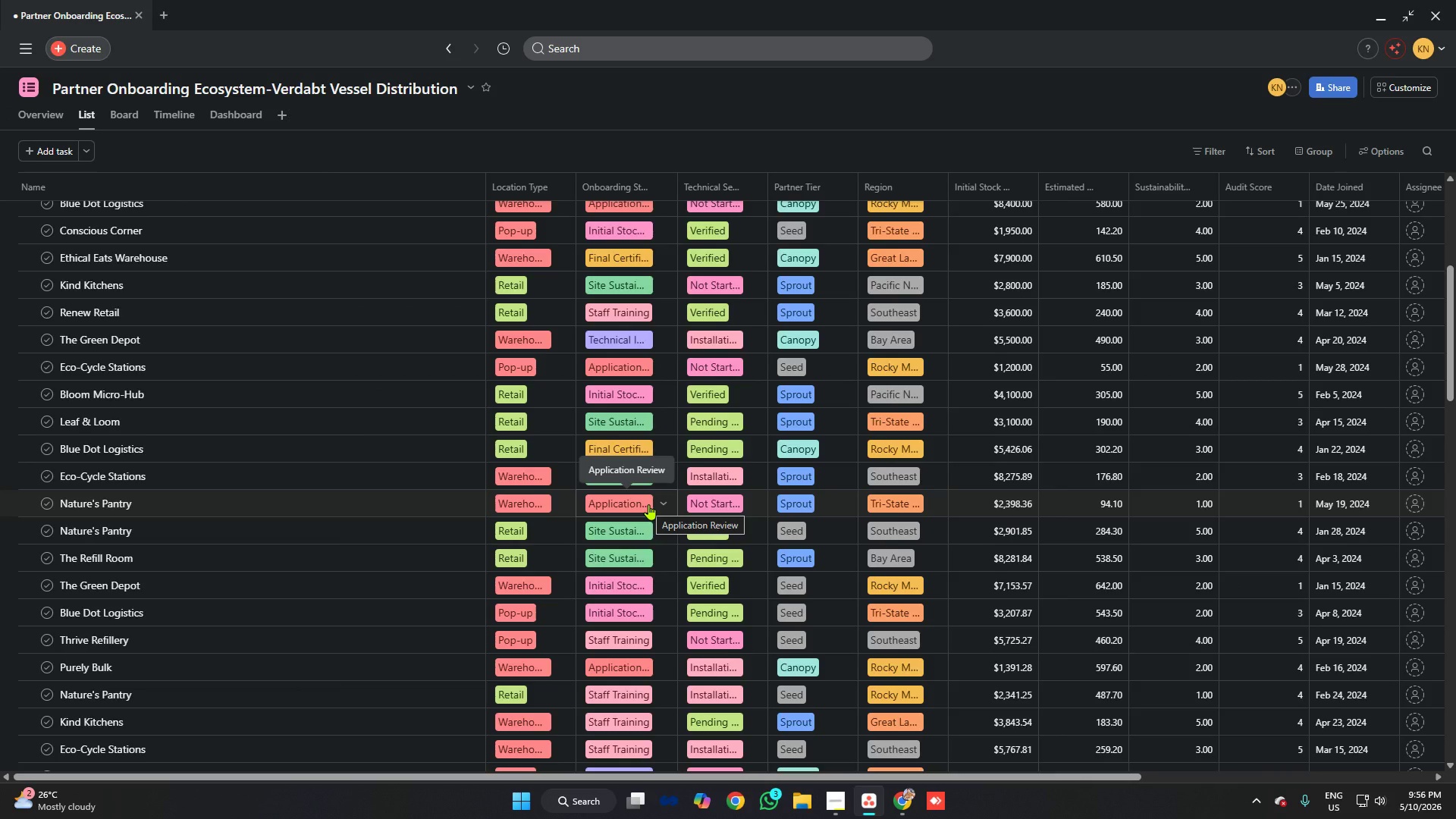 
mouse_move([664, 548])
 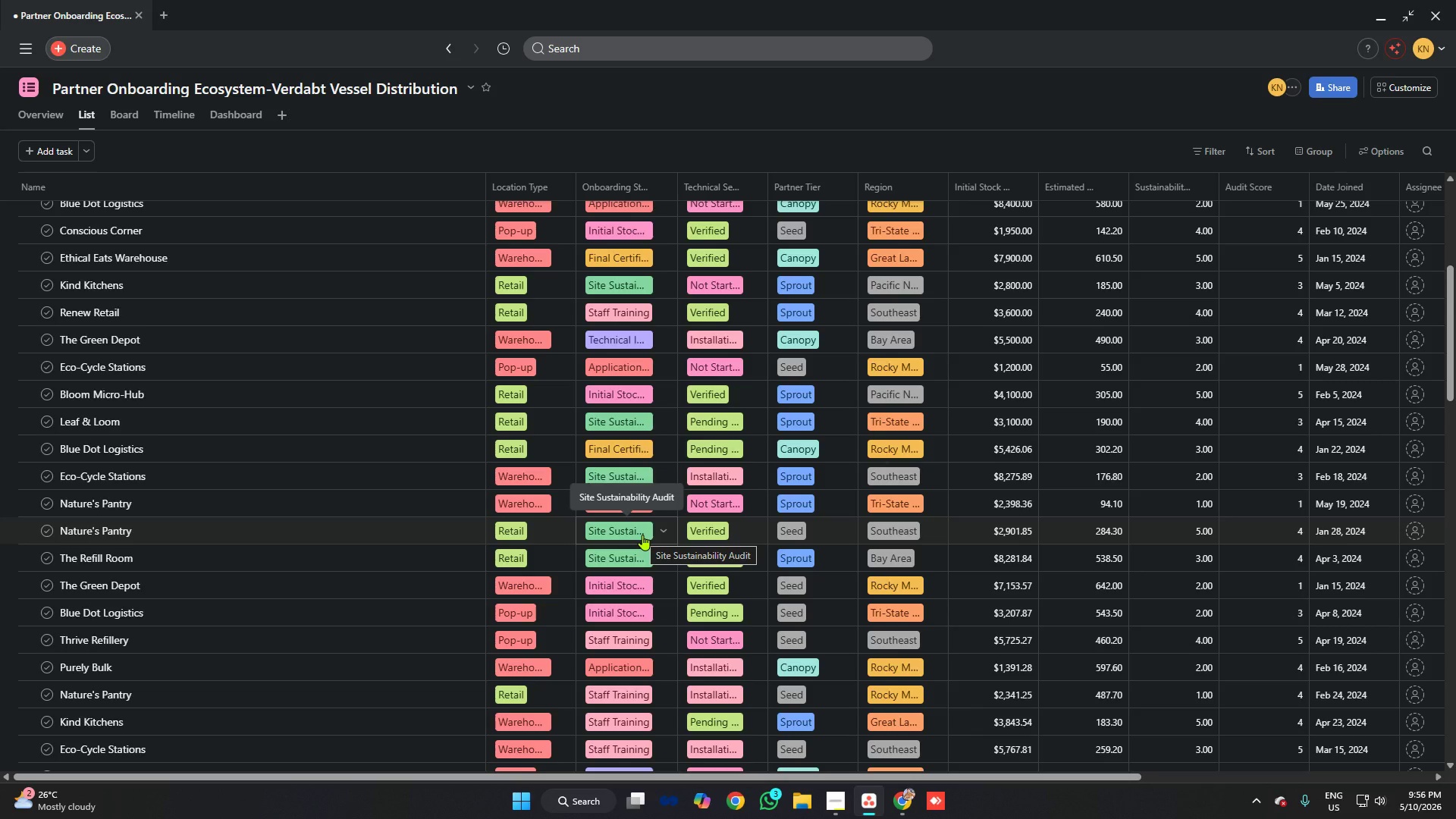 
scroll: coordinate [651, 518], scroll_direction: up, amount: 3.0
 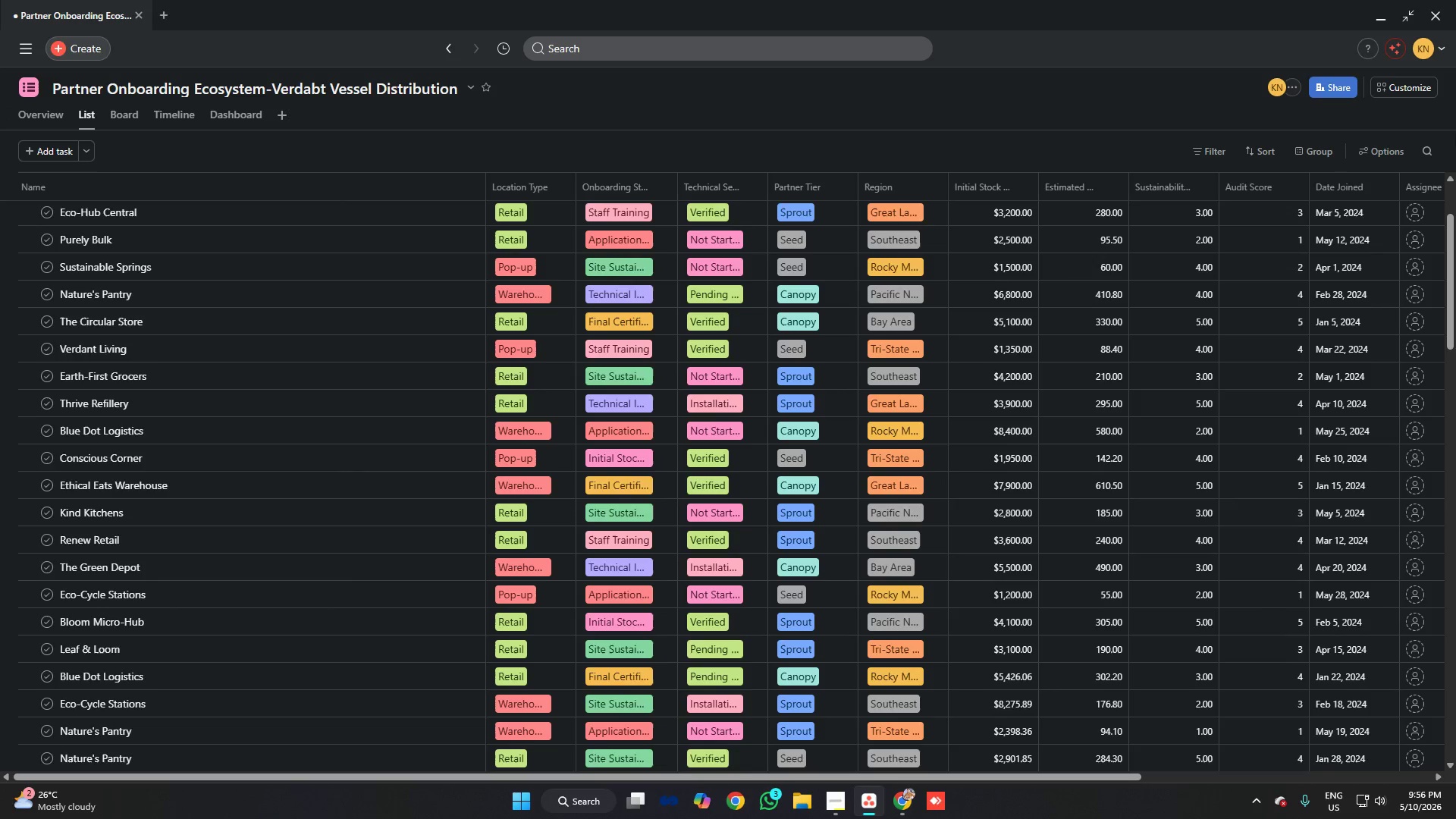 
left_click([1395, 86])
 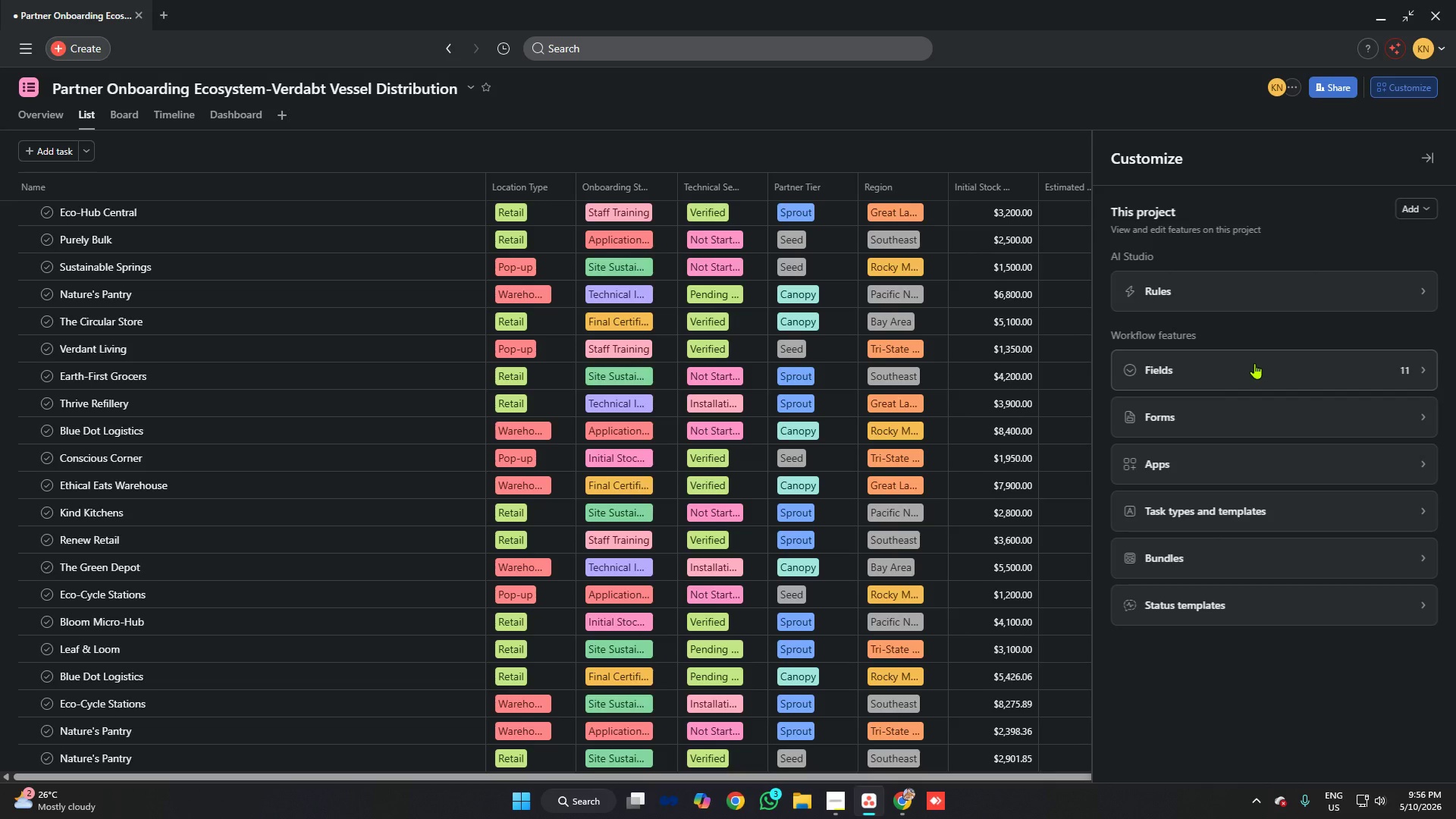 
left_click([1254, 363])
 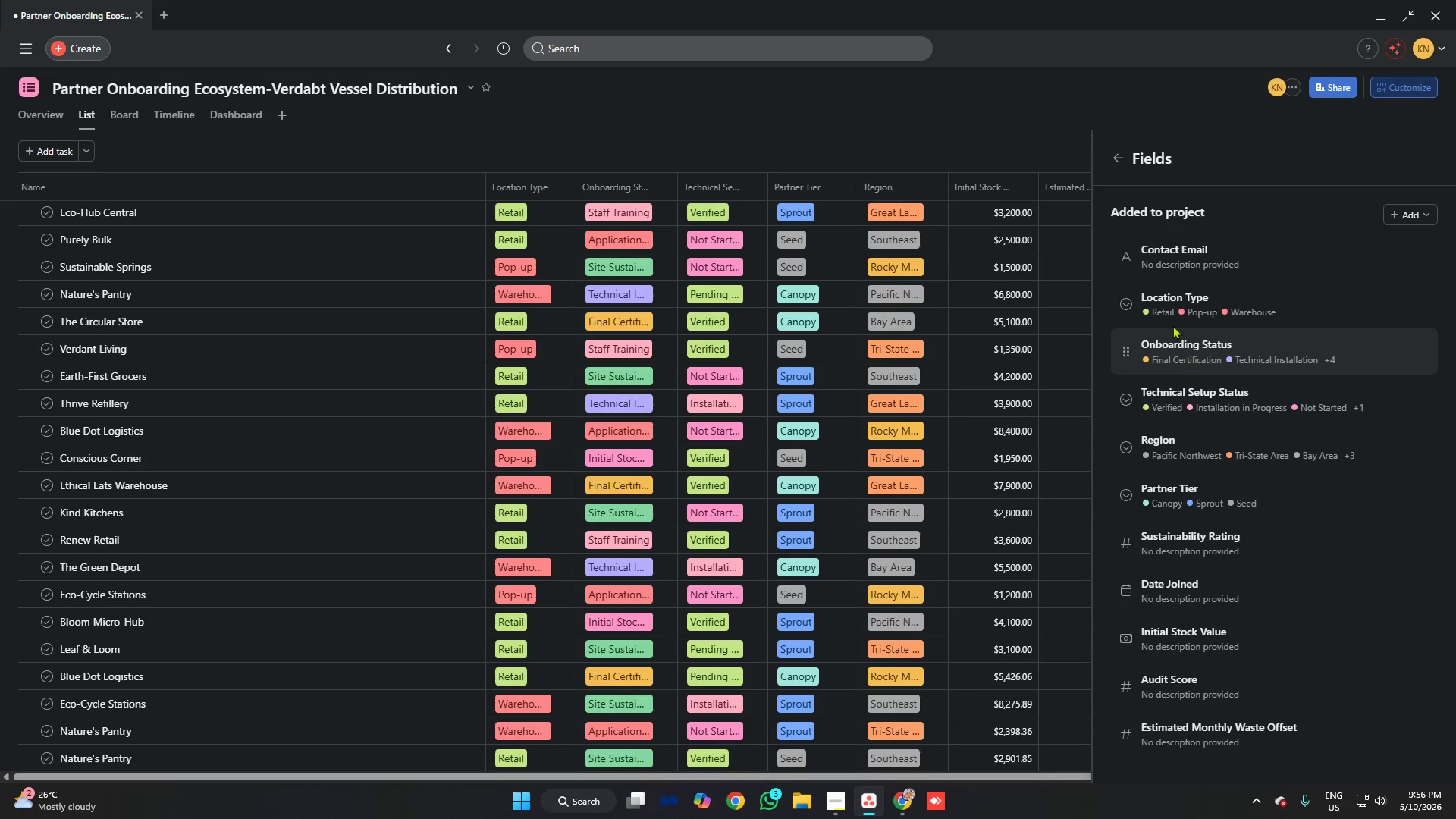 
left_click([1175, 311])
 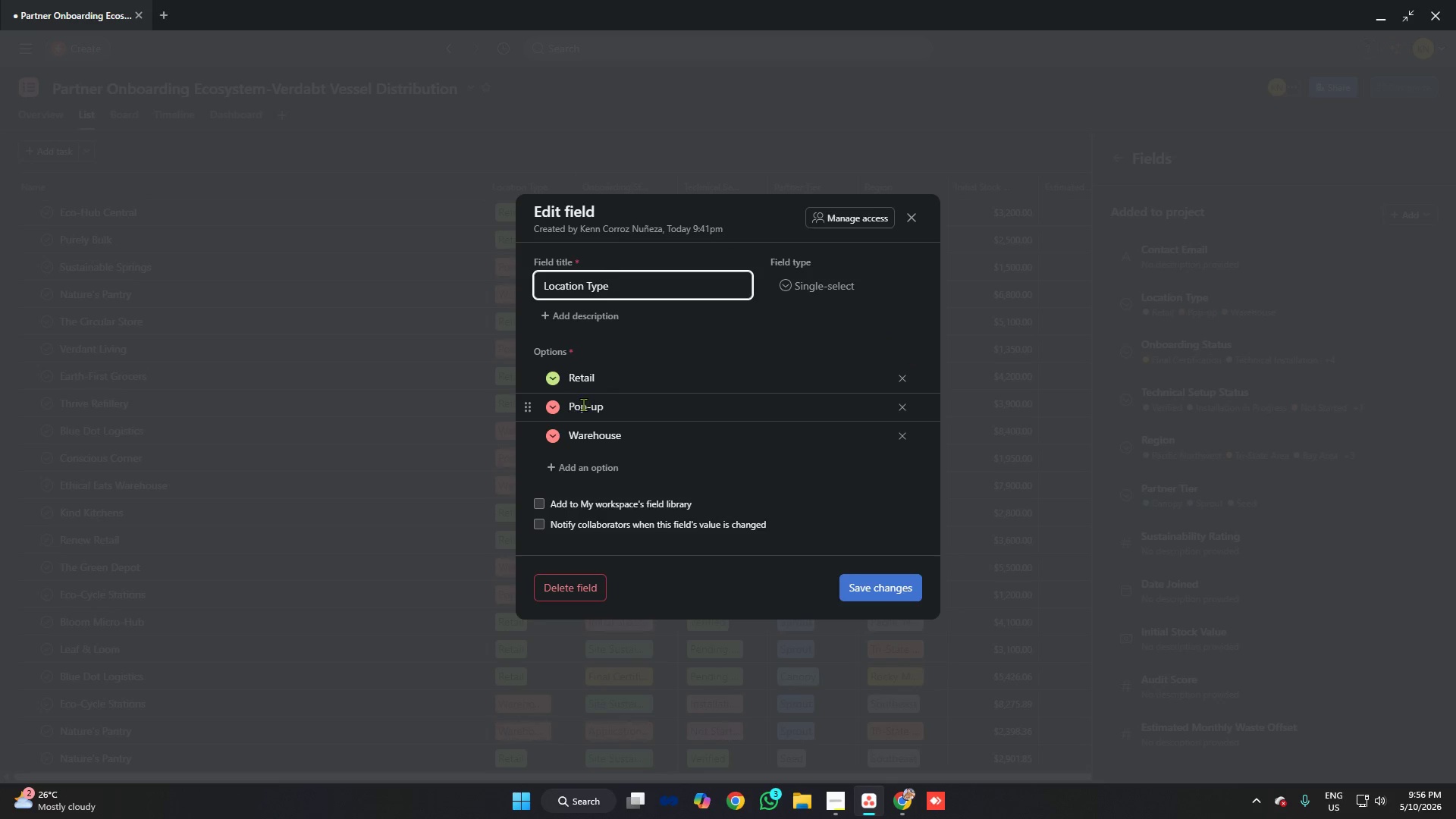 
left_click([554, 441])
 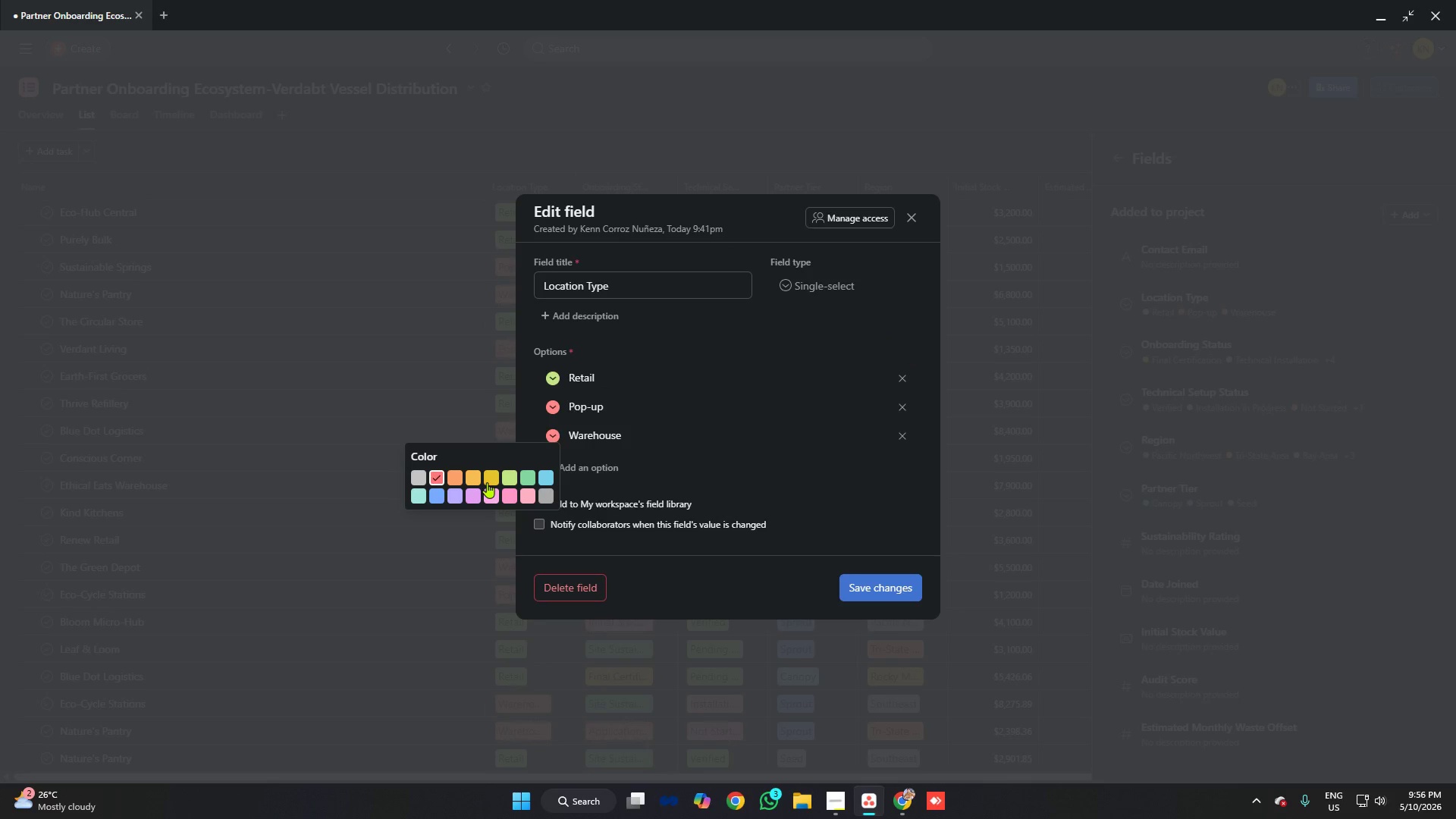 
left_click([470, 476])
 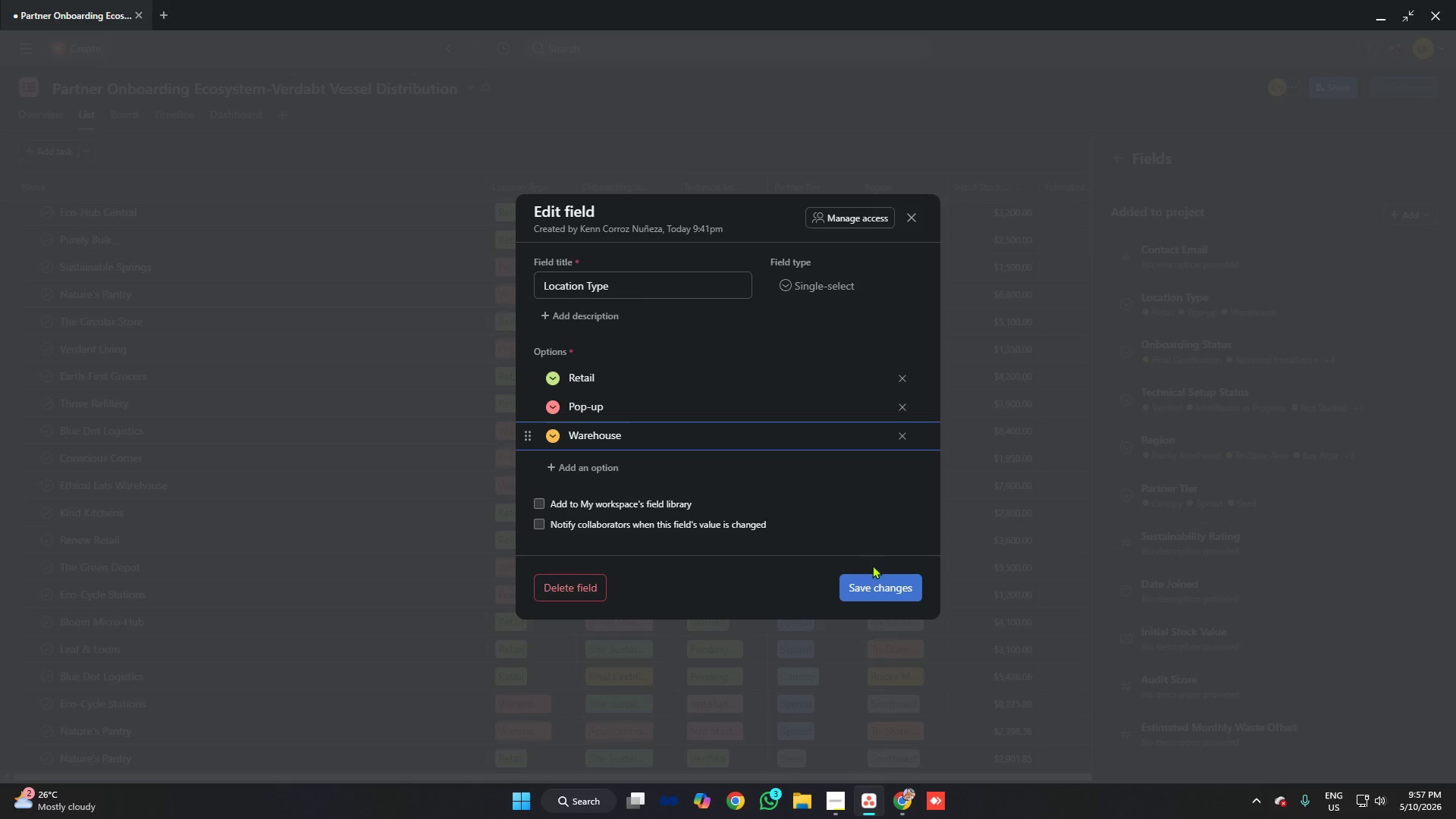 
left_click([880, 577])
 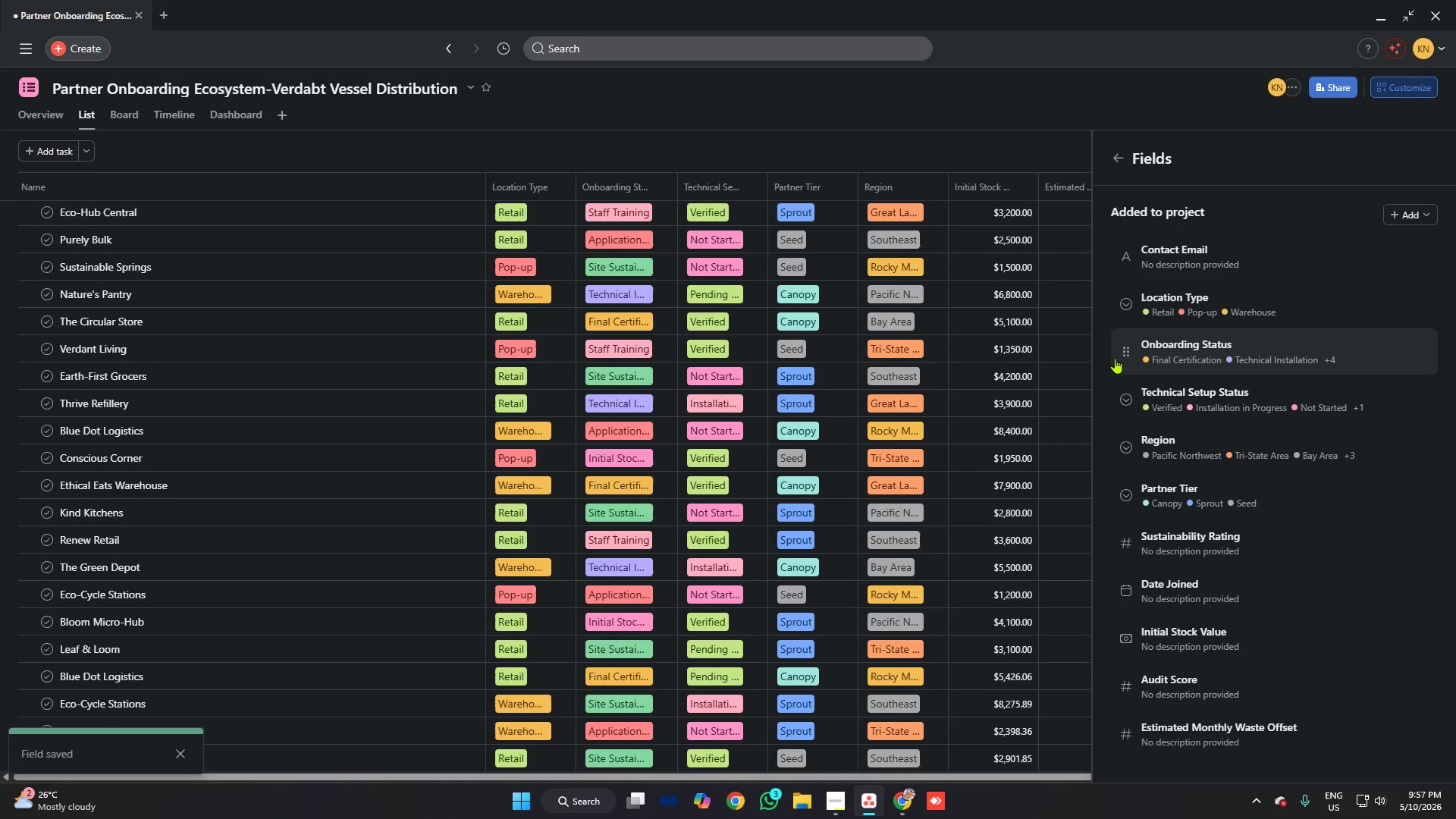 
left_click([1143, 354])
 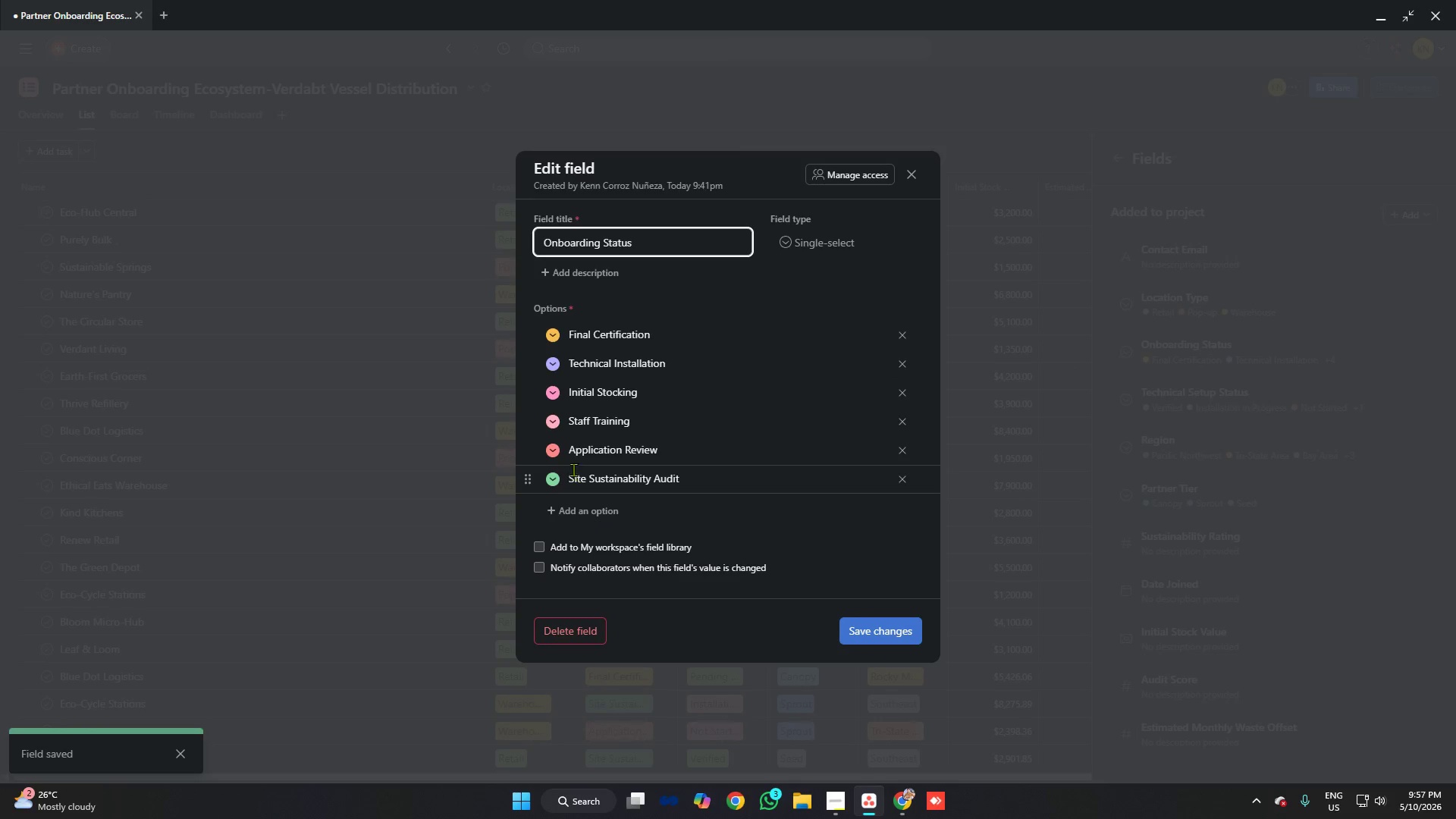 
left_click([554, 420])
 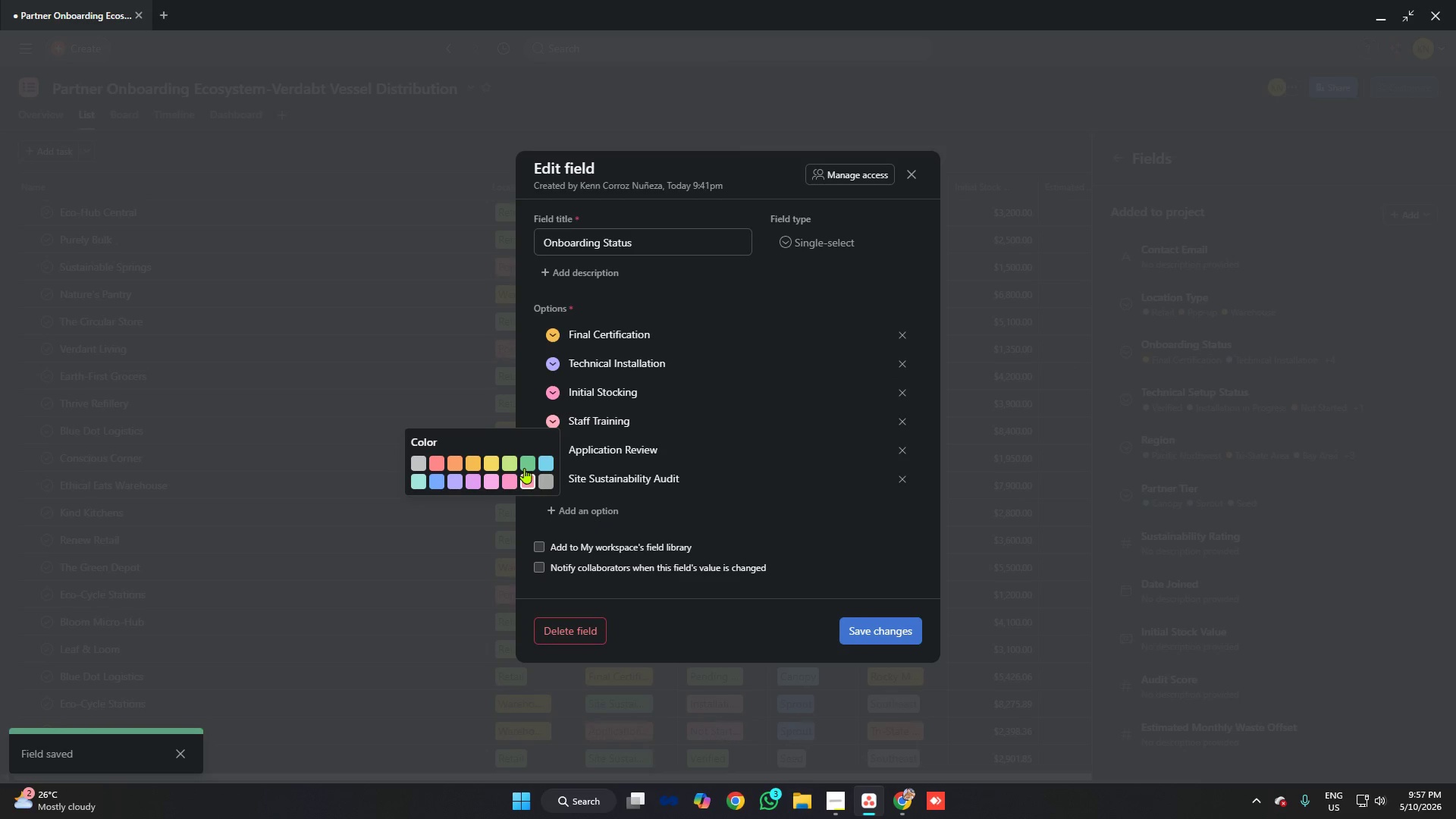 
left_click([490, 466])
 